 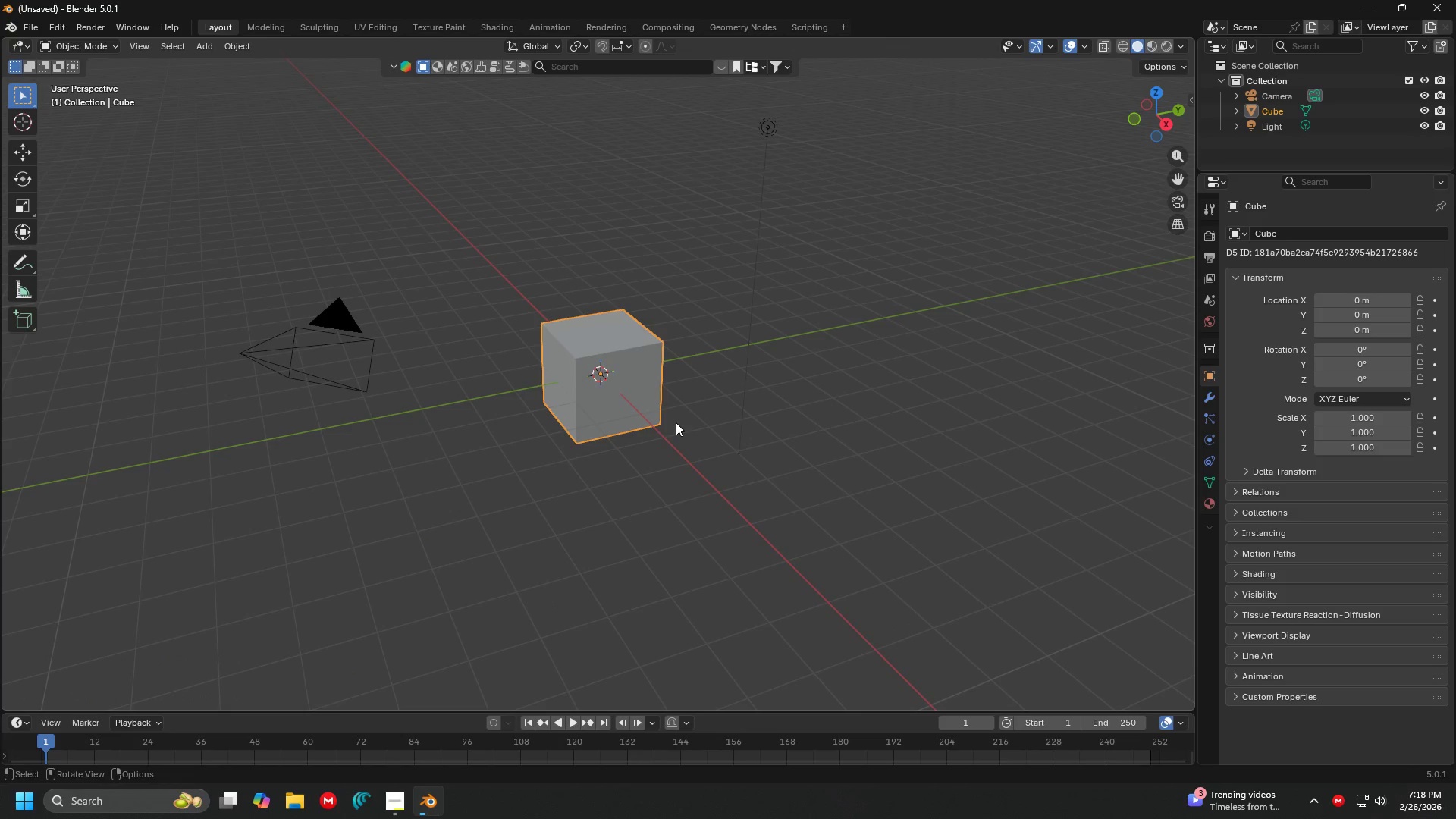 
left_click([1210, 231])
 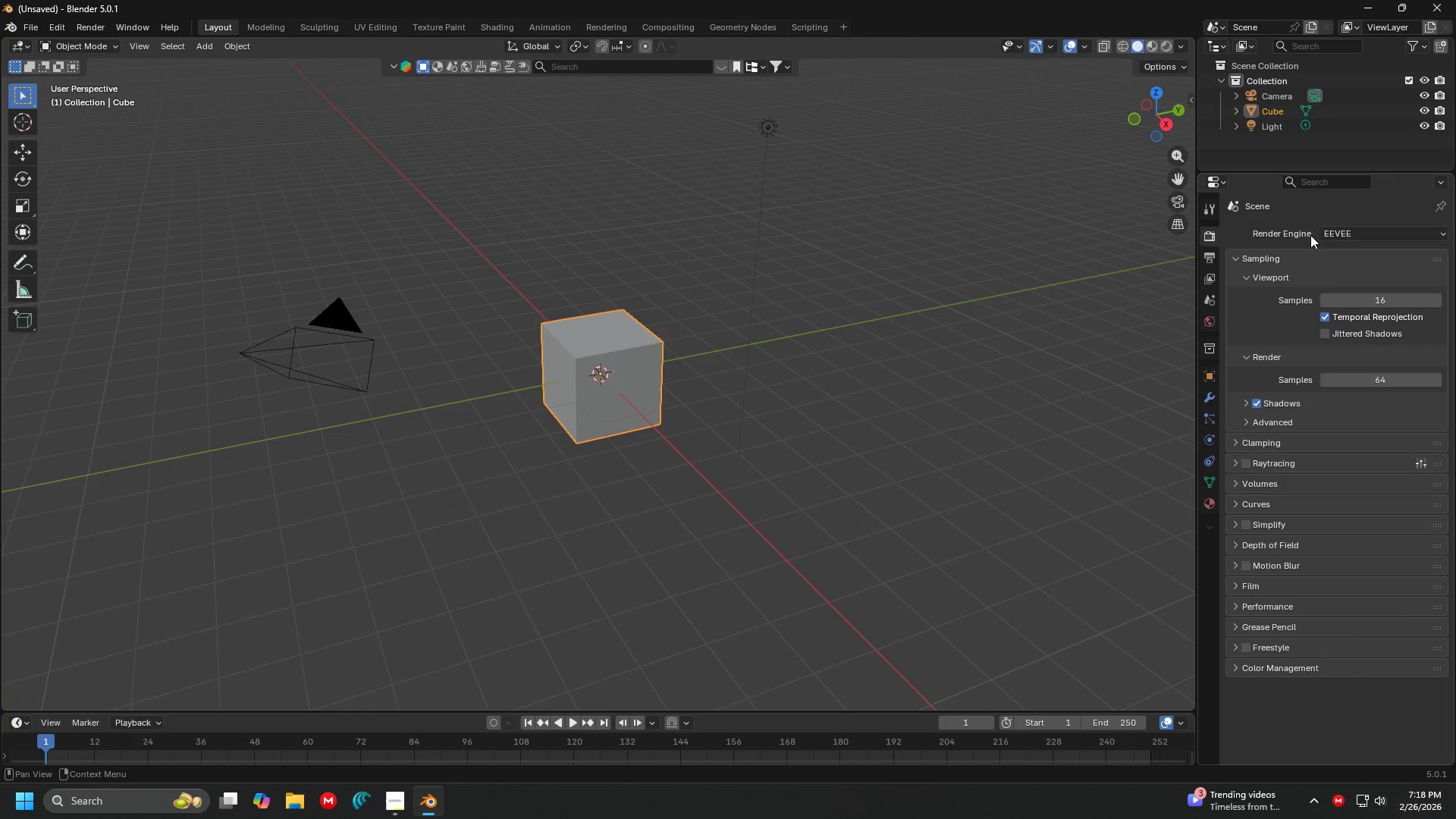 
left_click([1348, 231])
 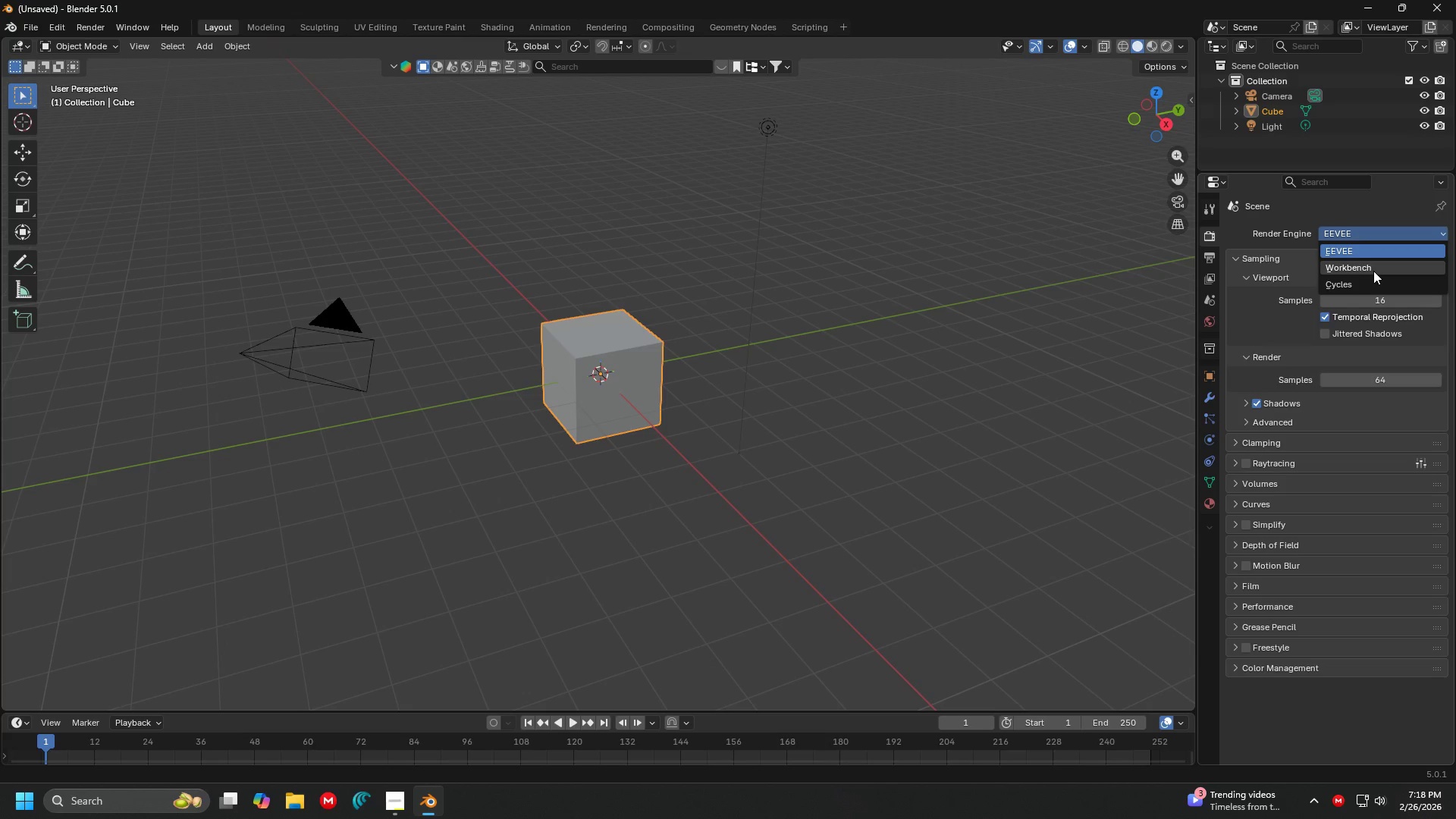 
left_click([1372, 281])
 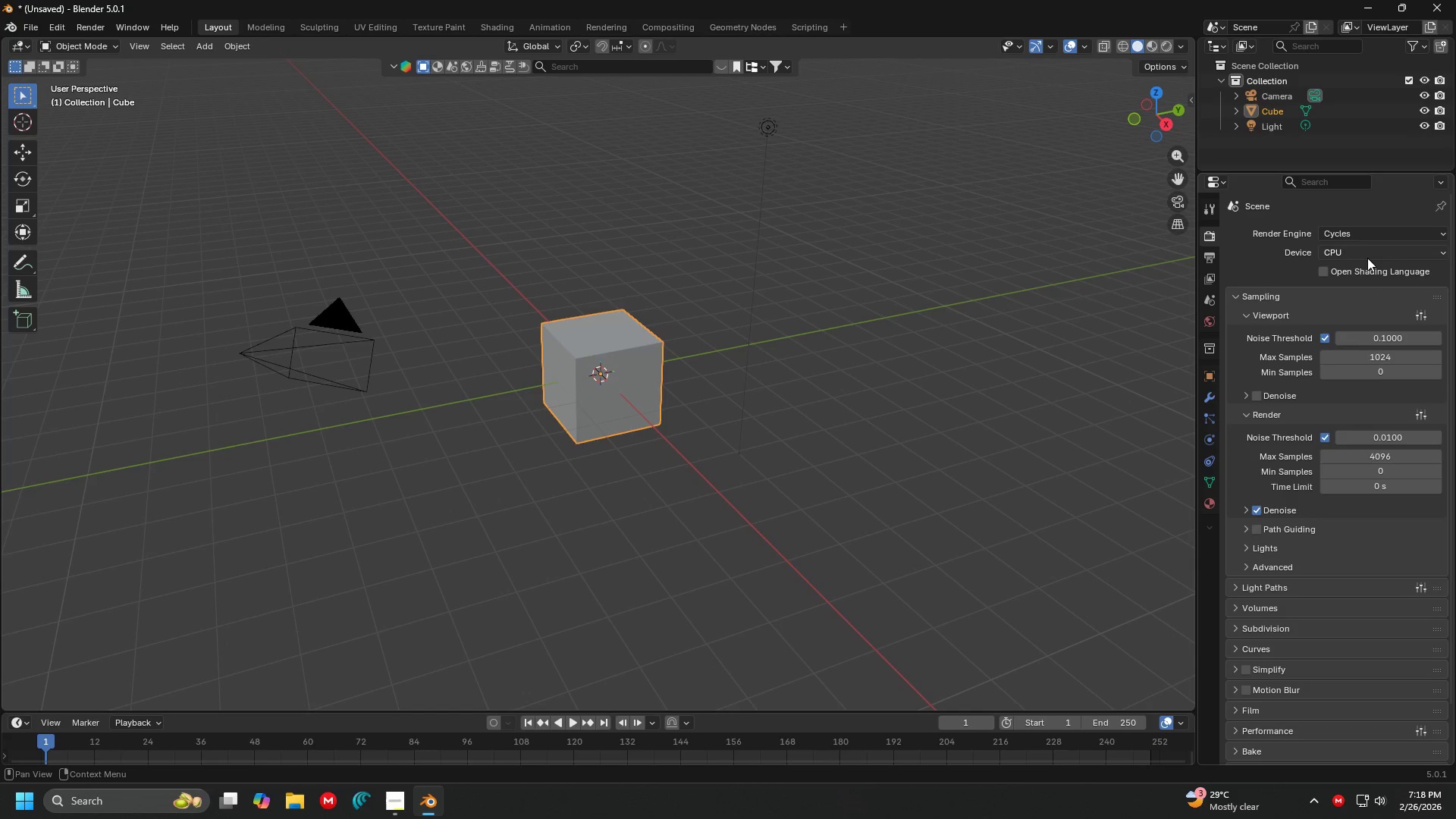 
left_click([1367, 251])
 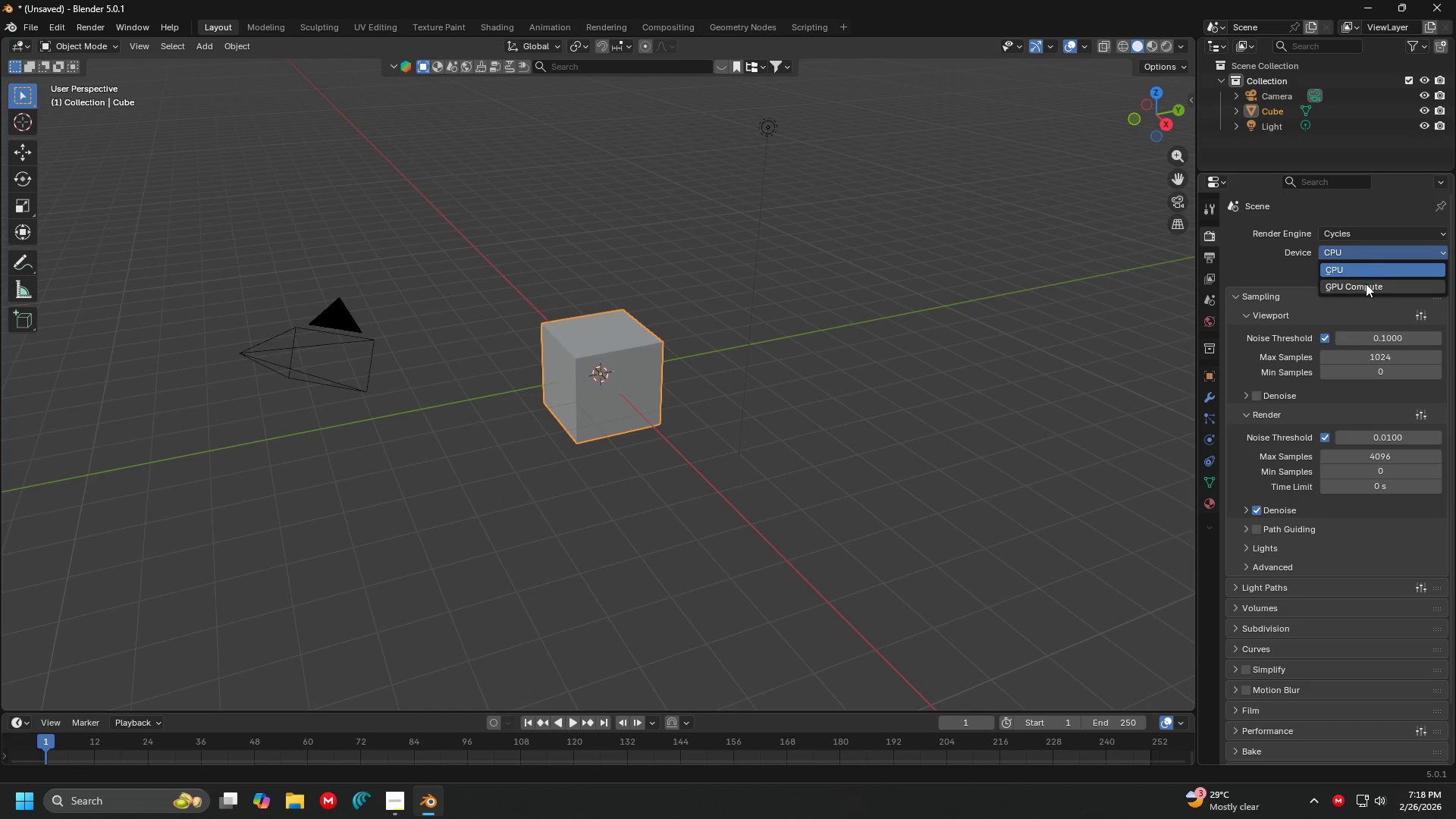 
left_click([1366, 284])
 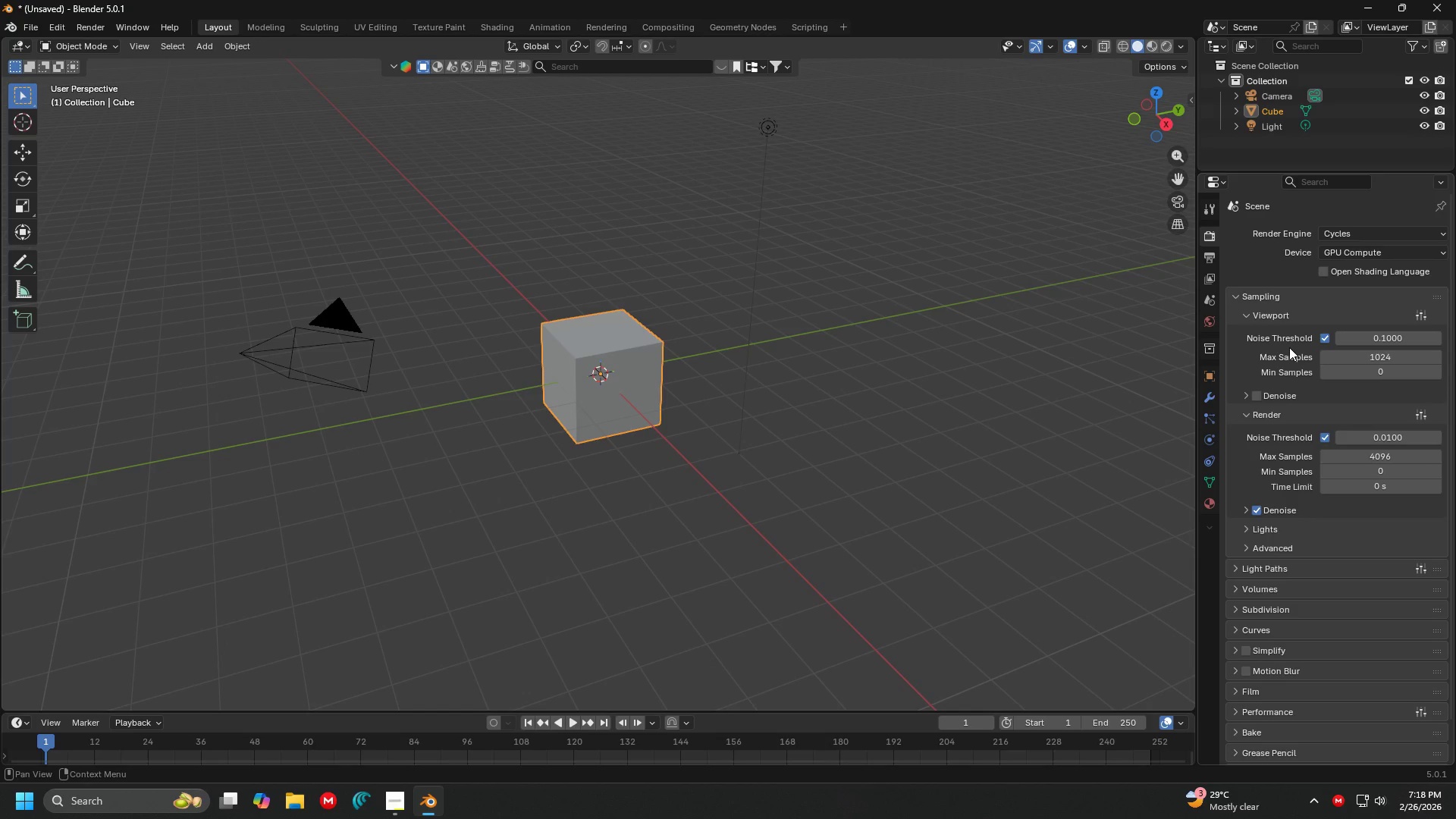 
scroll: coordinate [1273, 398], scroll_direction: down, amount: 3.0
 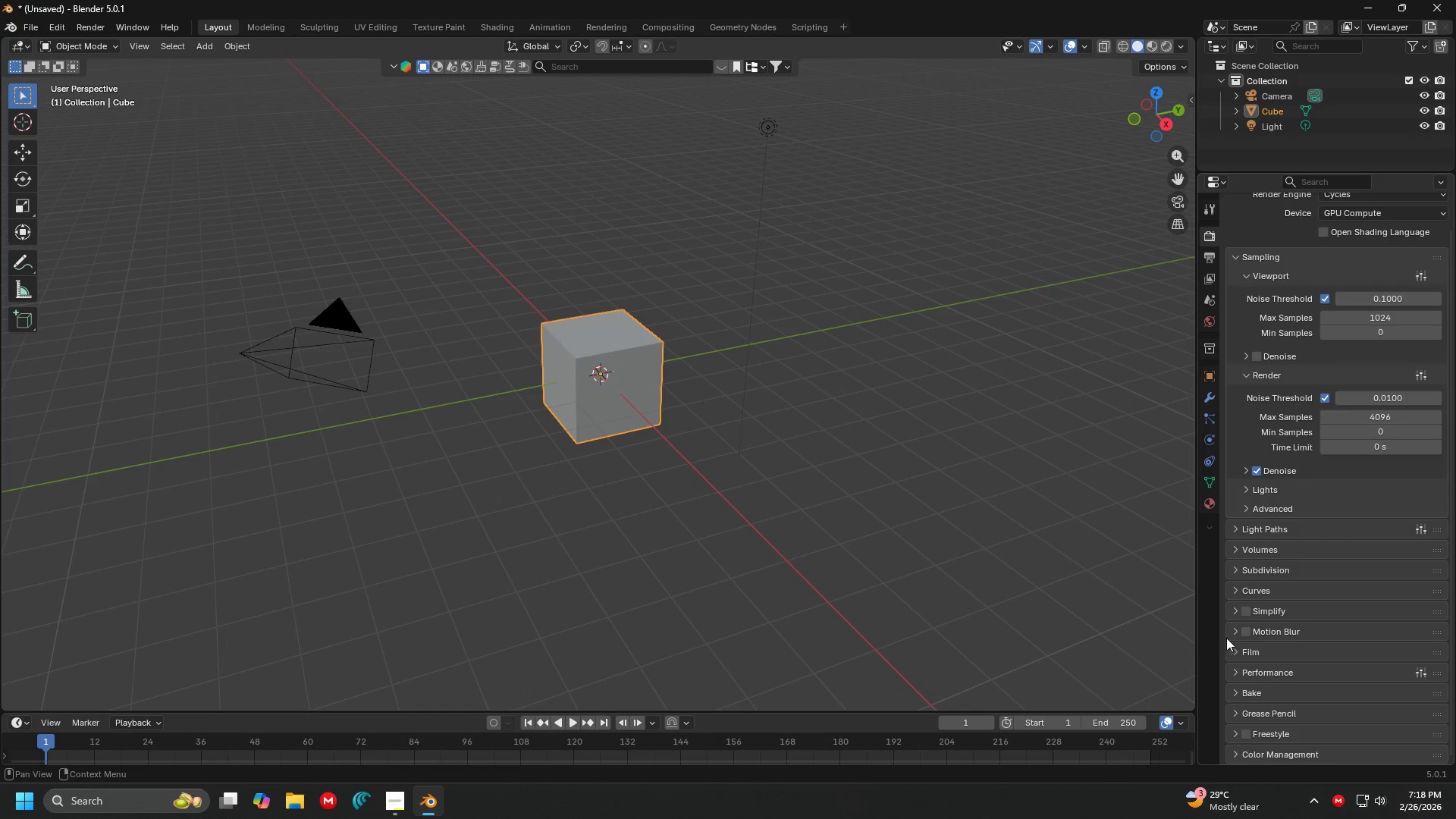 
left_click([1234, 653])
 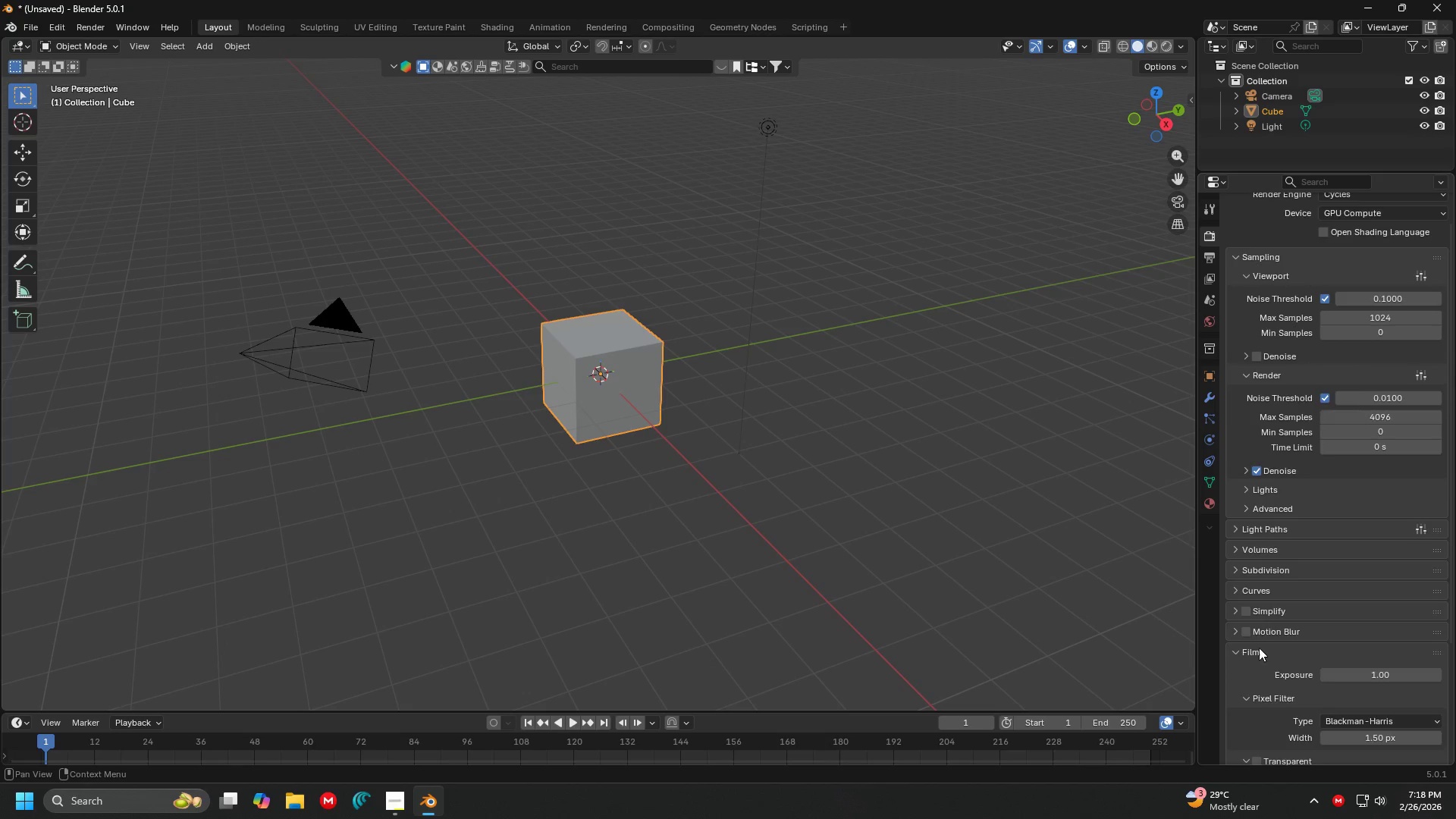 
scroll: coordinate [1263, 647], scroll_direction: down, amount: 2.0
 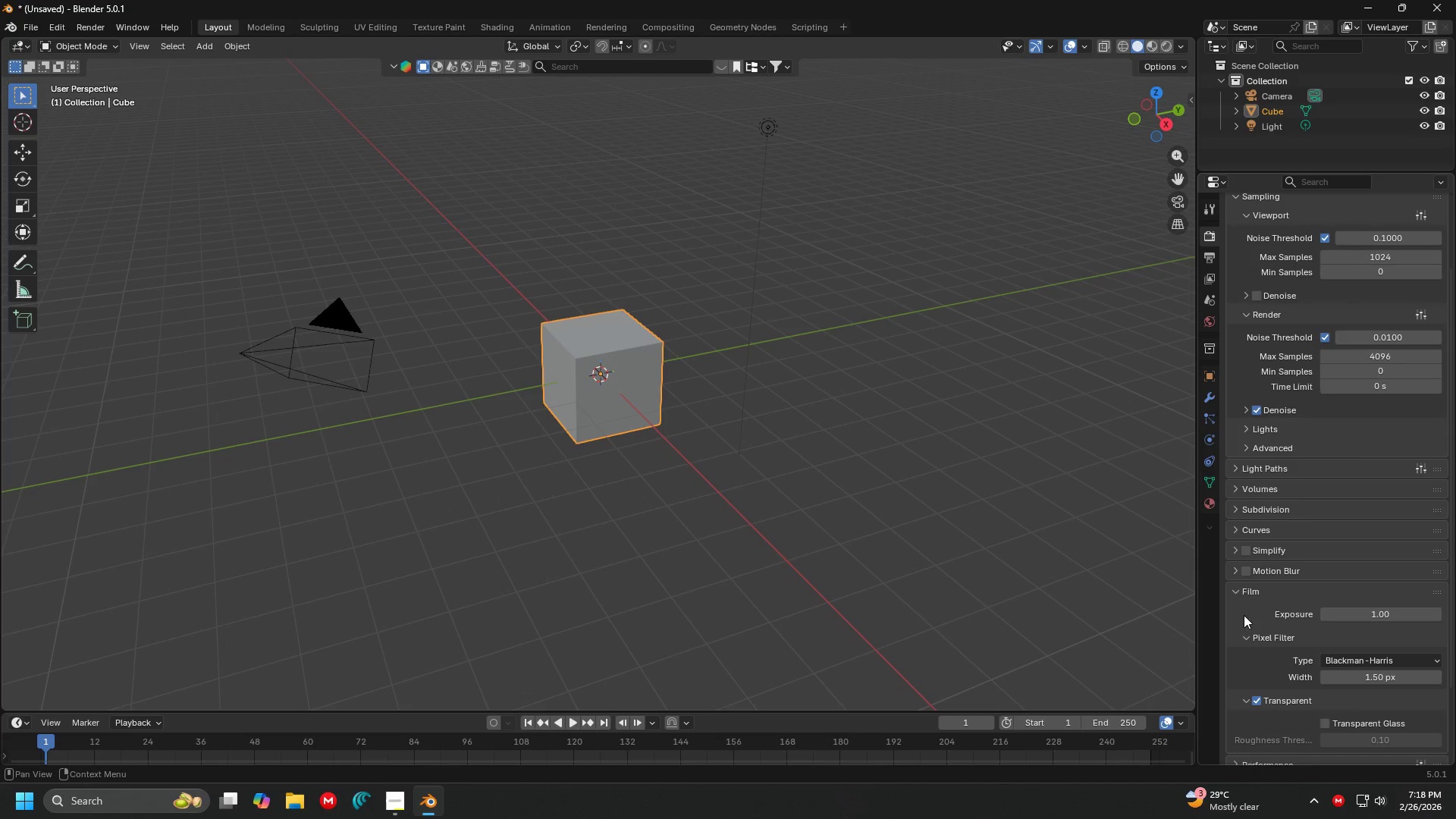 
left_click([1239, 593])
 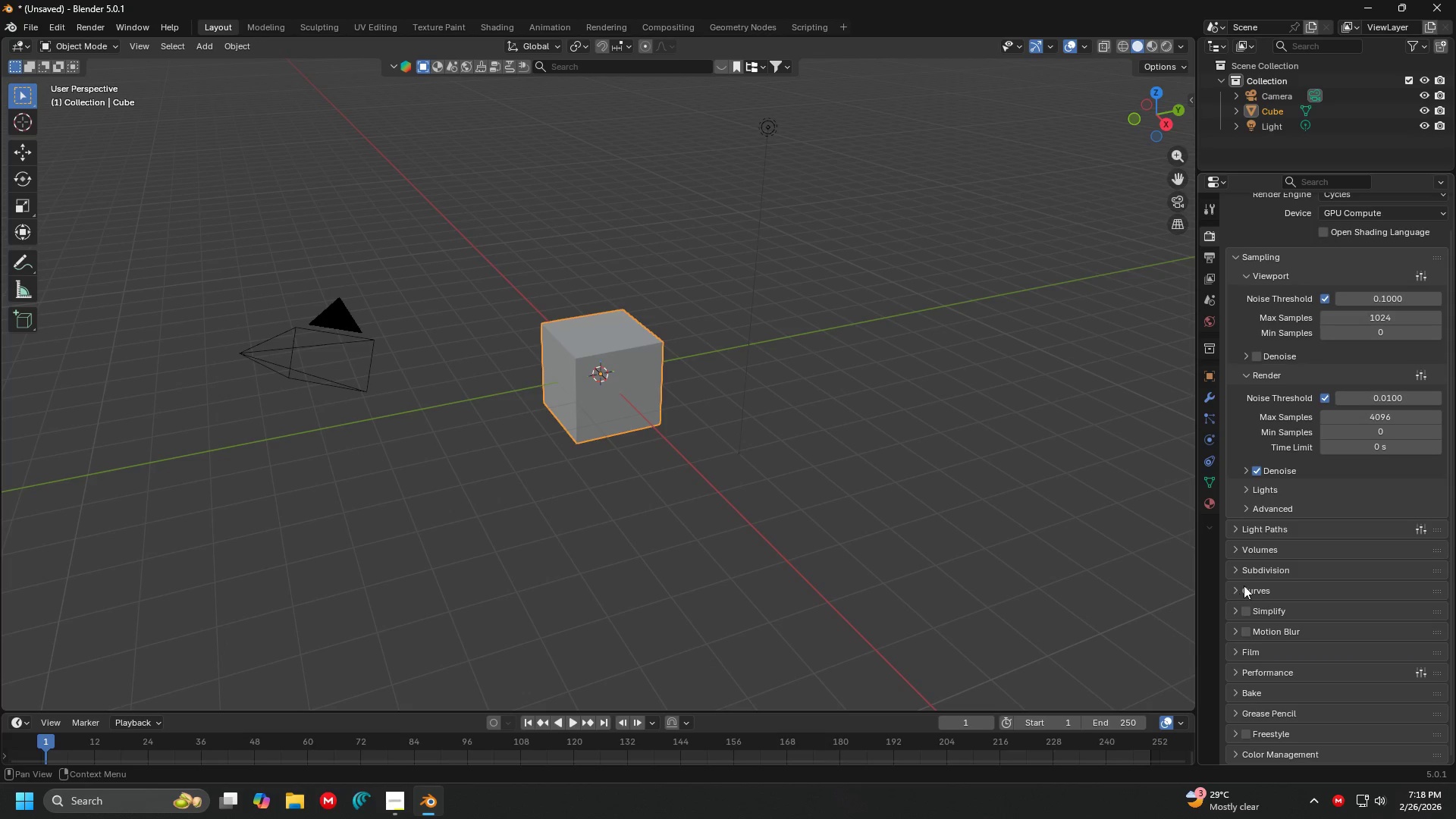 
scroll: coordinate [1244, 584], scroll_direction: down, amount: 6.0
 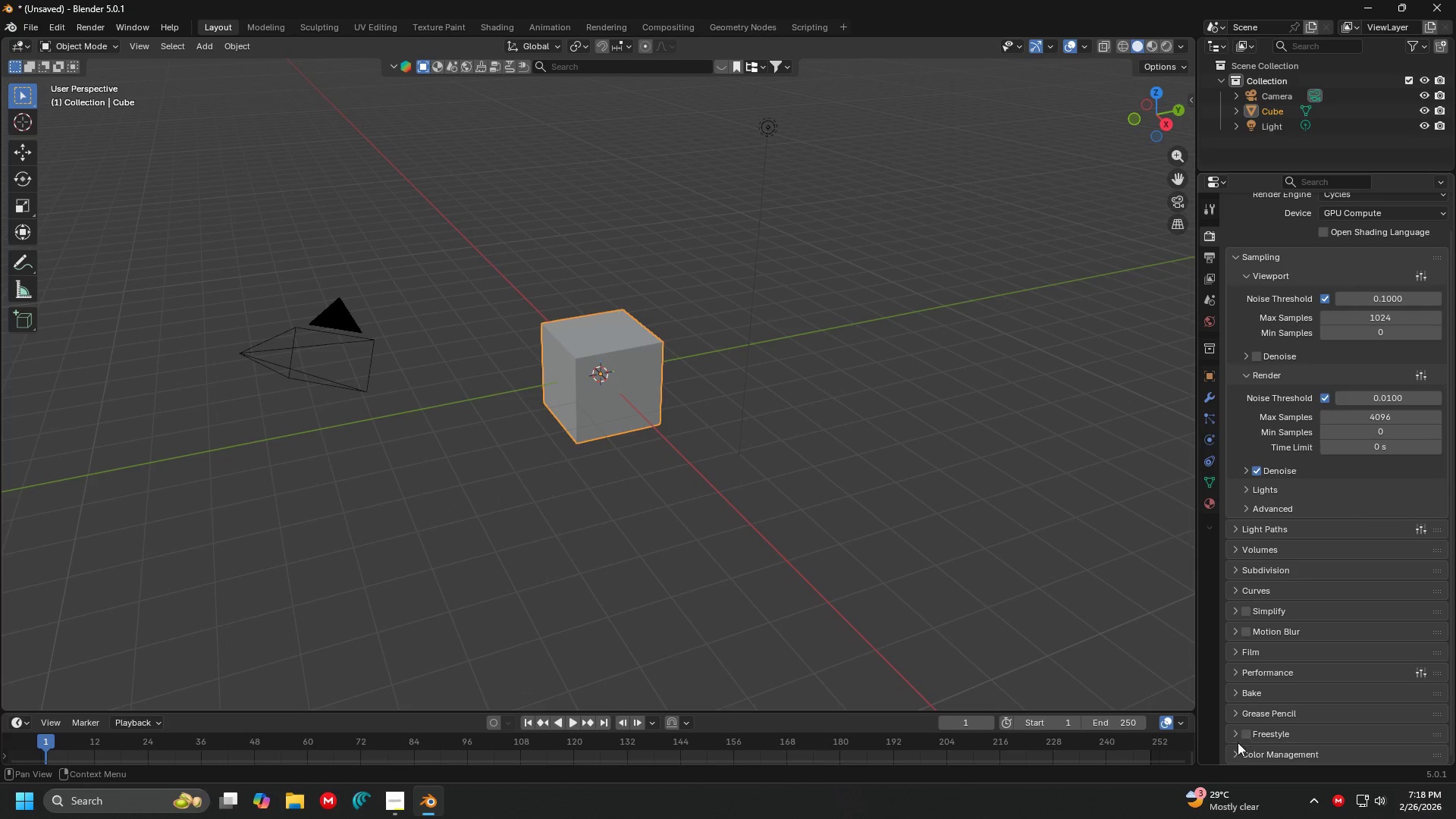 
left_click([1233, 752])
 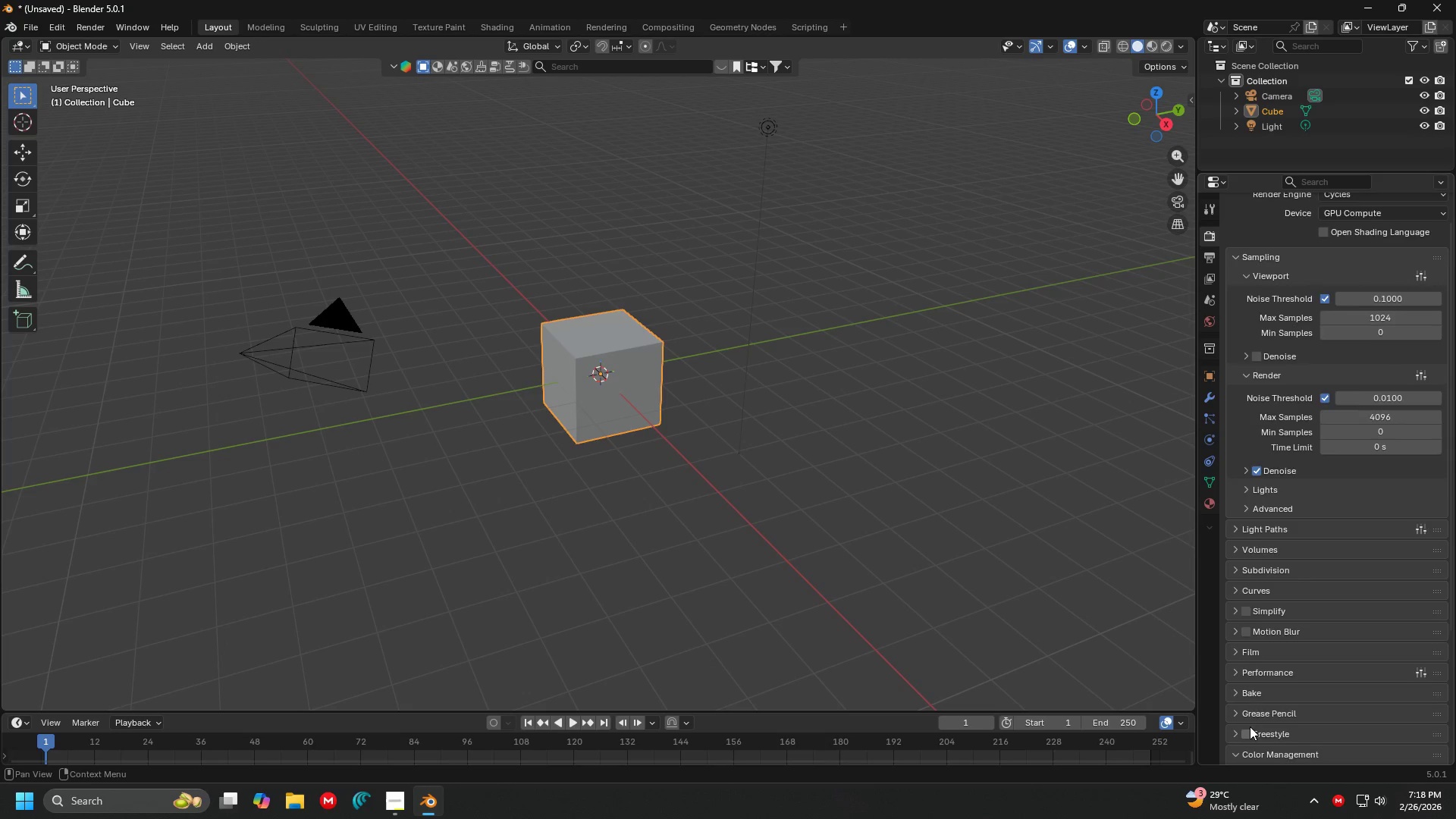 
scroll: coordinate [1272, 682], scroll_direction: down, amount: 6.0
 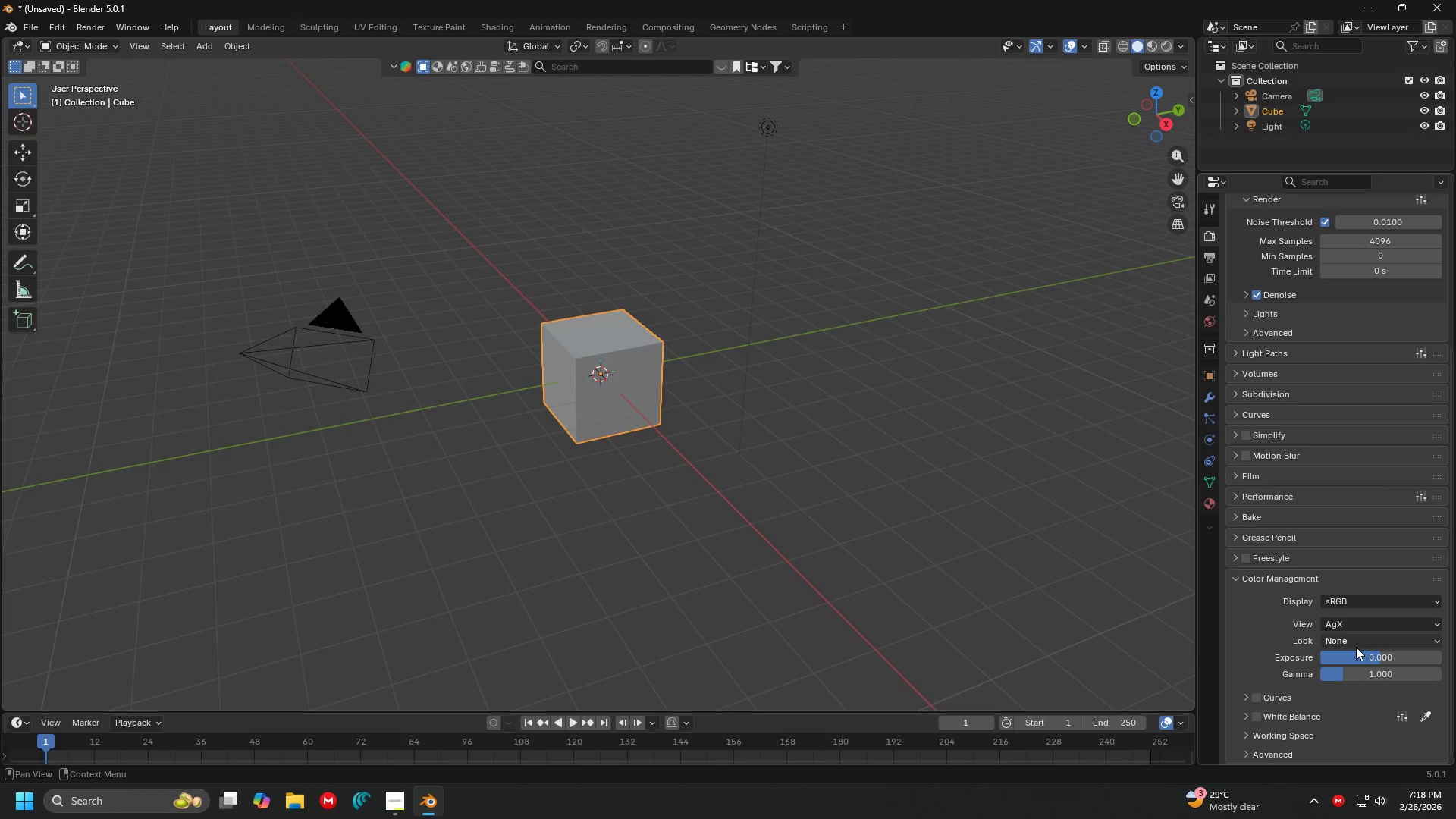 
left_click([1357, 642])
 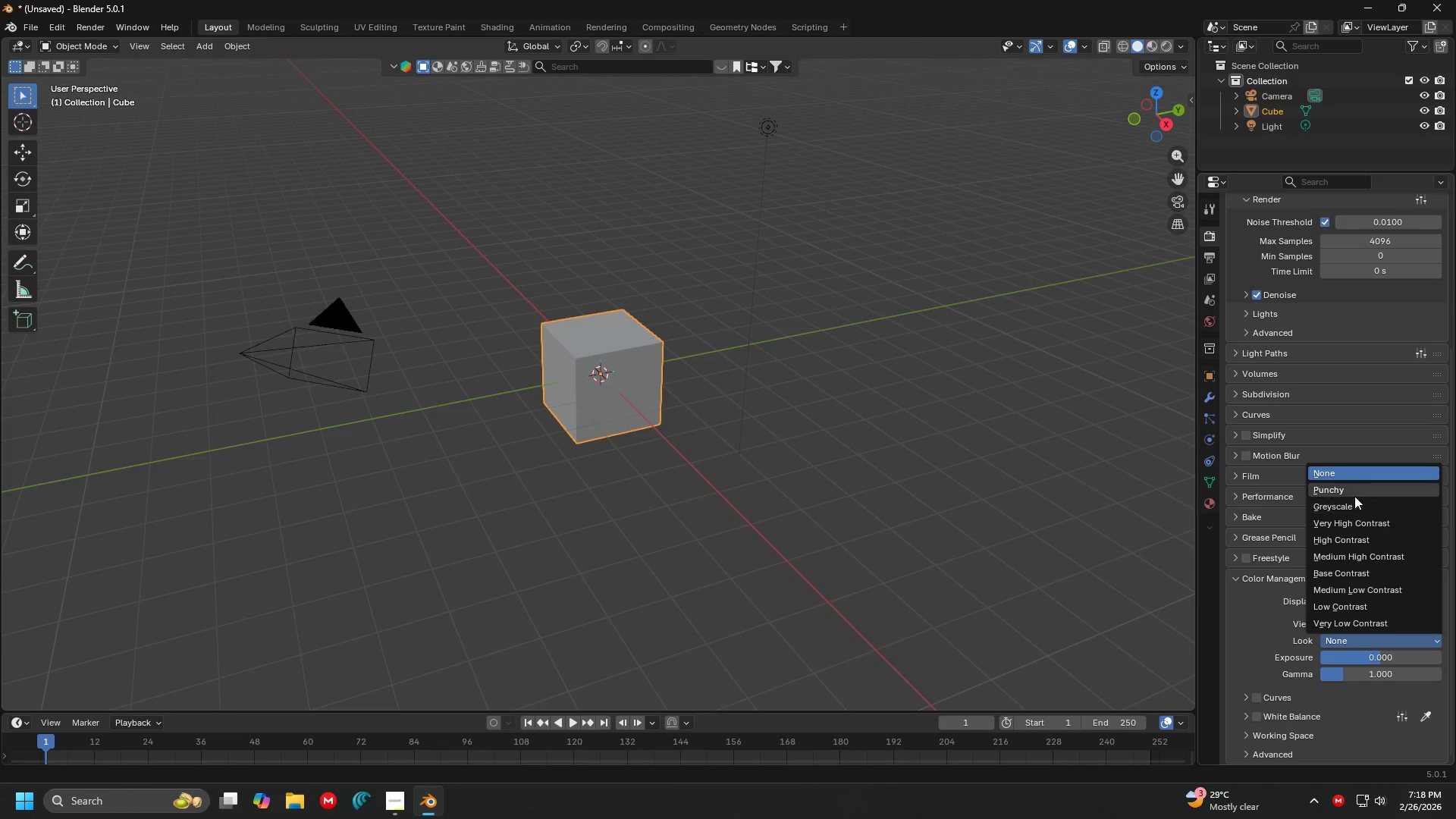 
left_click([1355, 494])
 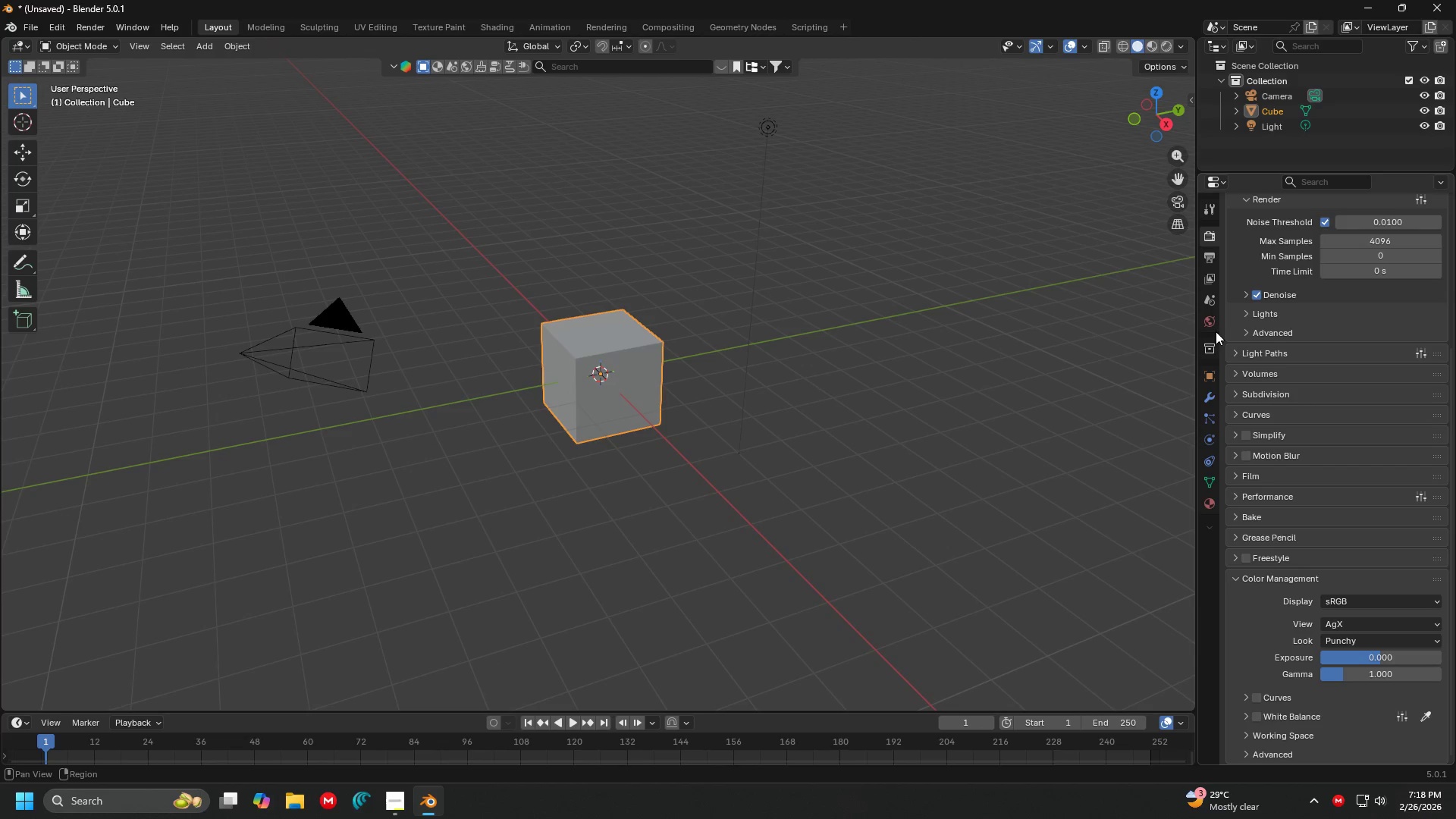 
left_click([1213, 323])
 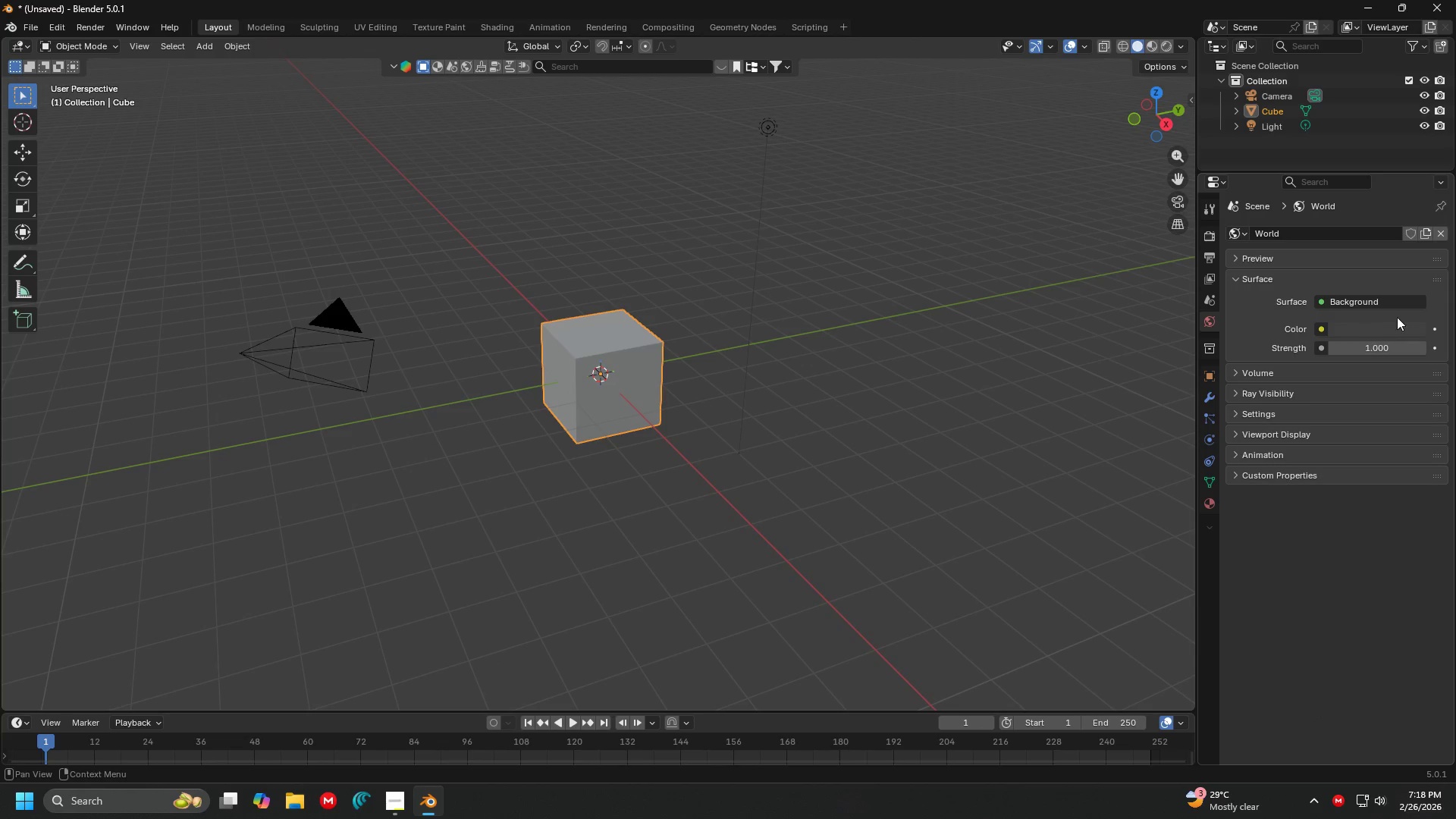 
left_click([1394, 324])
 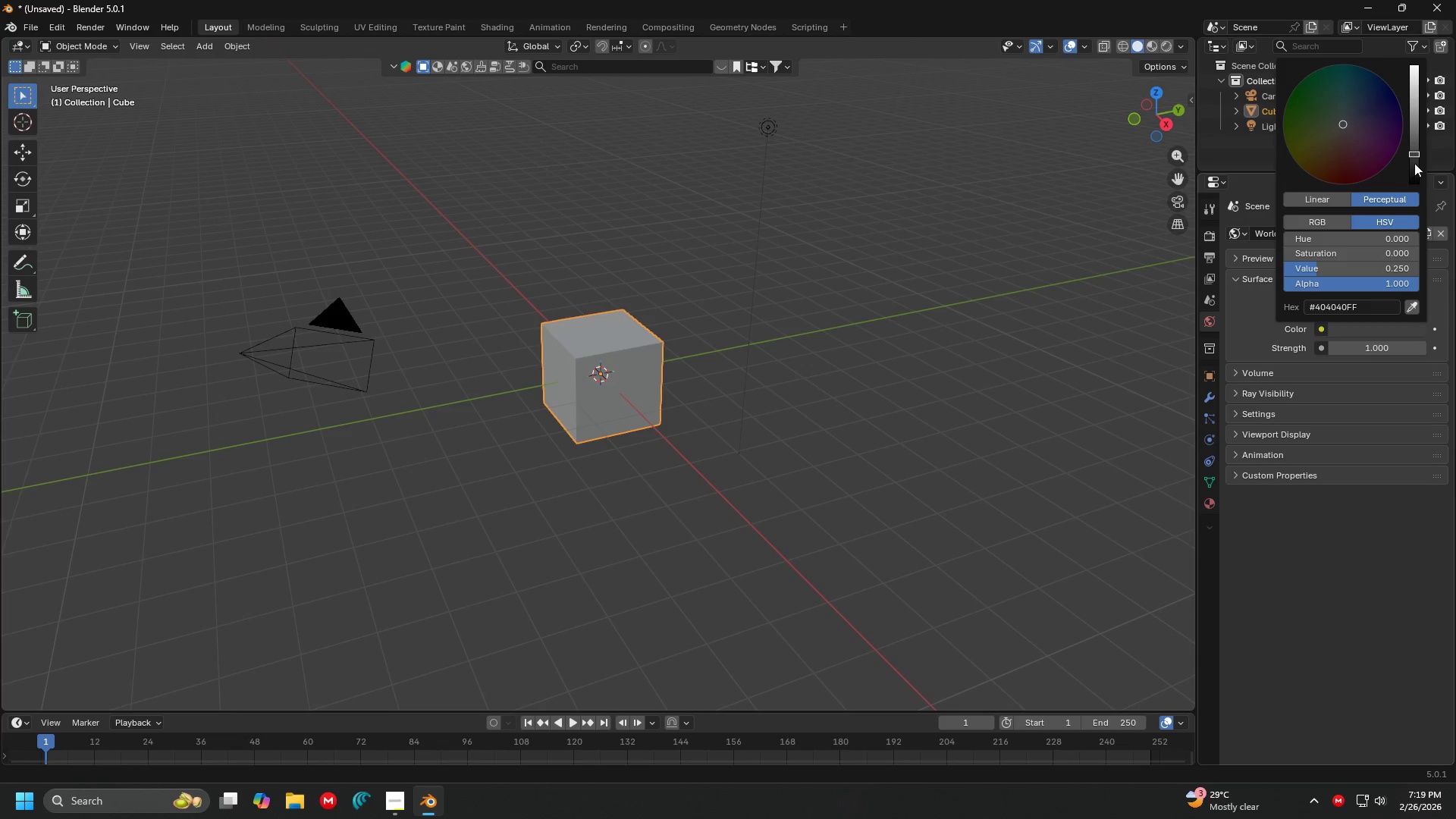 
left_click_drag(start_coordinate=[1410, 161], to_coordinate=[1413, 93])
 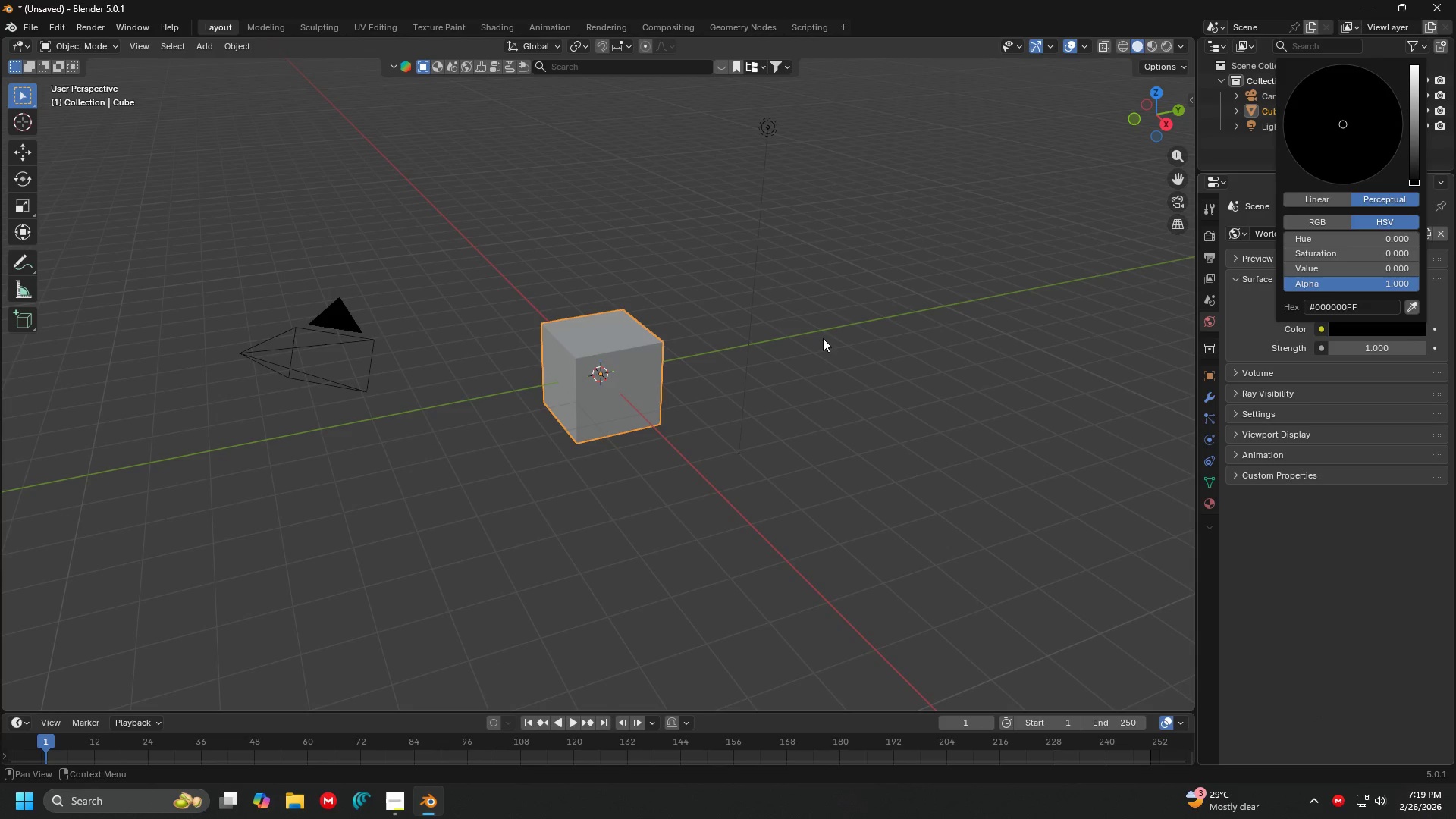 
left_click([881, 328])
 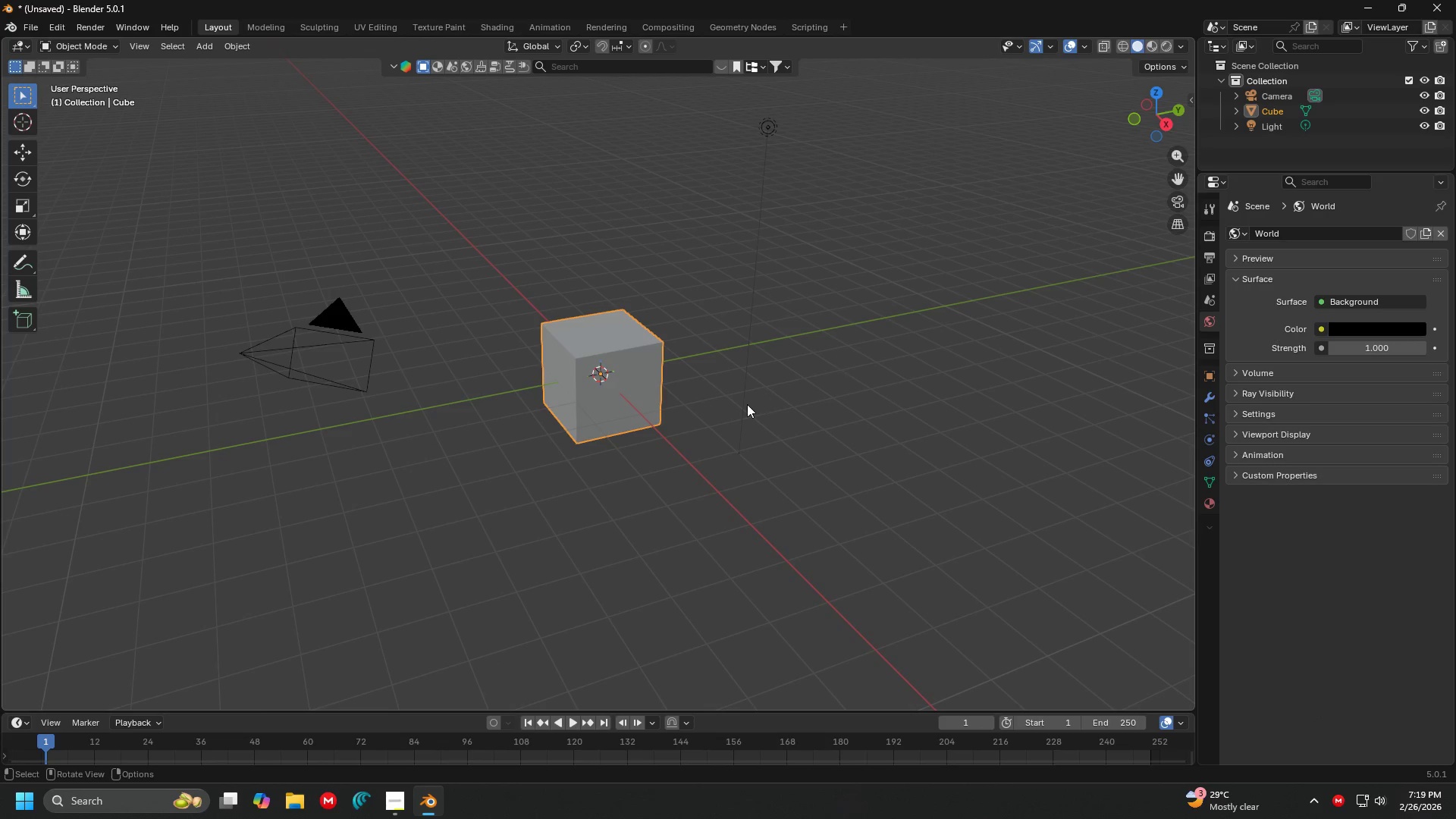 
key(Z)
 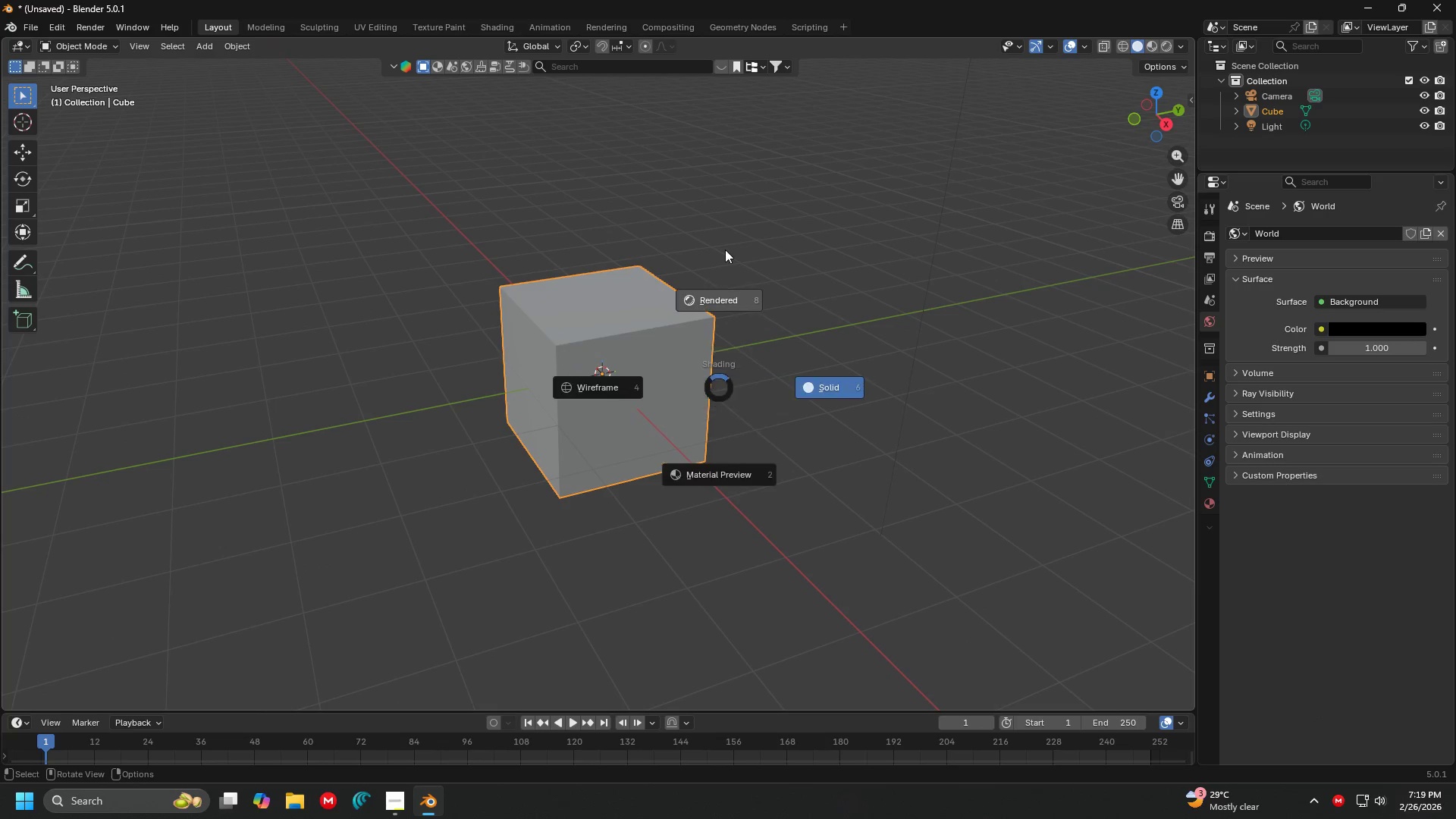 
scroll: coordinate [746, 405], scroll_direction: up, amount: 3.0
 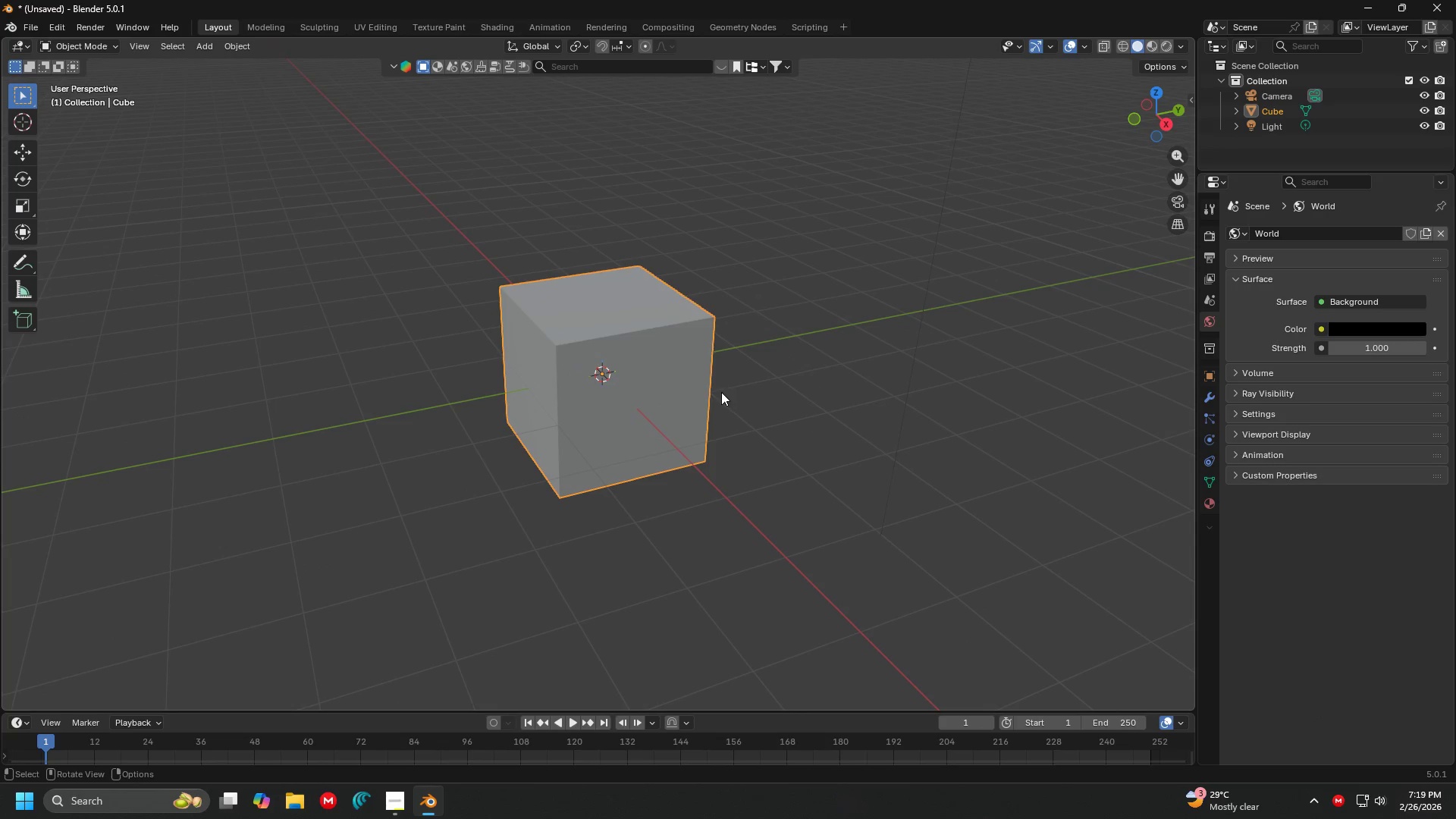 
left_click([725, 249])
 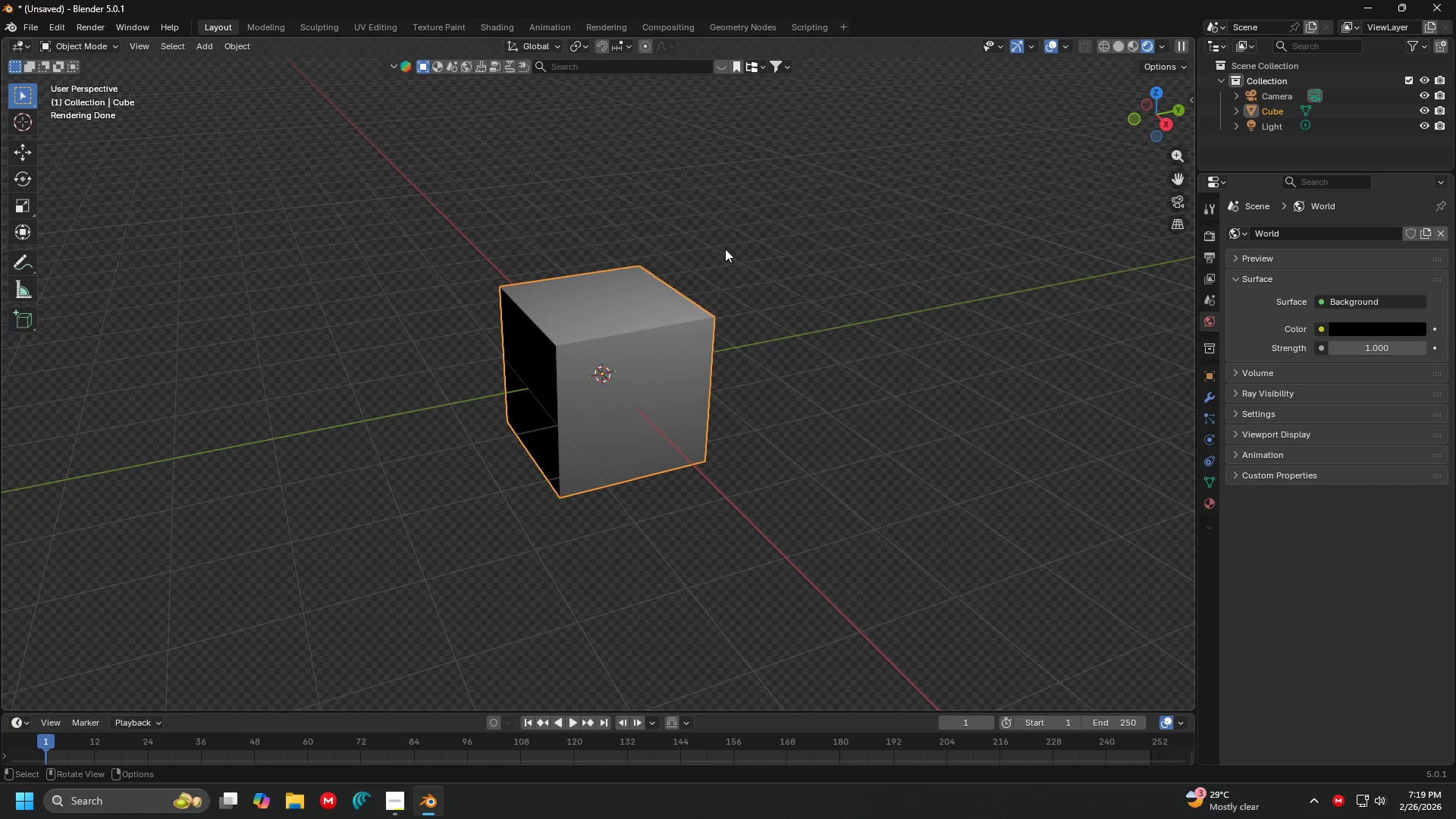 
scroll: coordinate [805, 231], scroll_direction: none, amount: 0.0
 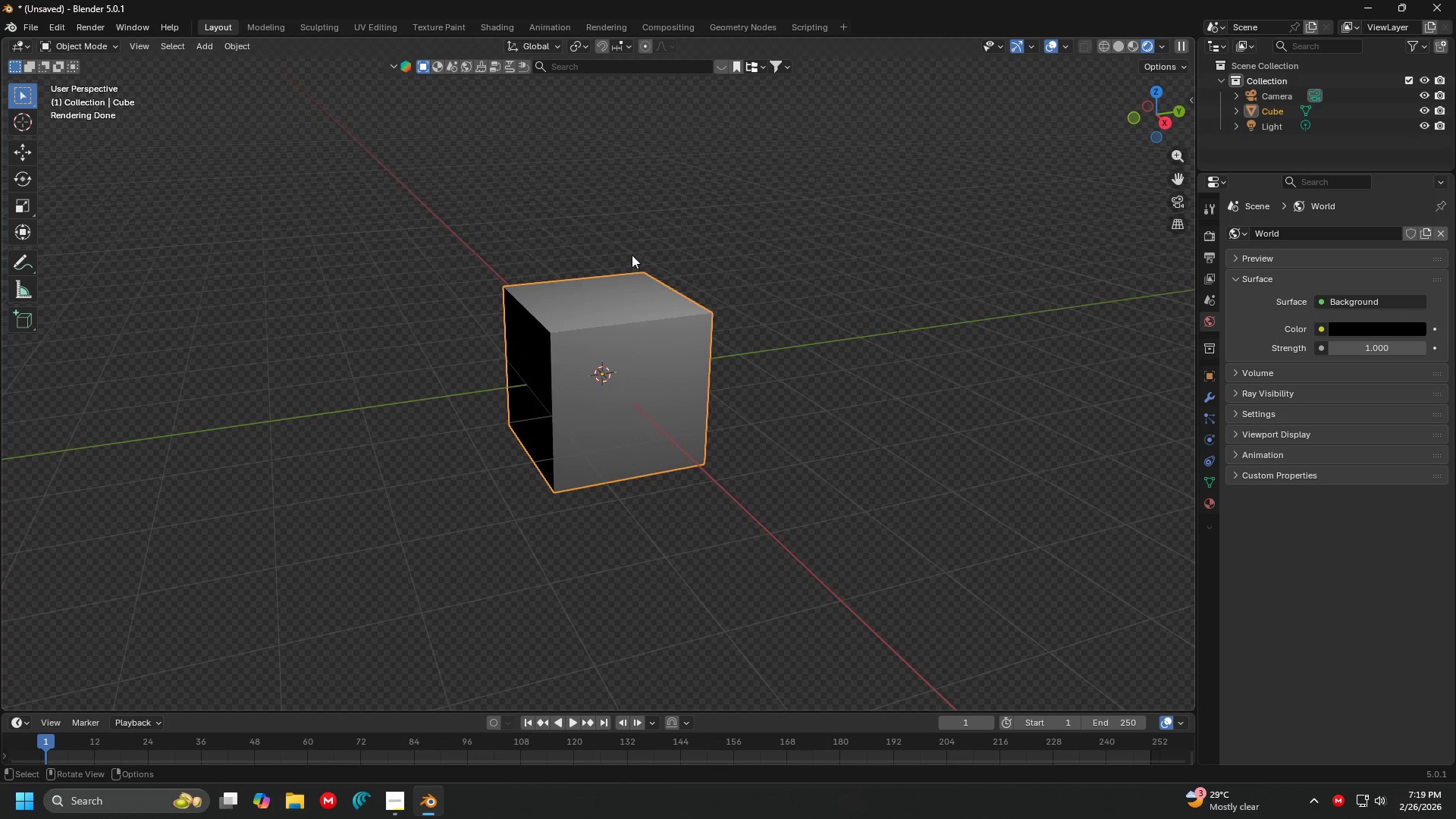 
hold_key(key=Z, duration=0.31)
 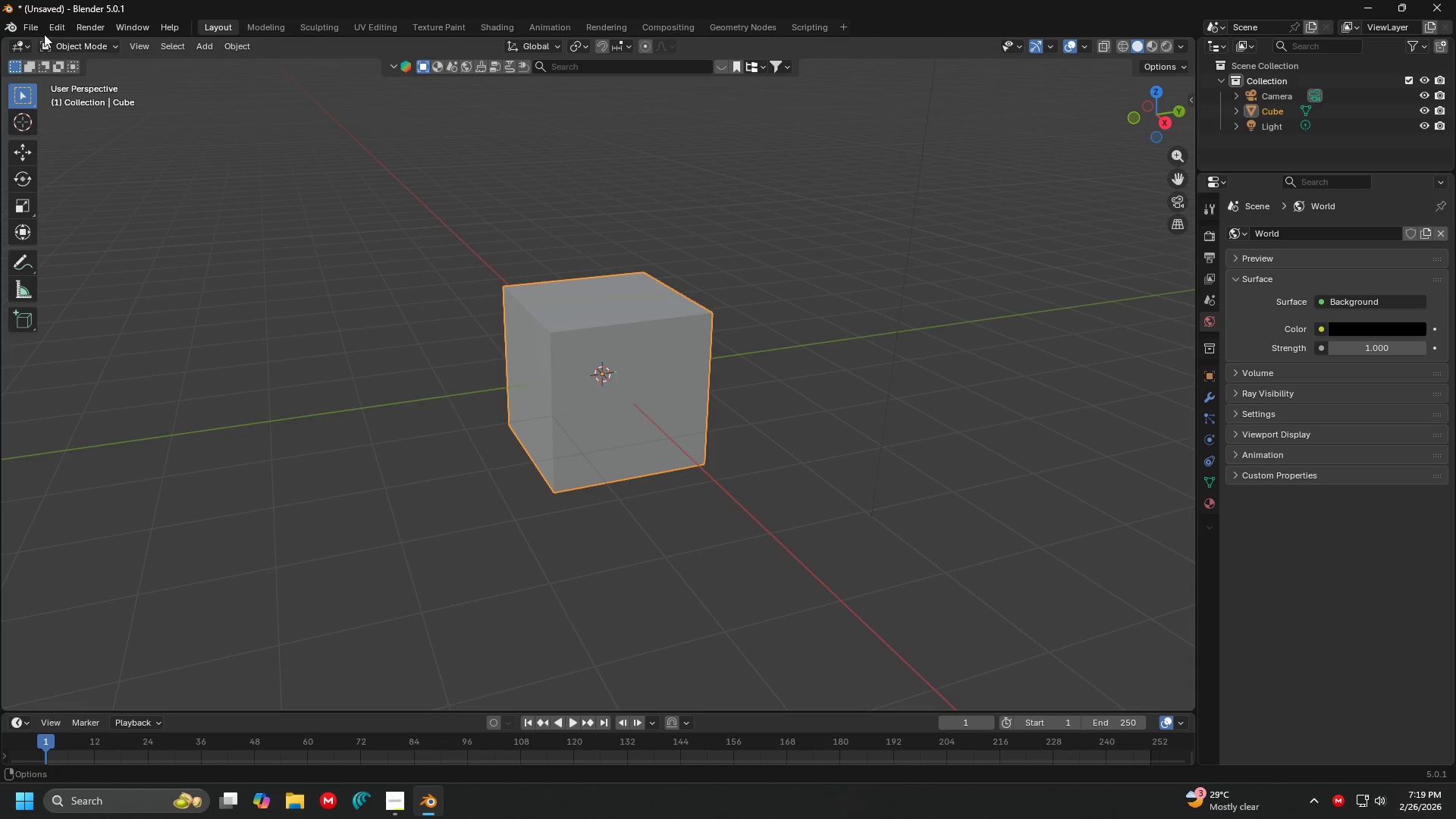 
left_click([33, 32])
 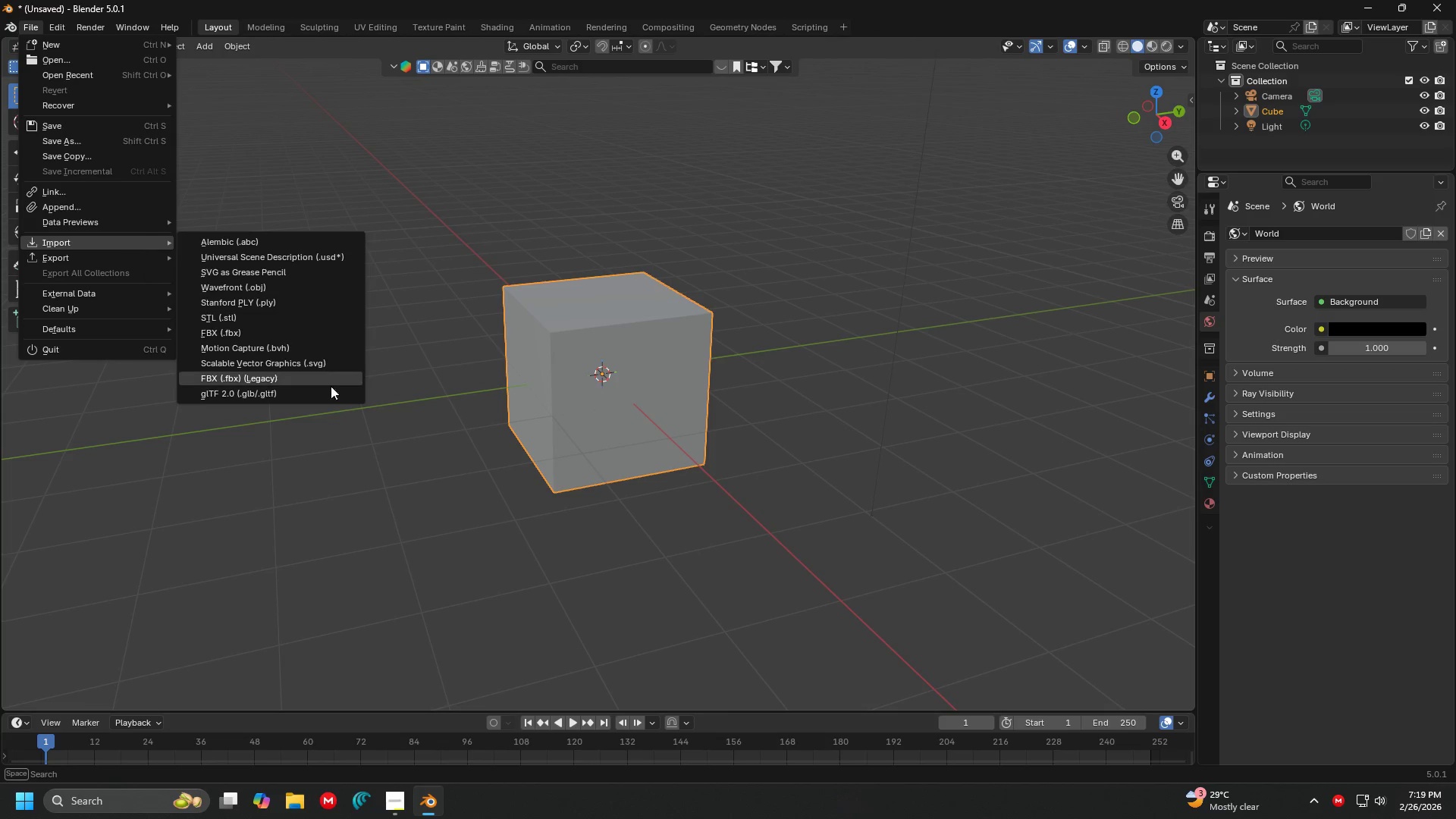 
left_click([366, 693])
 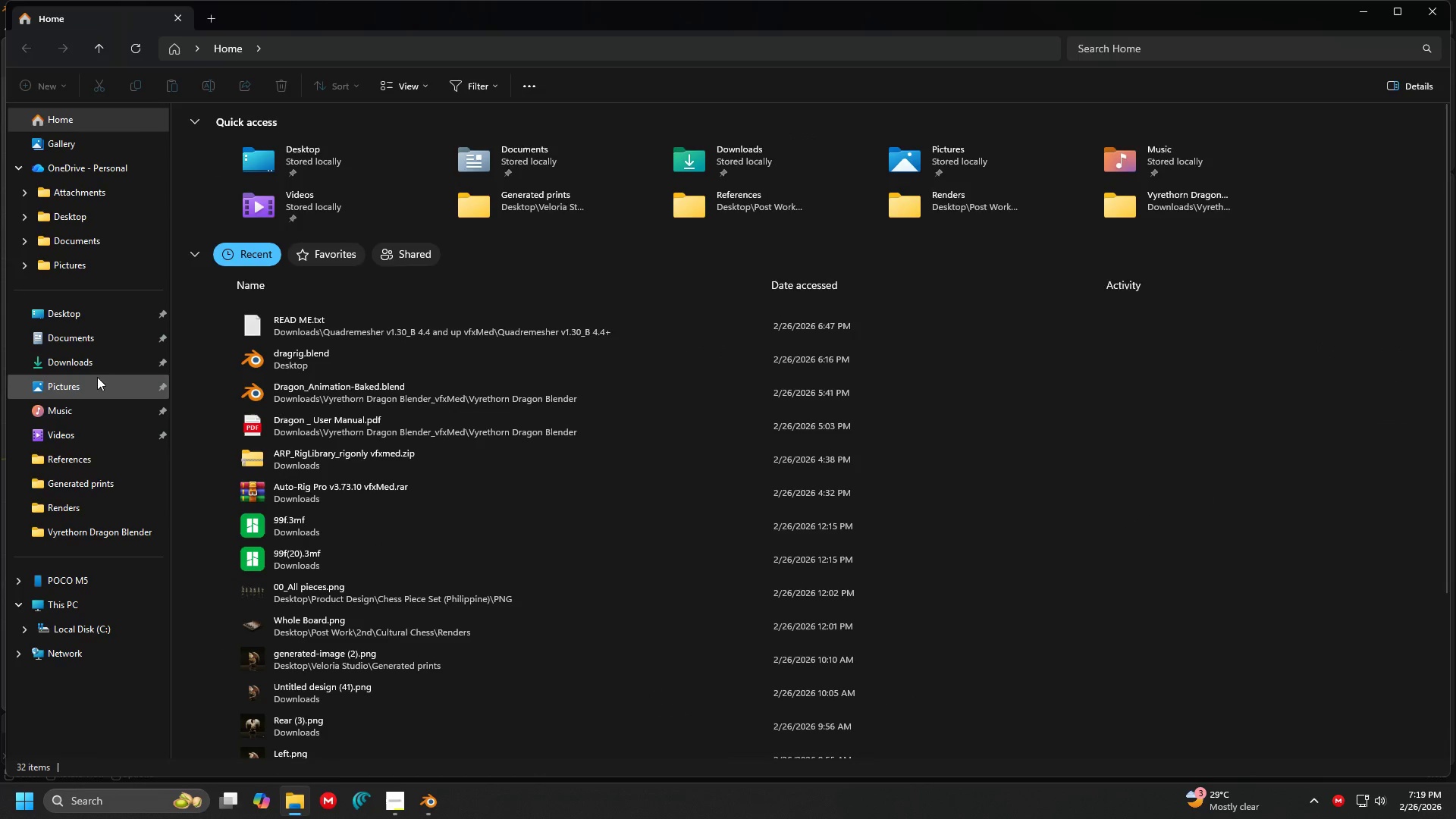 
left_click([89, 356])
 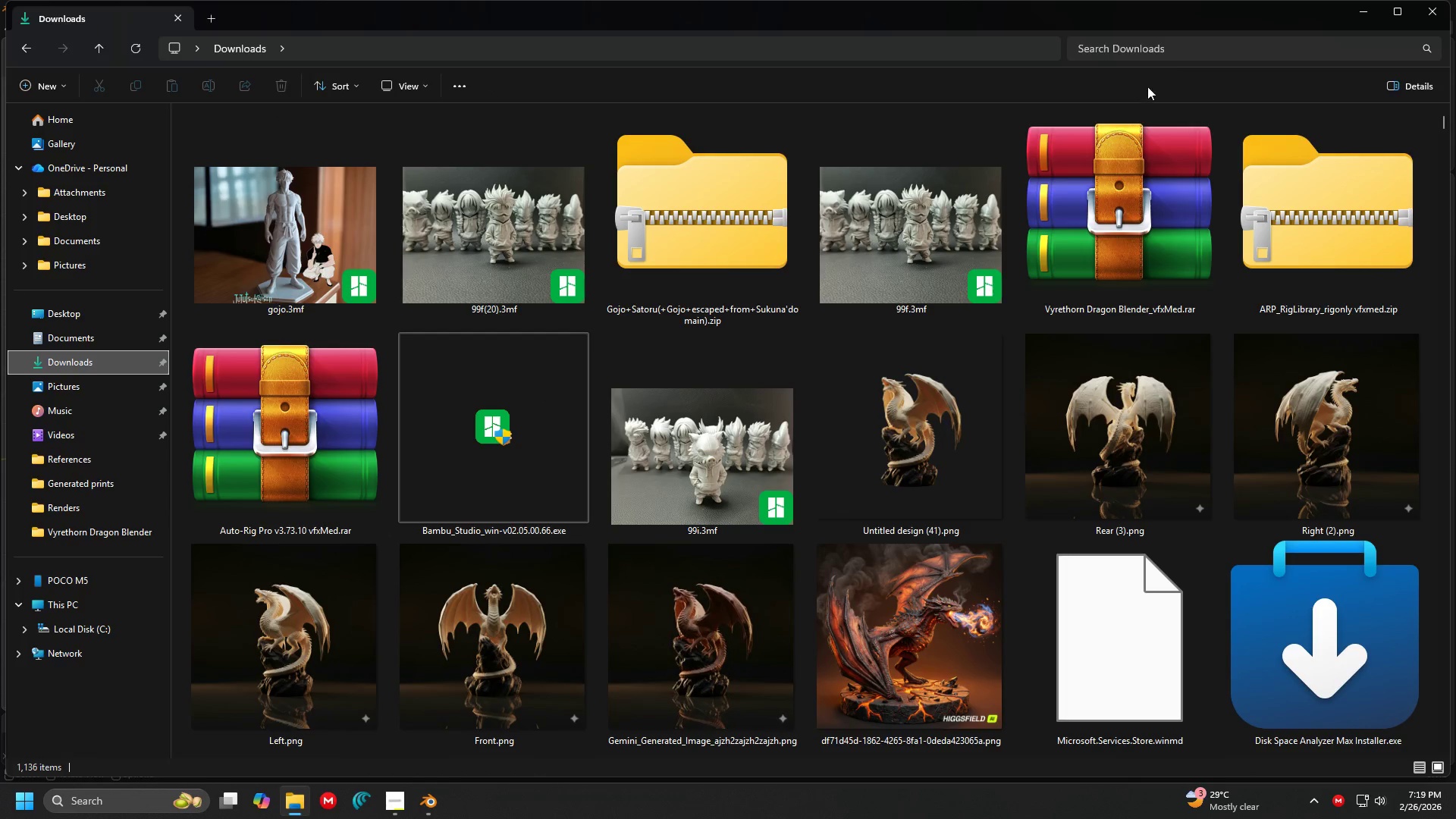 
left_click([1178, 47])
 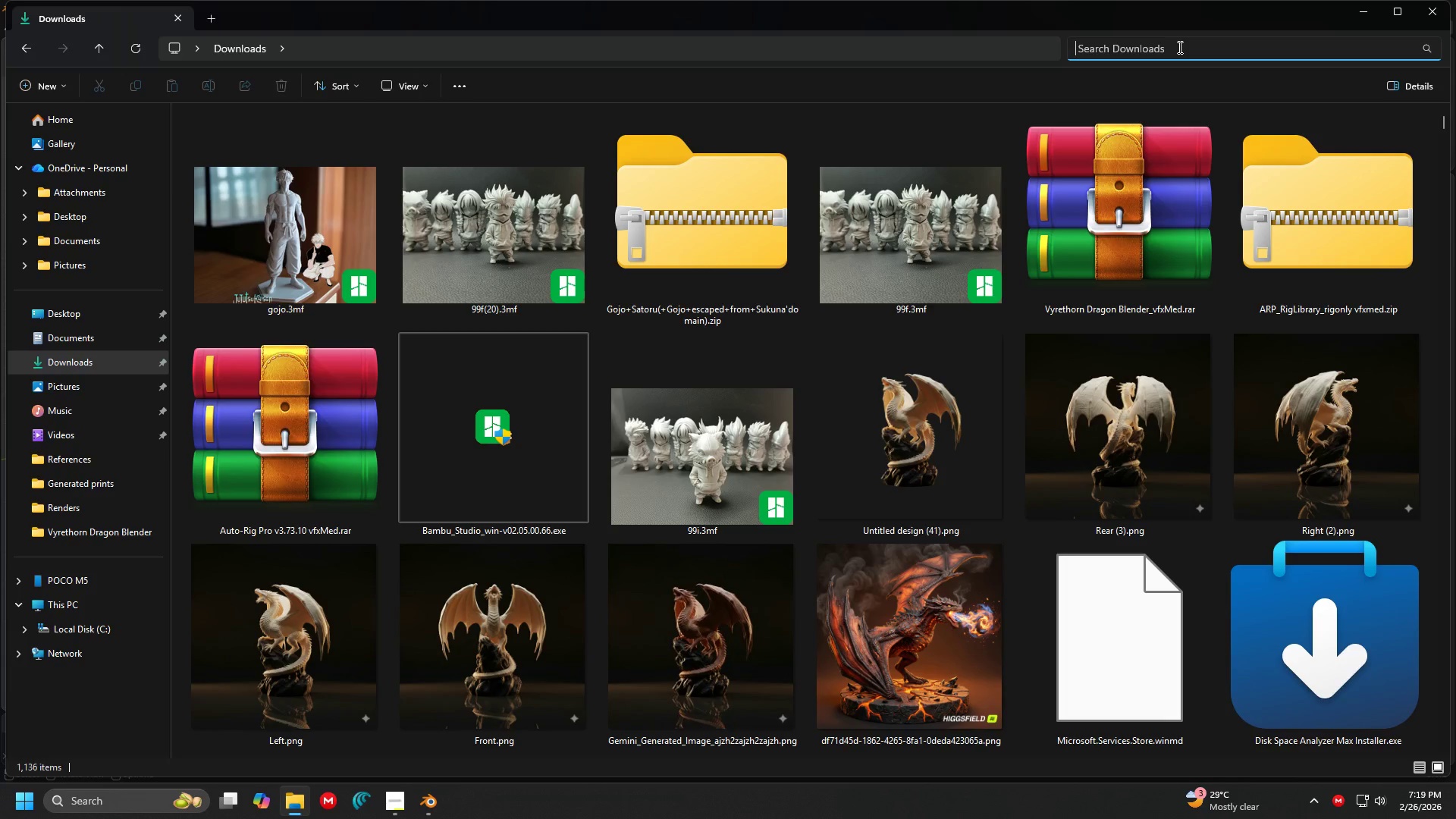 
type(syrax)
 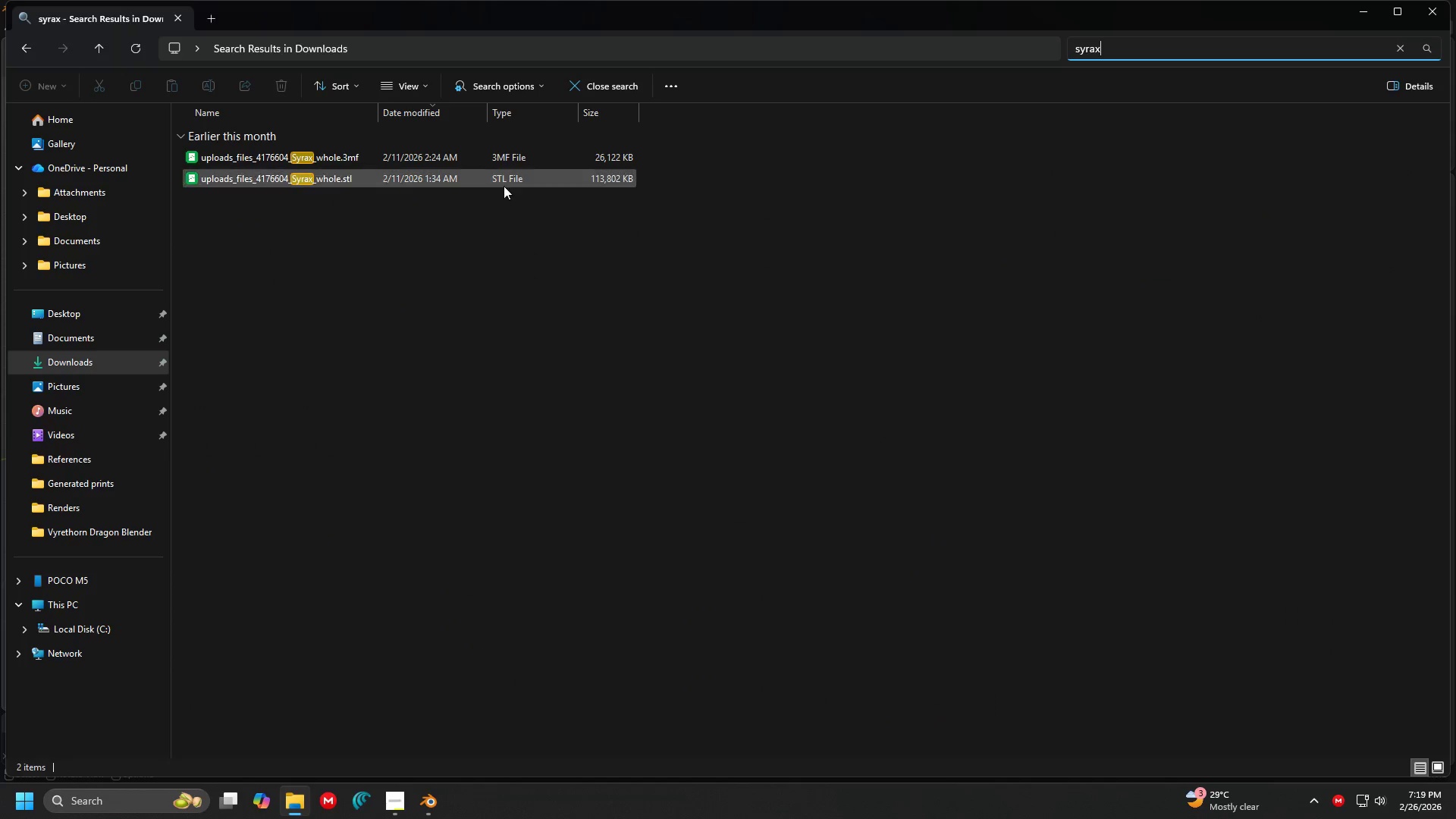 
left_click([491, 180])
 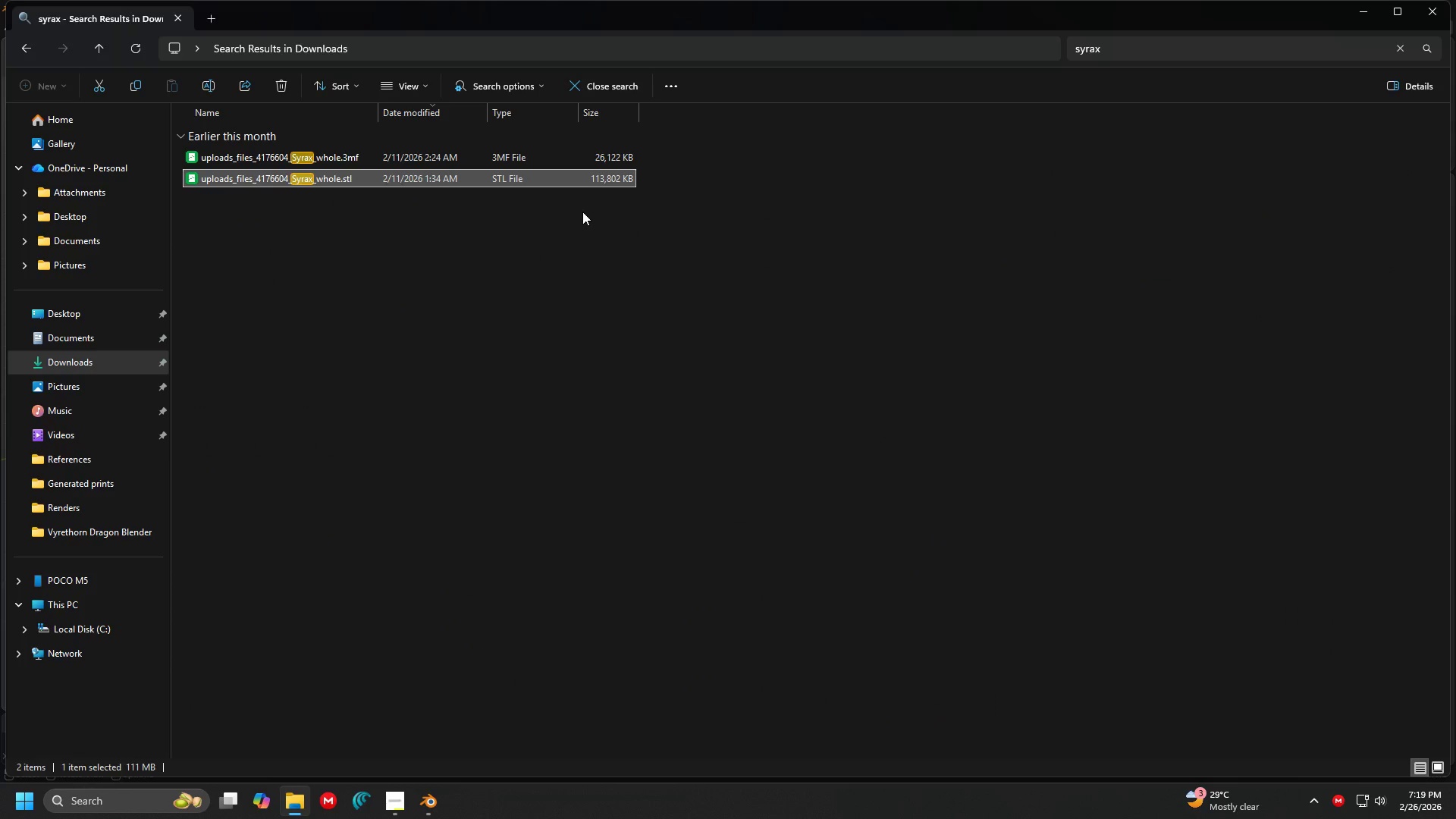 
key(Control+C)
 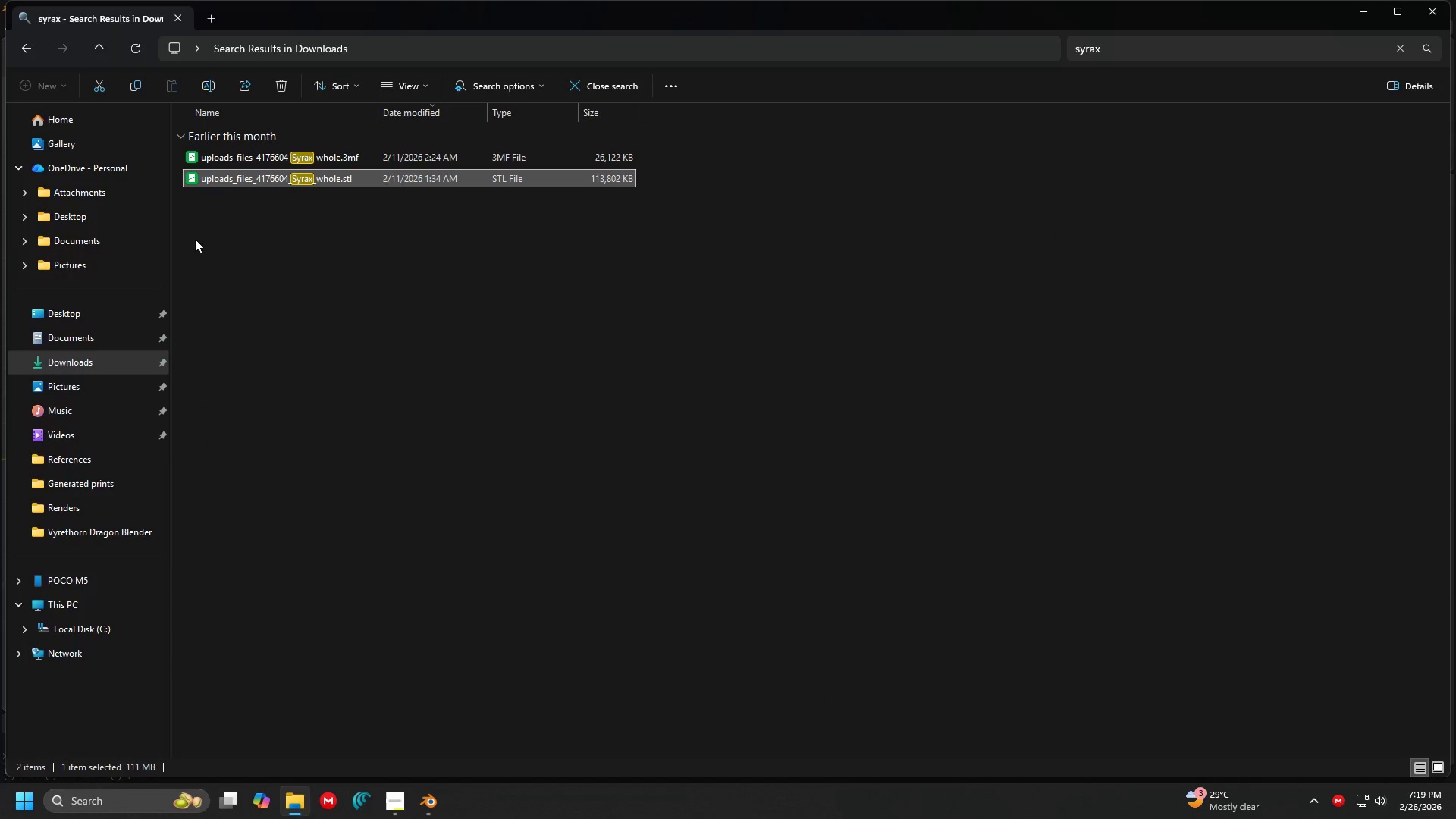 
key(Control+C)
 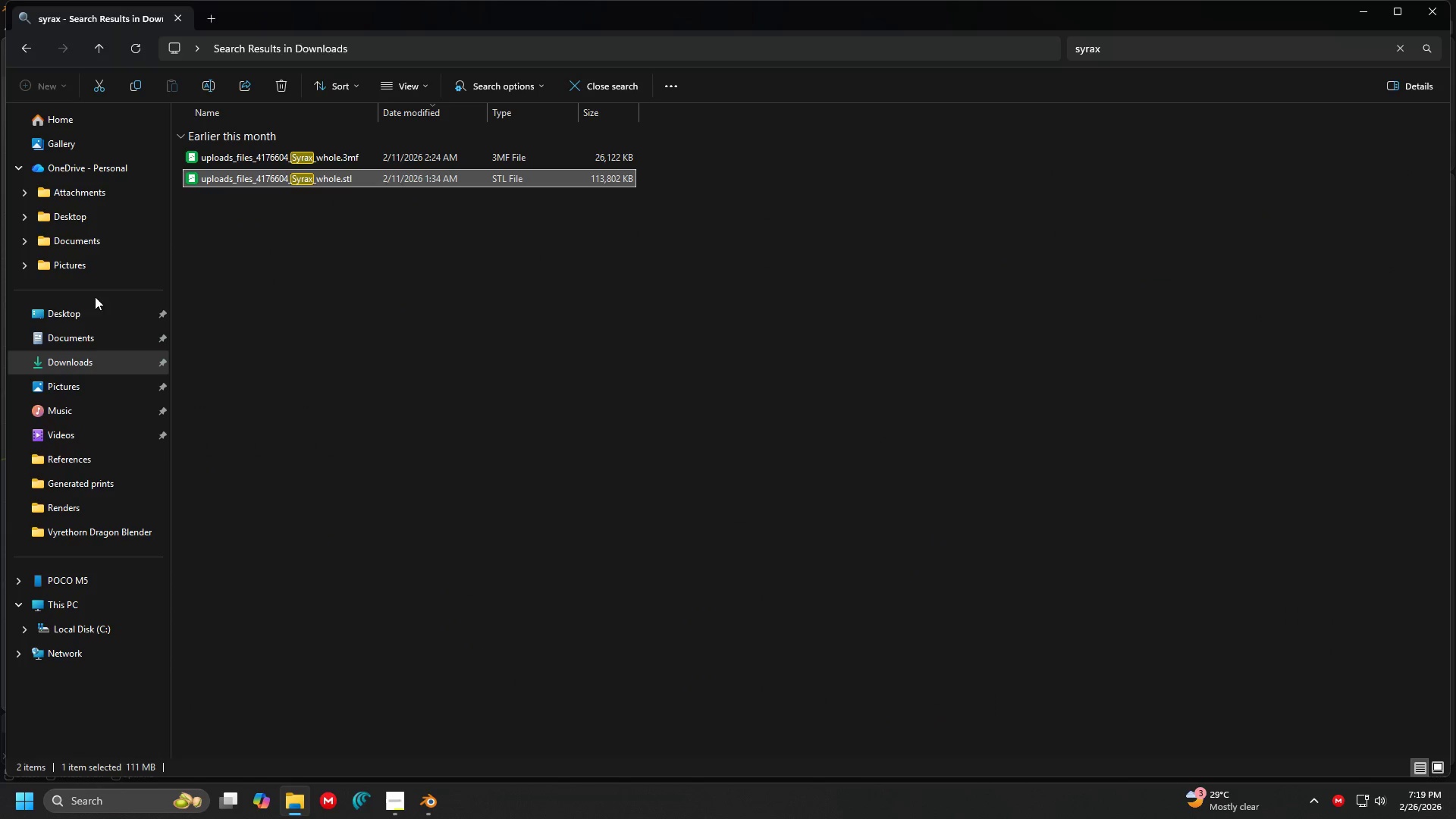 
key(Control+C)
 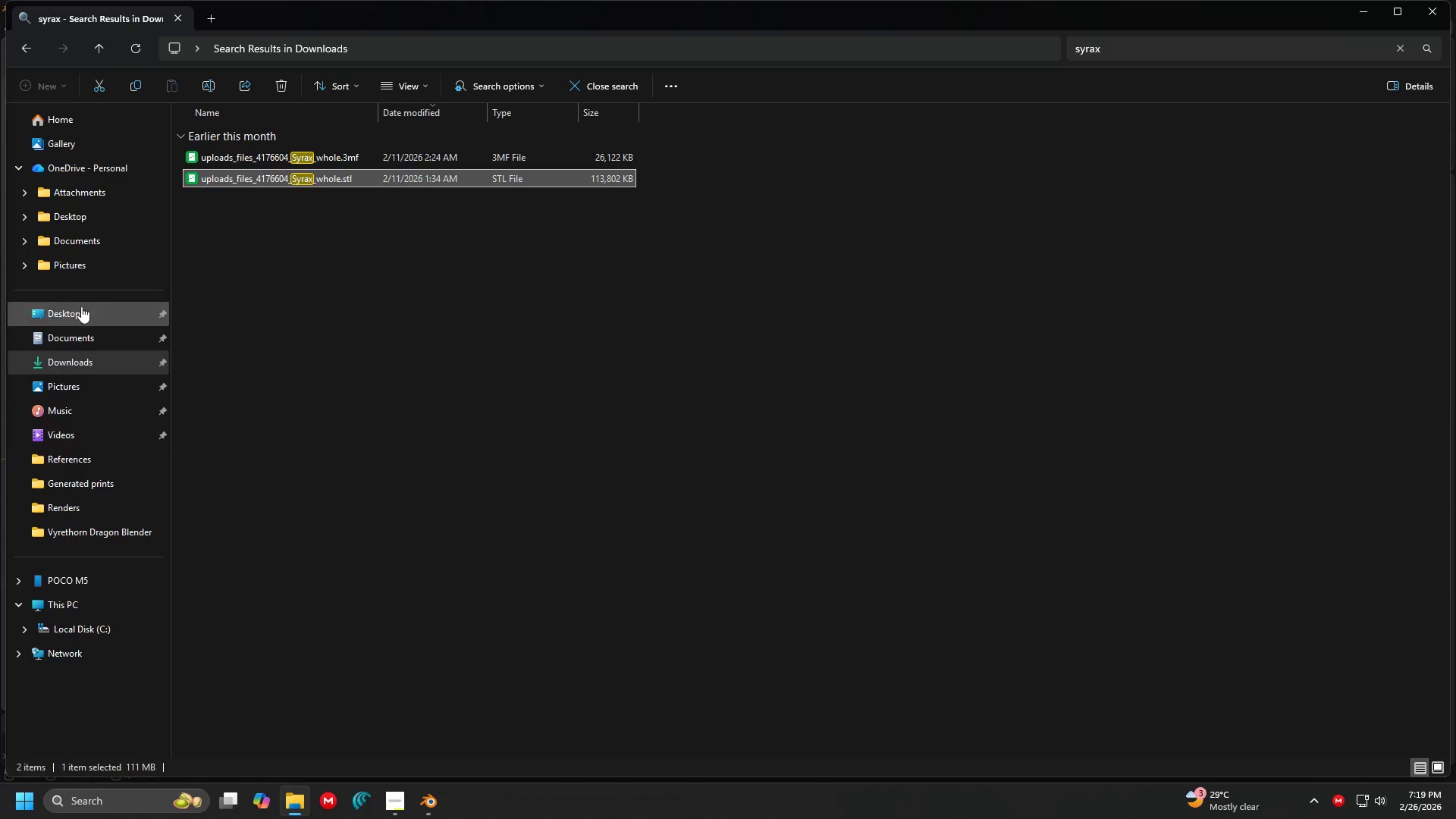 
left_click([81, 308])
 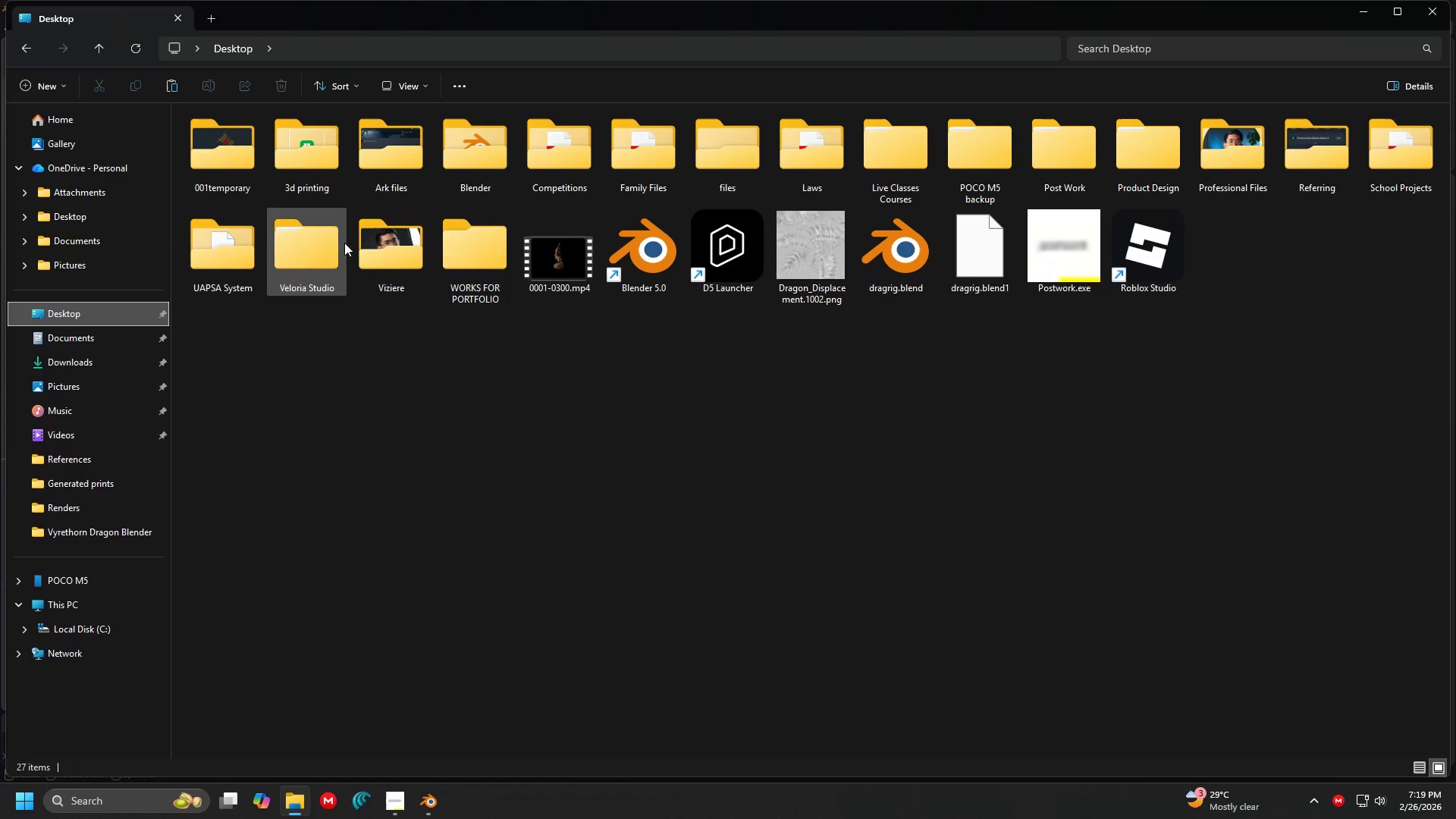 
left_click([665, 147])
 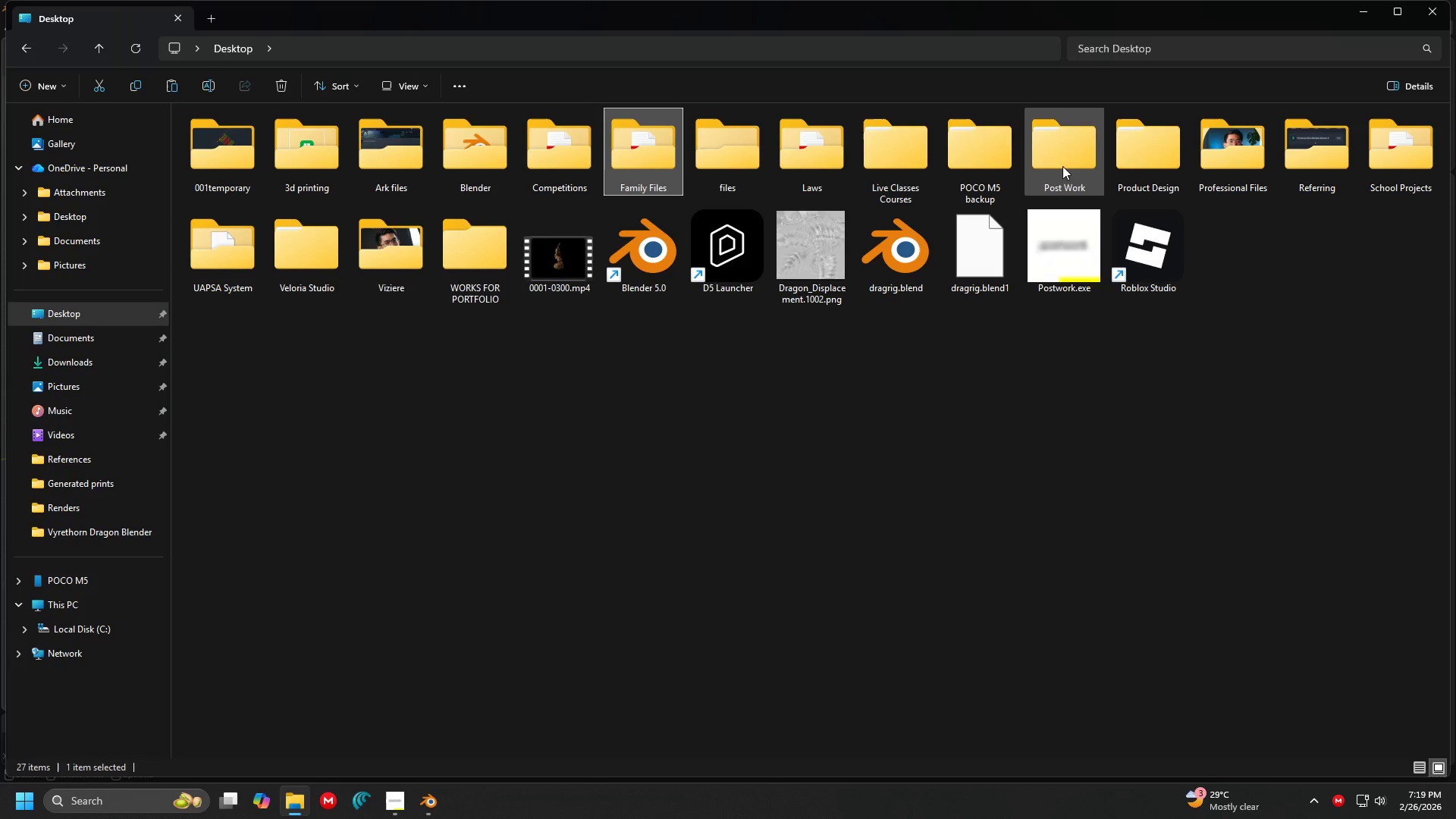 
double_click([1071, 165])
 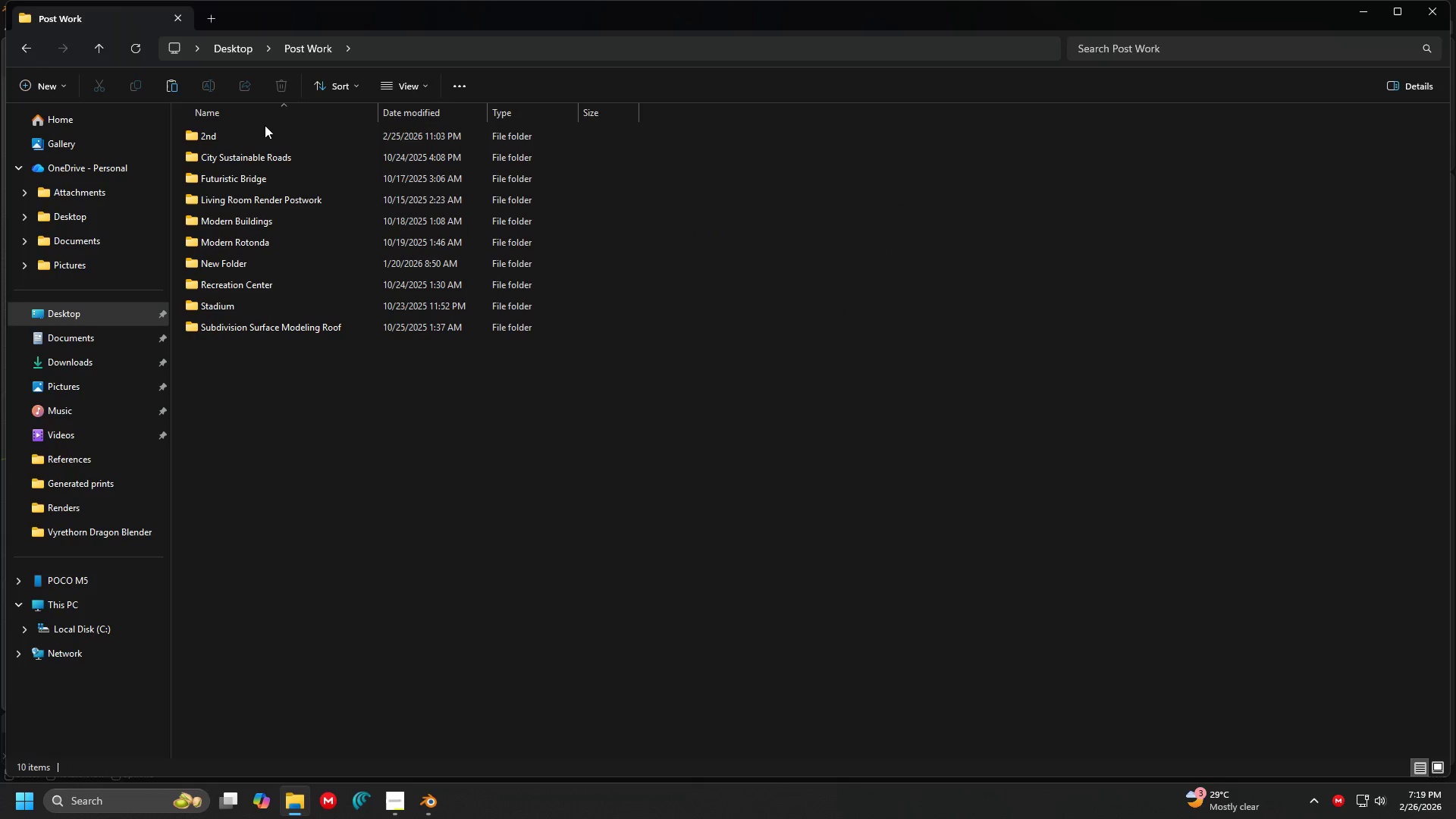 
double_click([267, 136])
 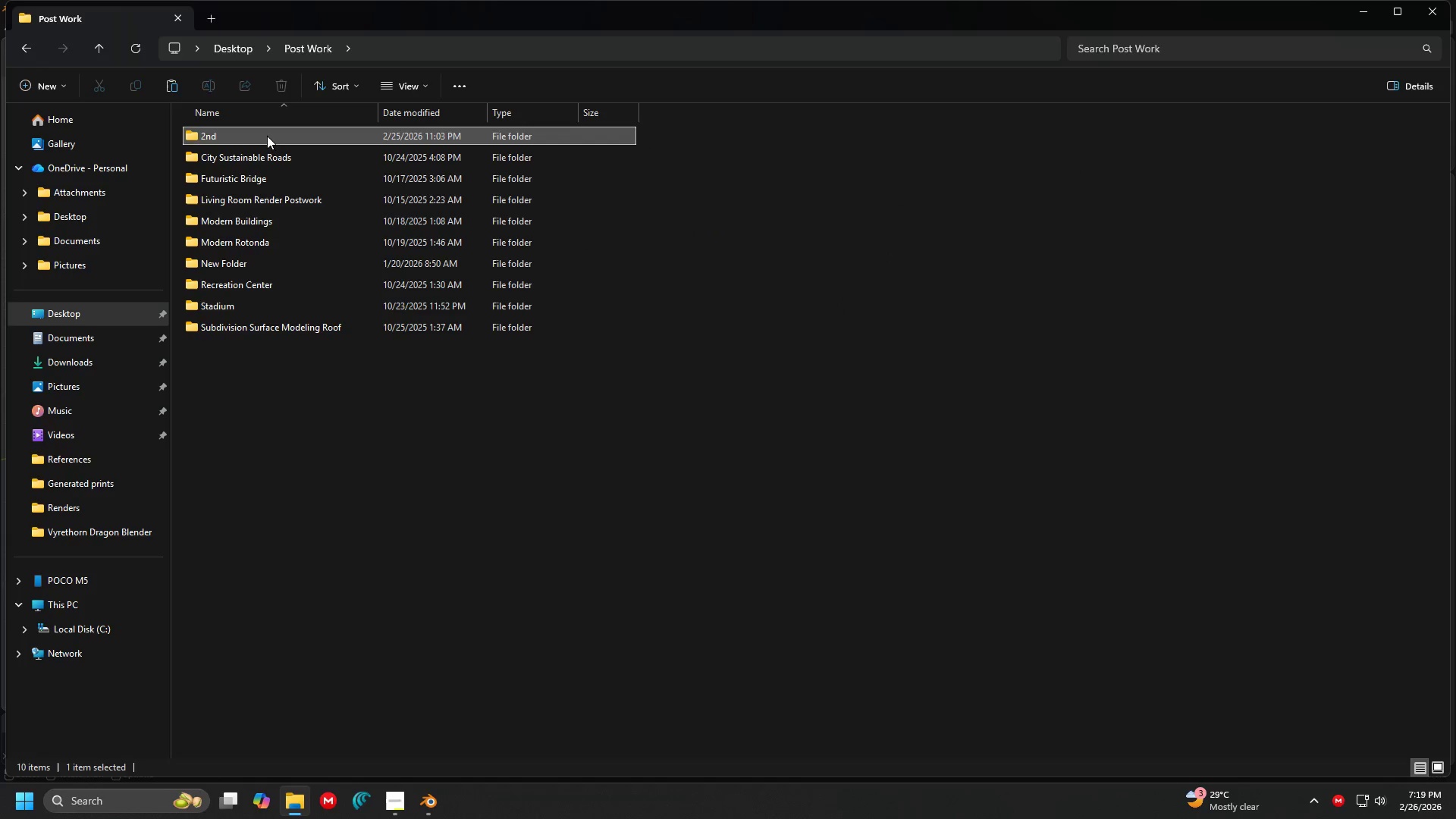 
triple_click([266, 136])
 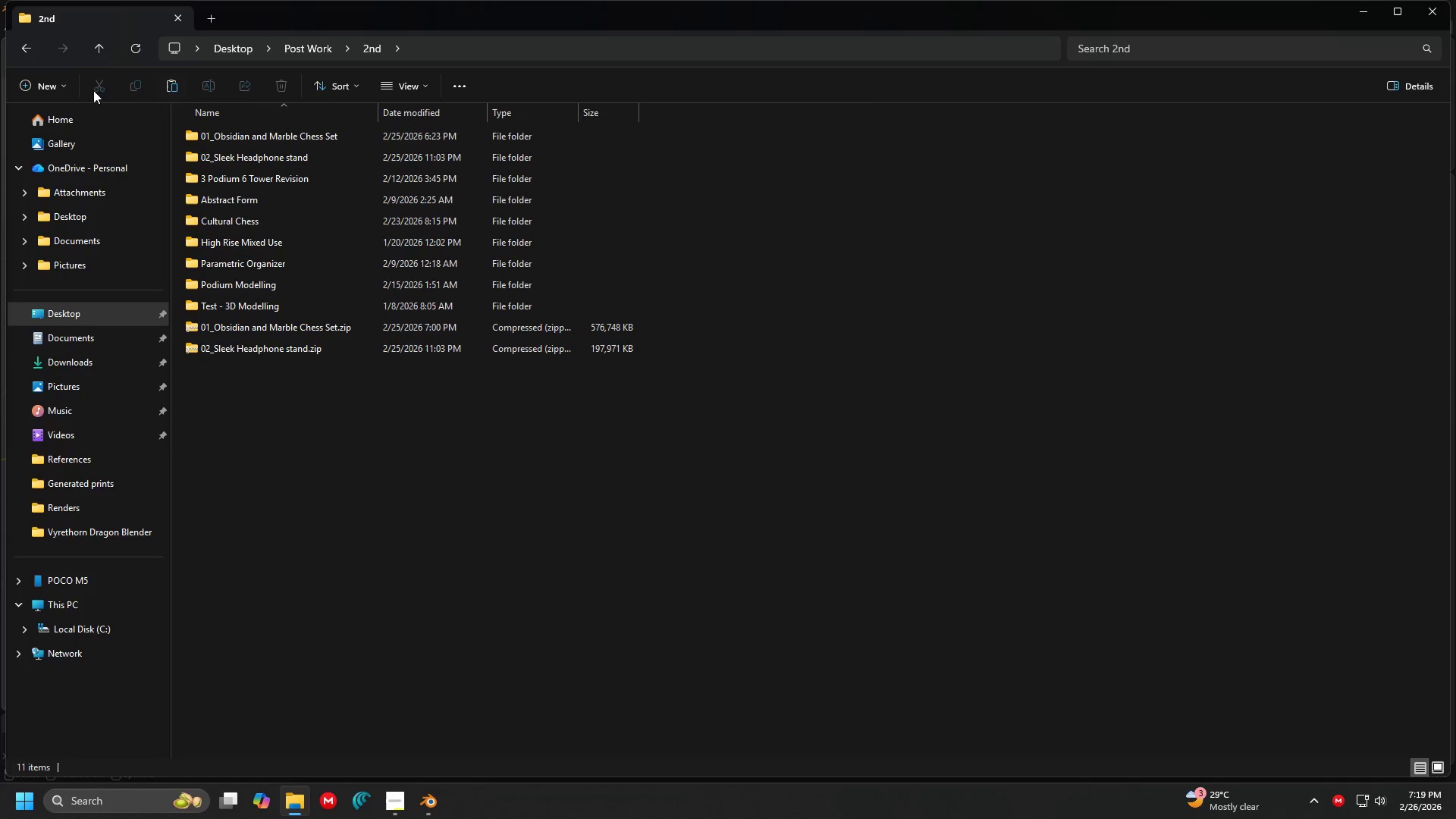 
left_click([49, 91])
 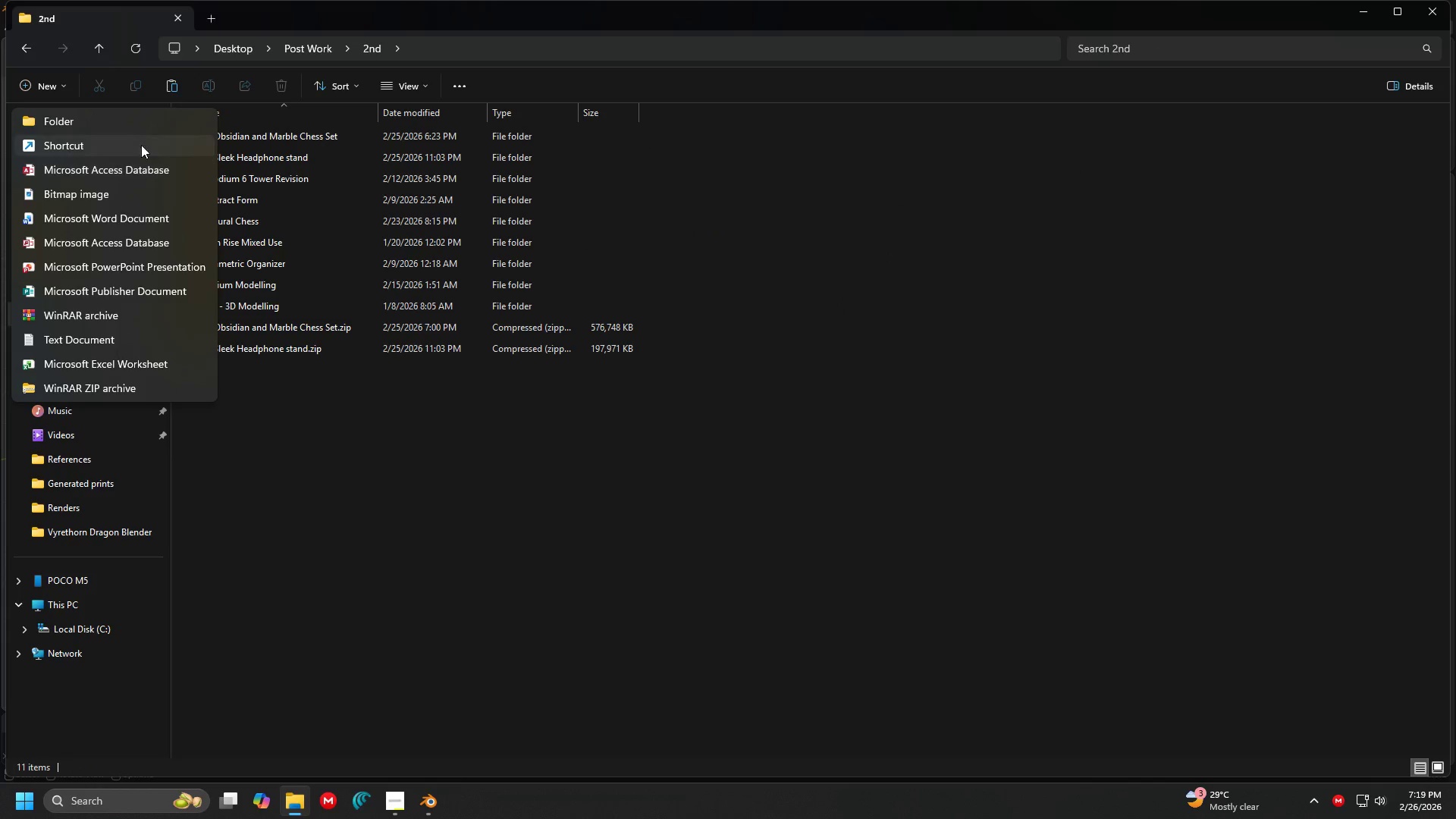 
left_click([120, 118])
 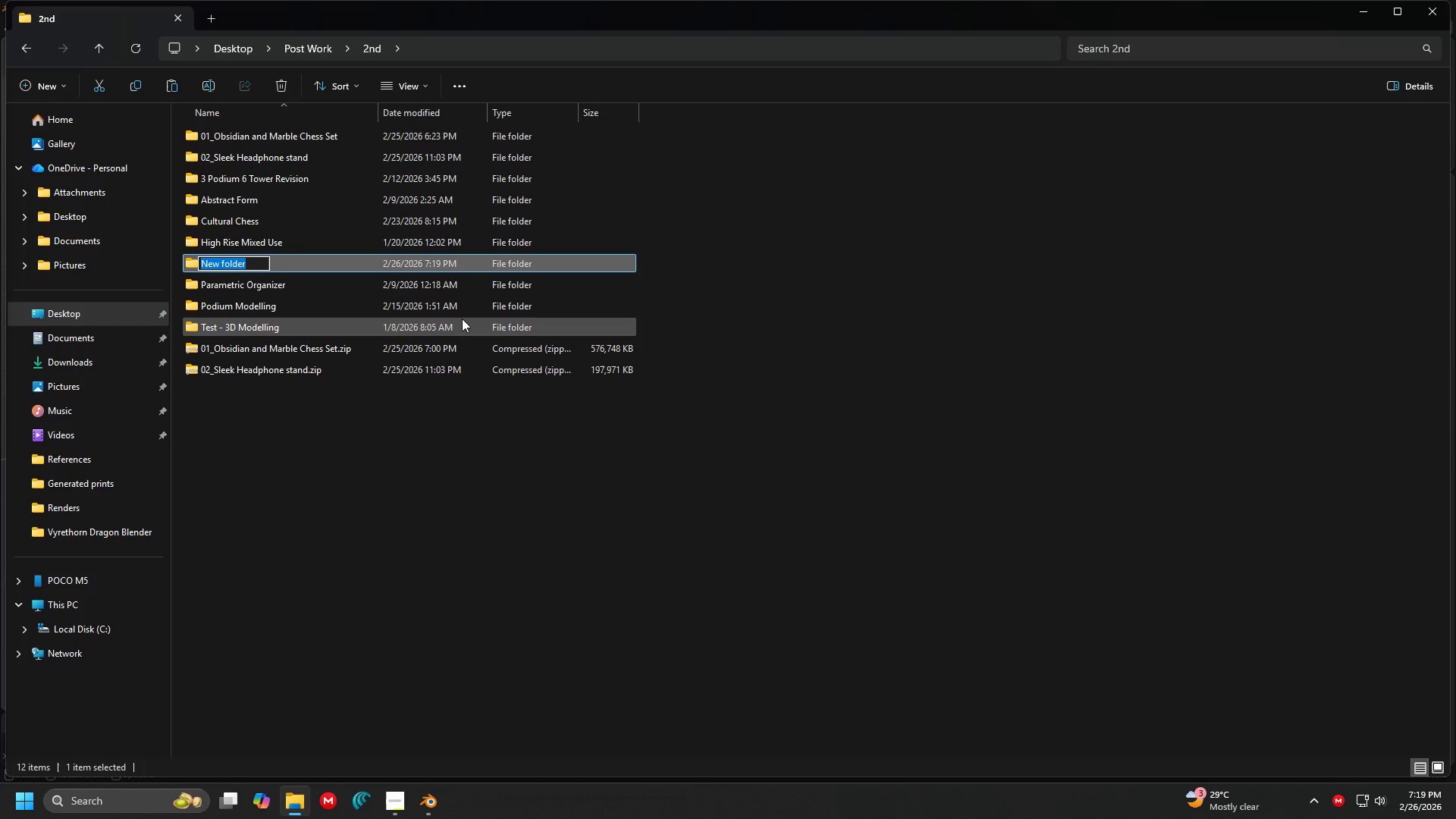 
type(03_Wyvern )
key(Backspace)
type(-Figurine)
 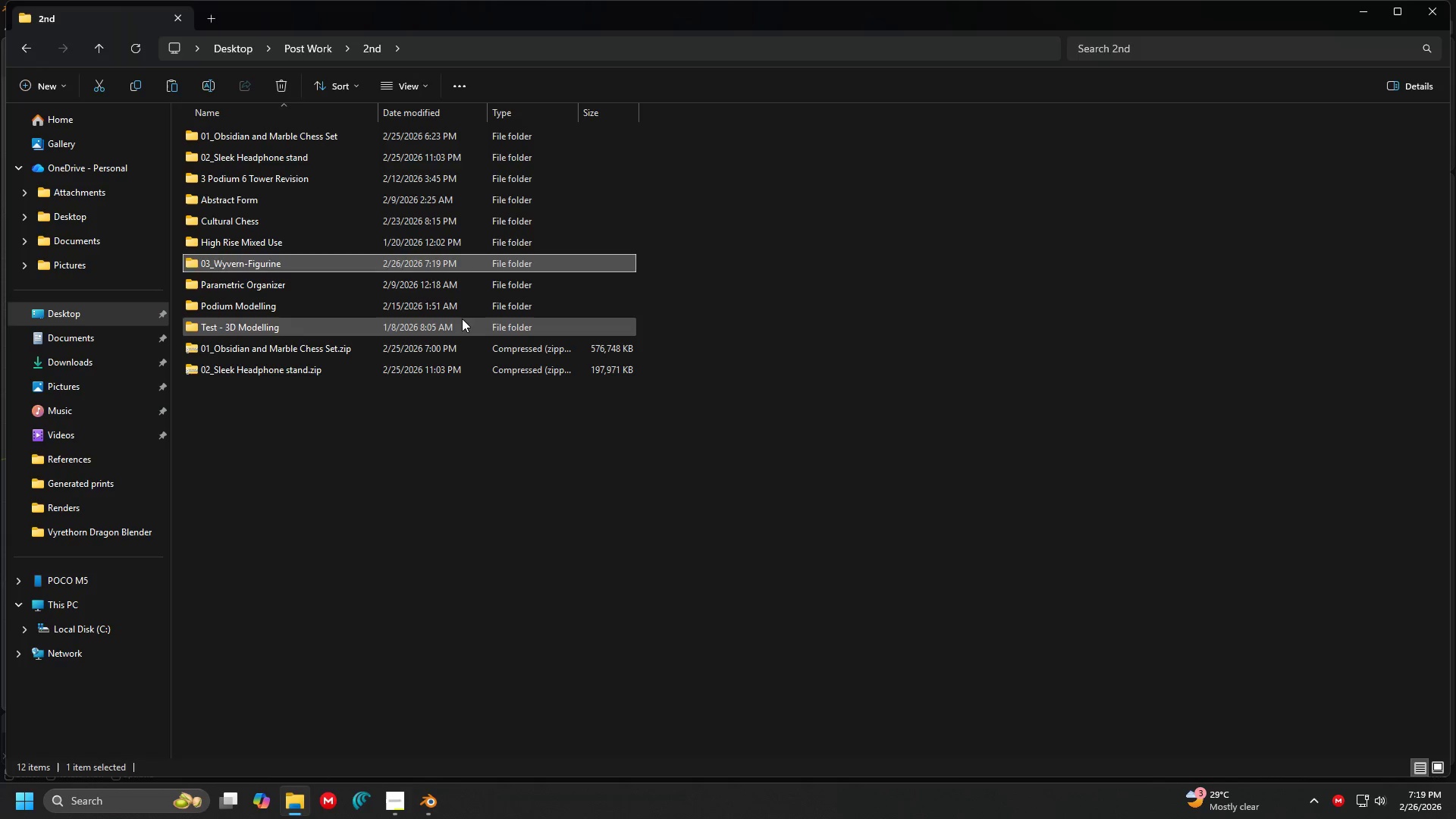 
 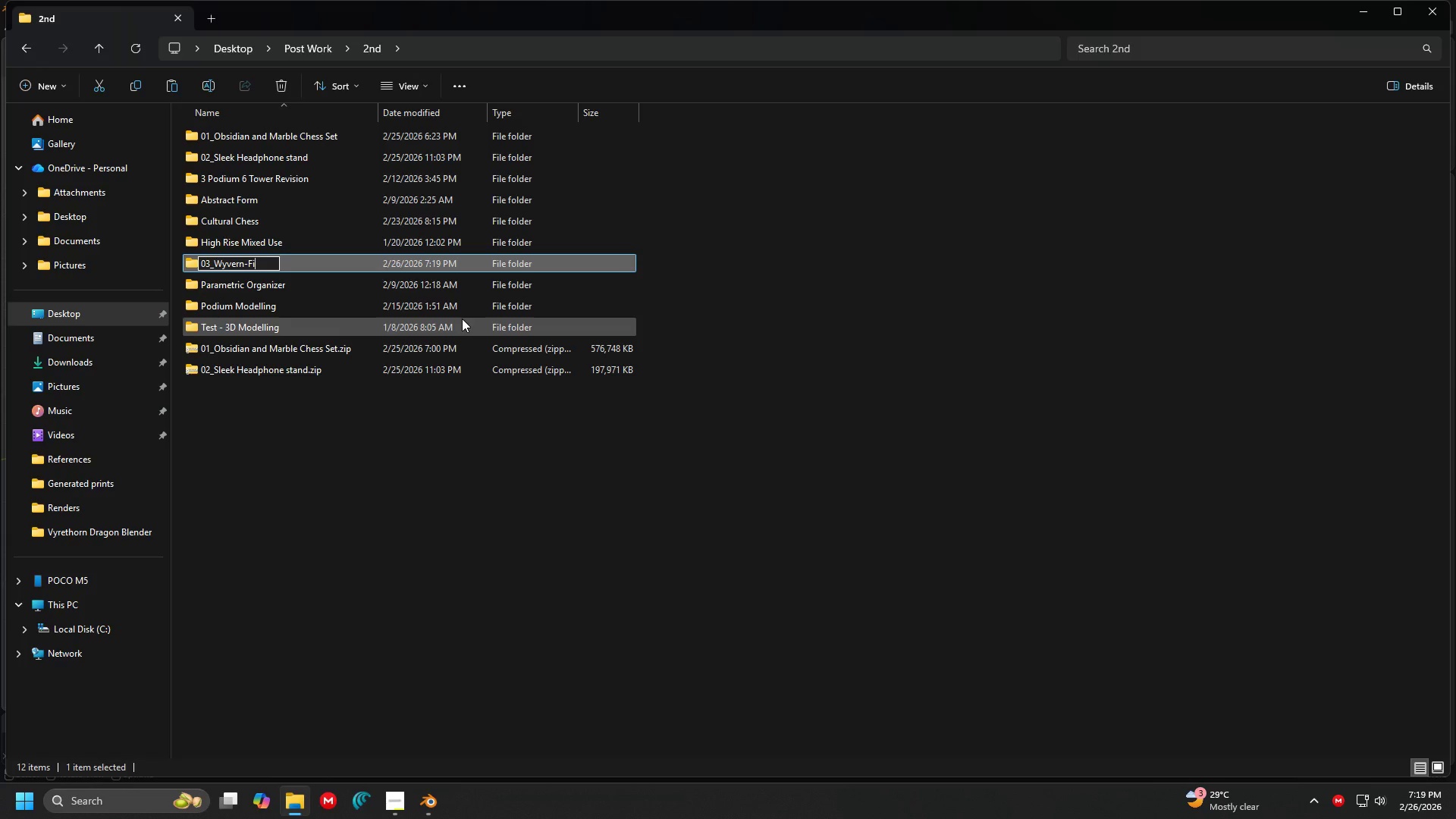 
key(Enter)
 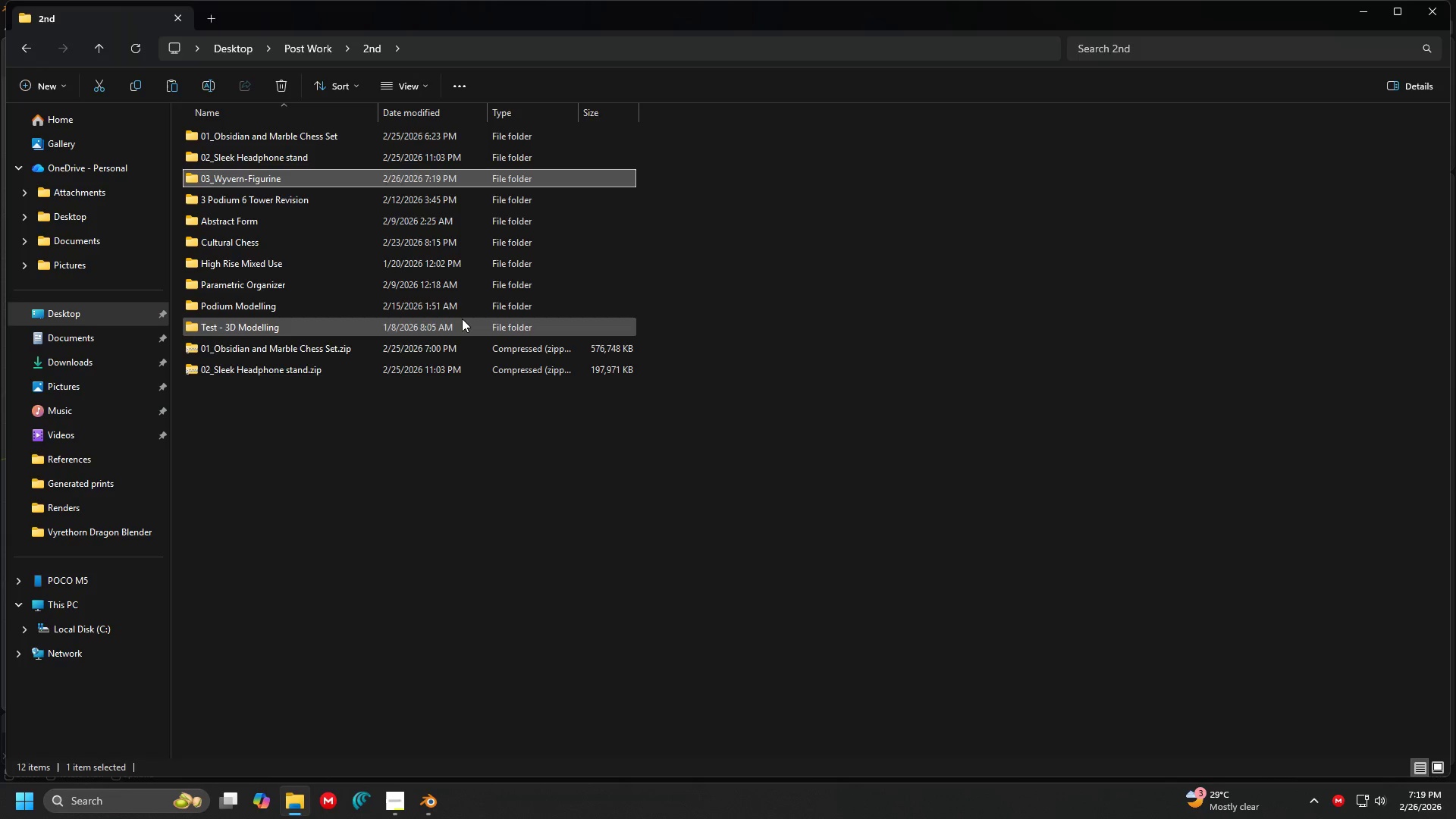 
key(Enter)
 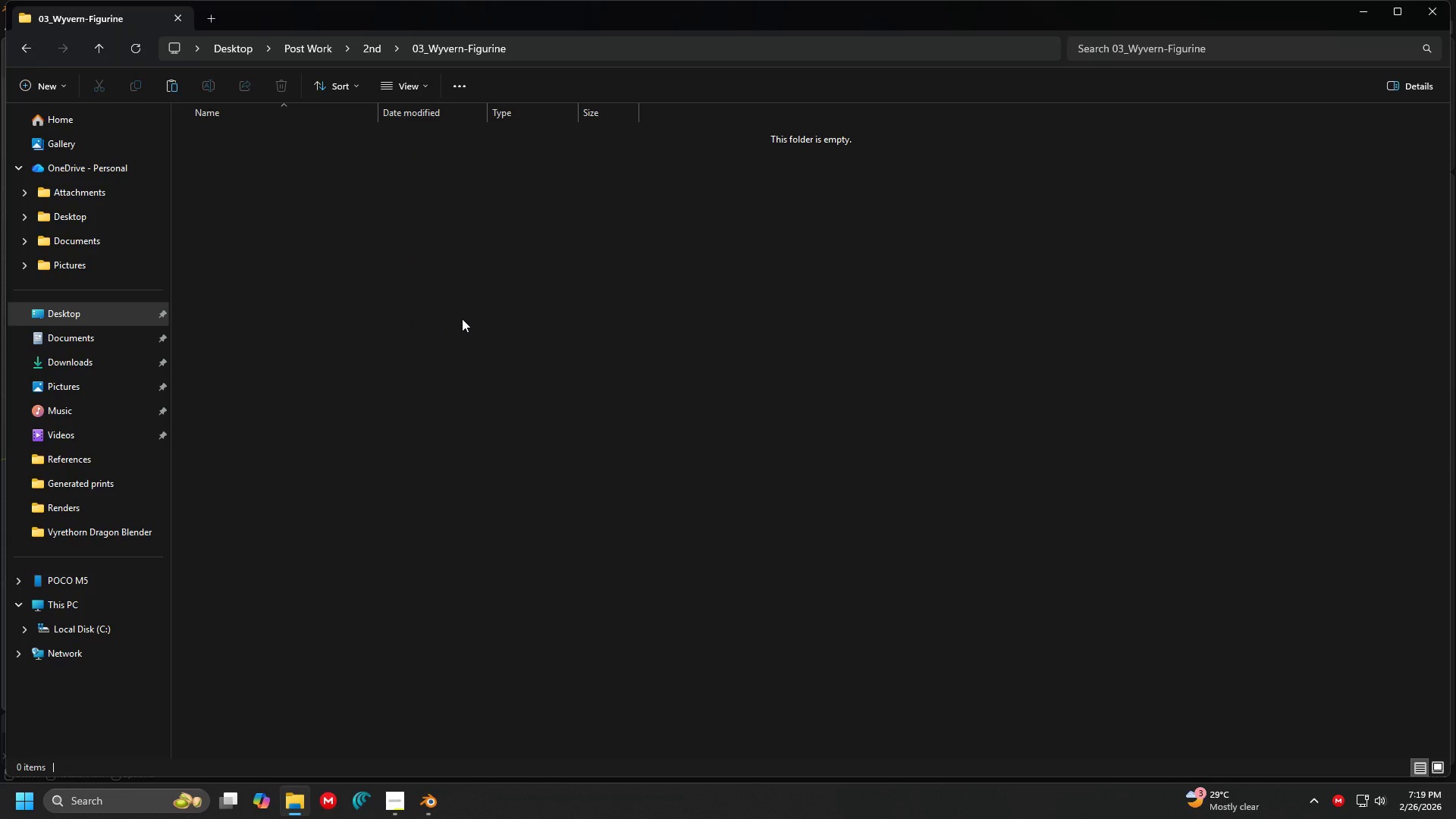 
right_click([462, 318])
 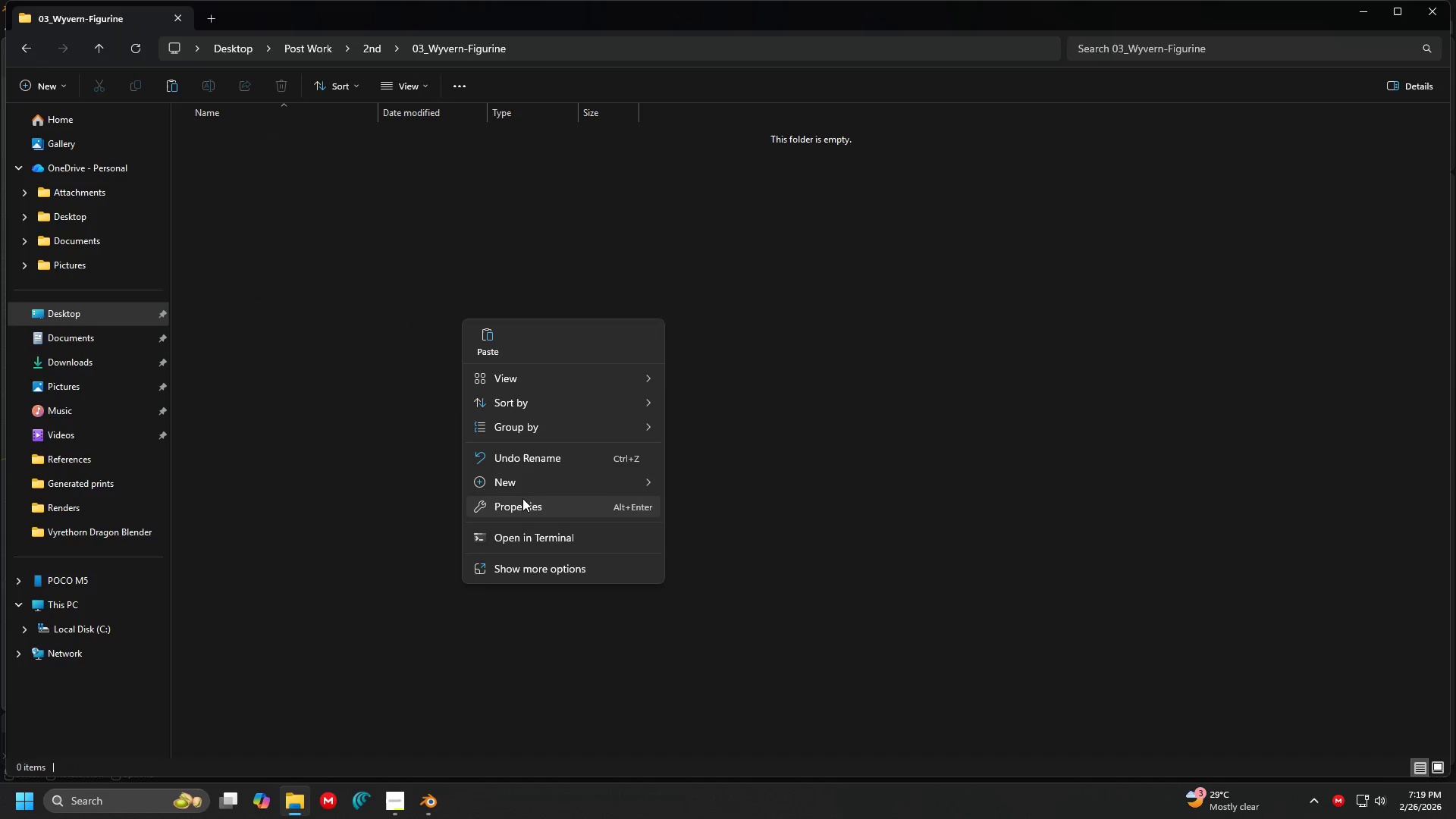 
left_click([529, 488])
 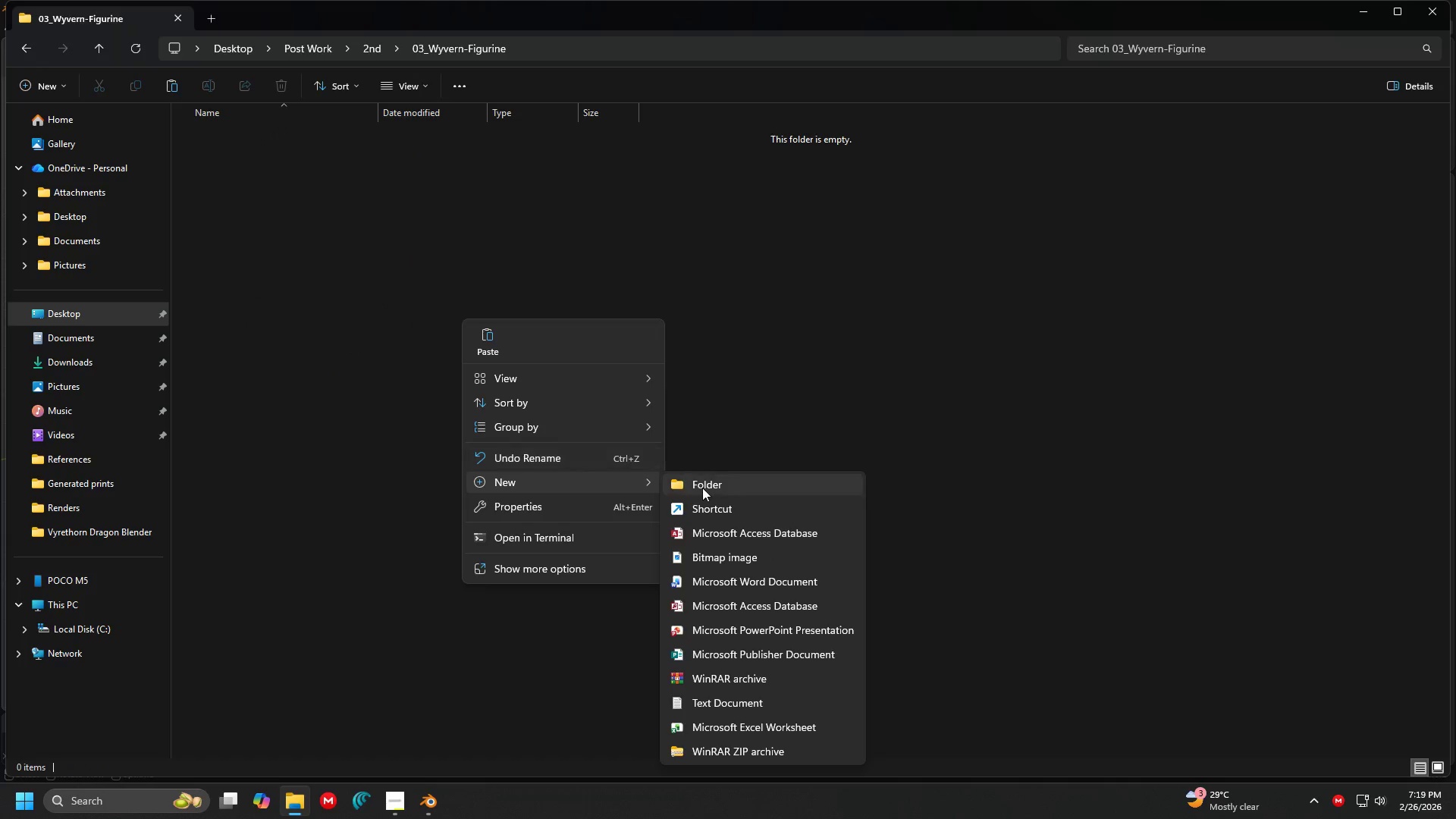 
left_click([702, 488])
 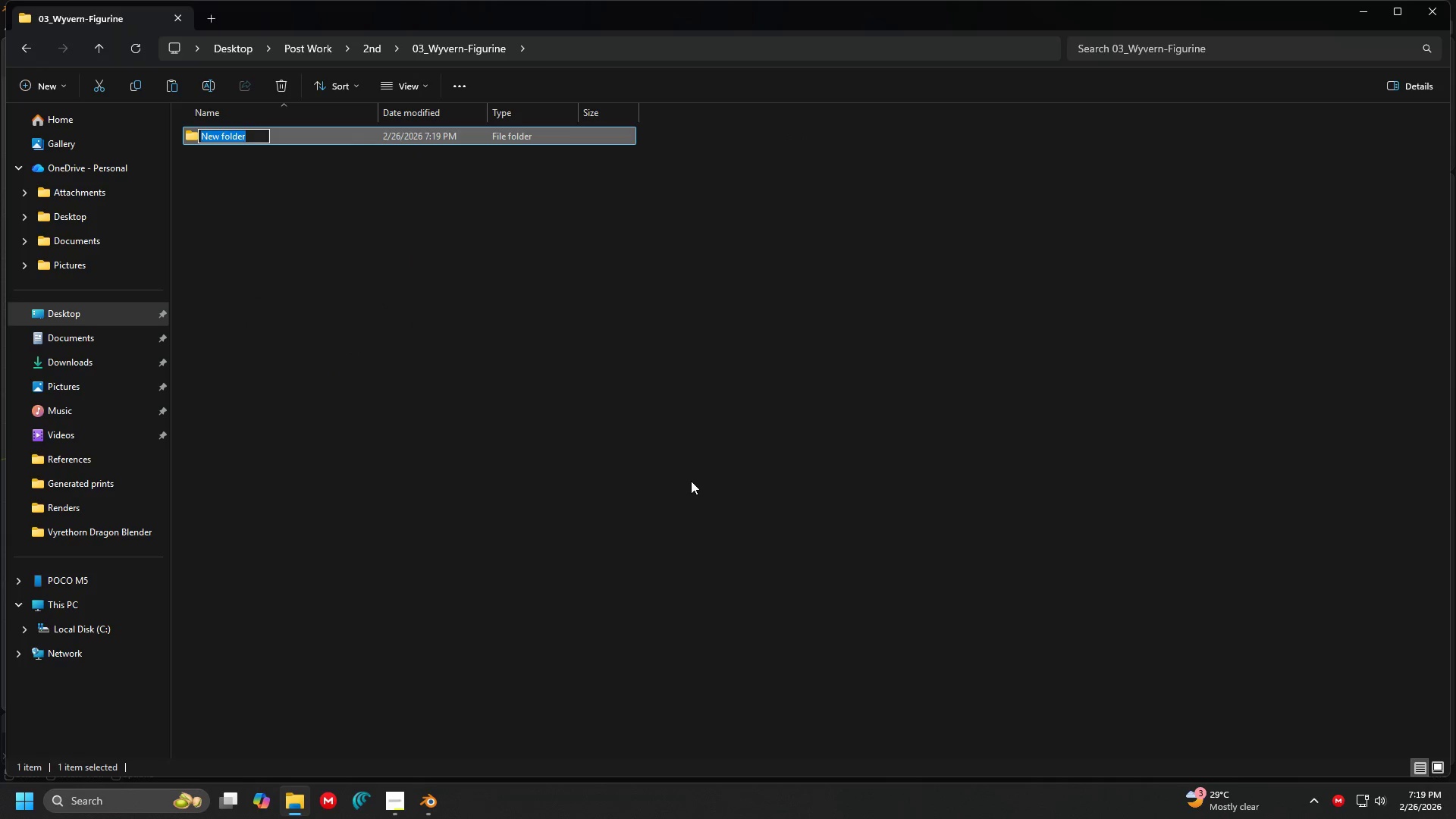 
type(Base Wyvern File)
 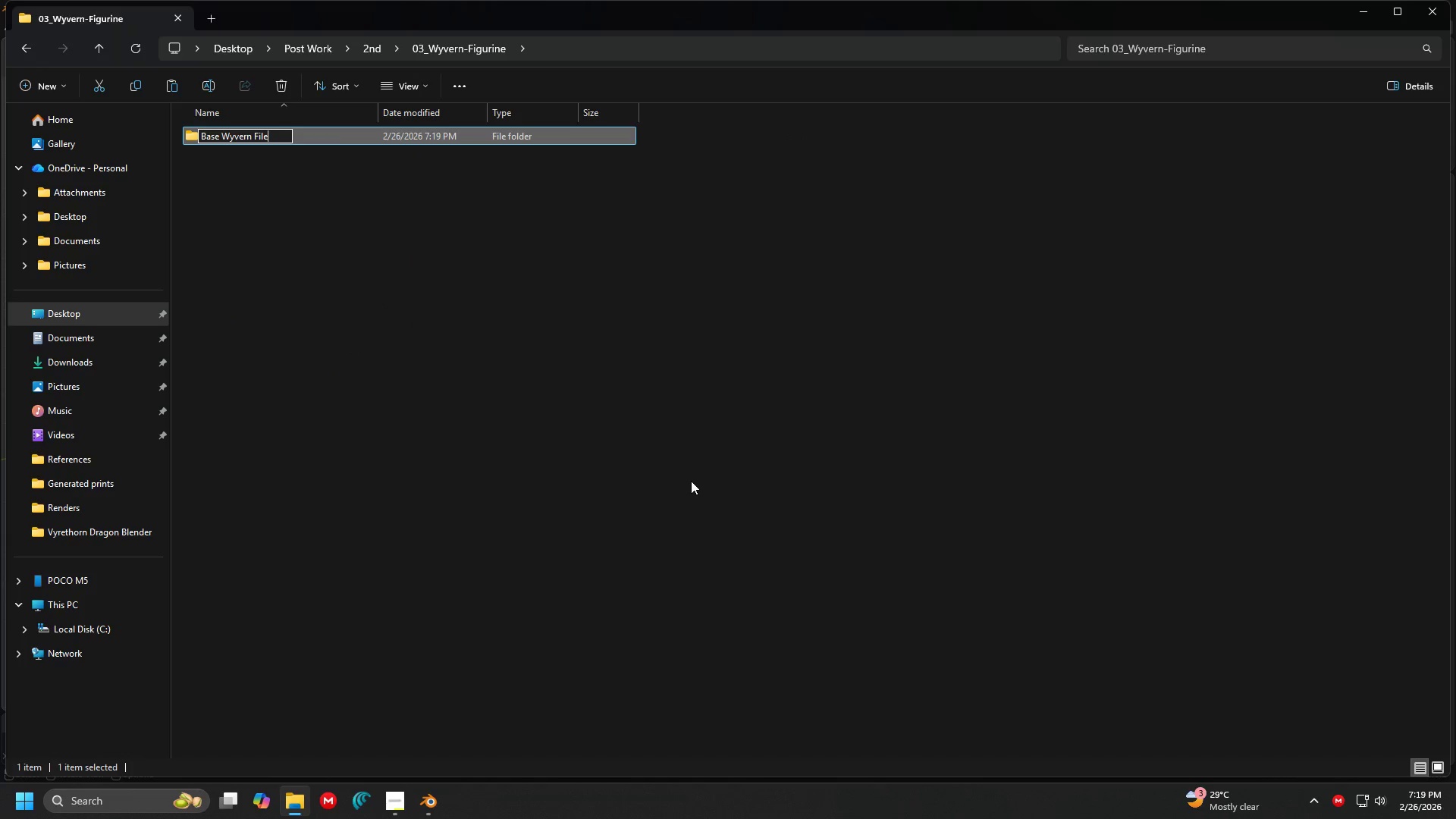 
key(Enter)
 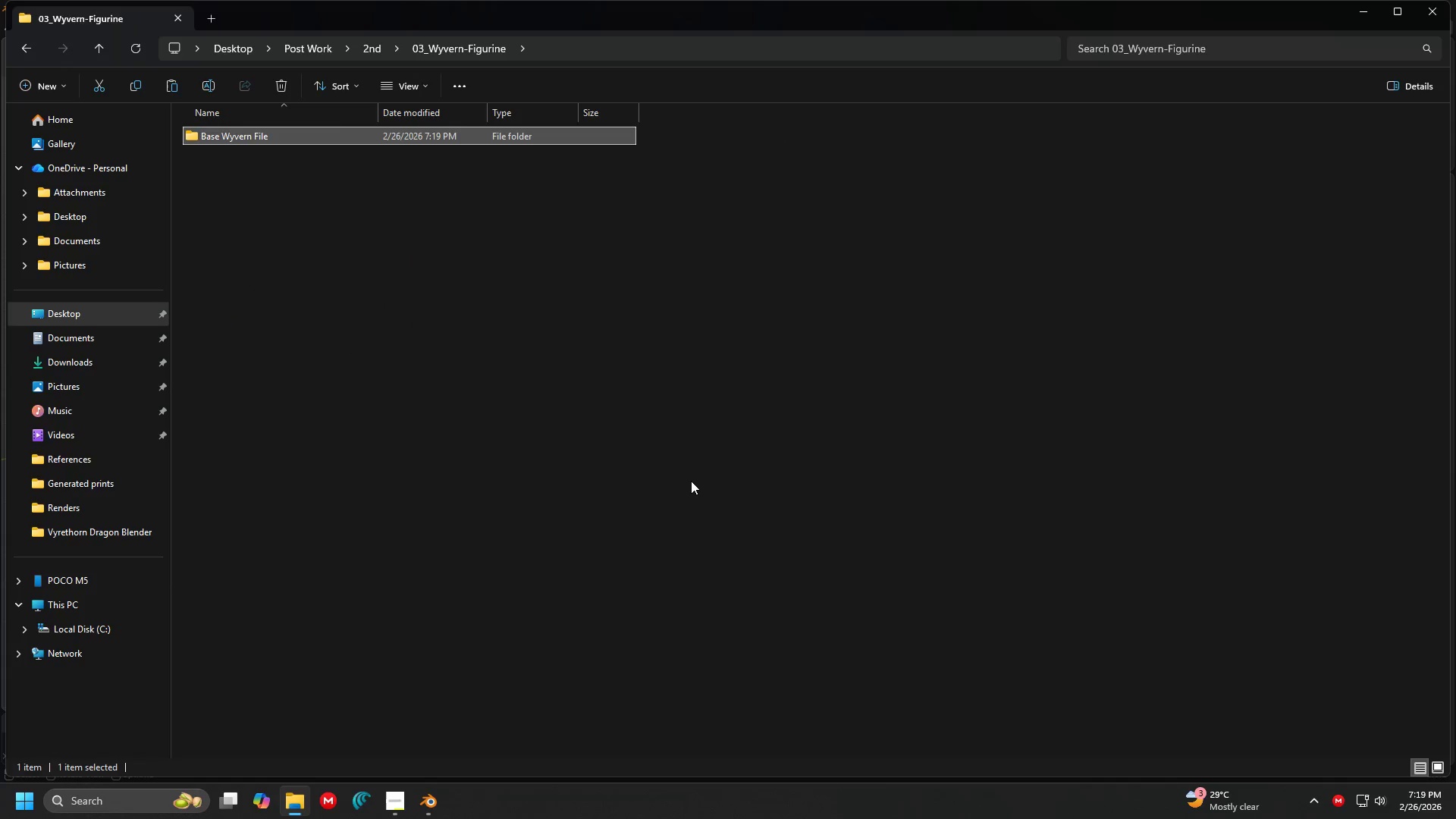 
key(Enter)
 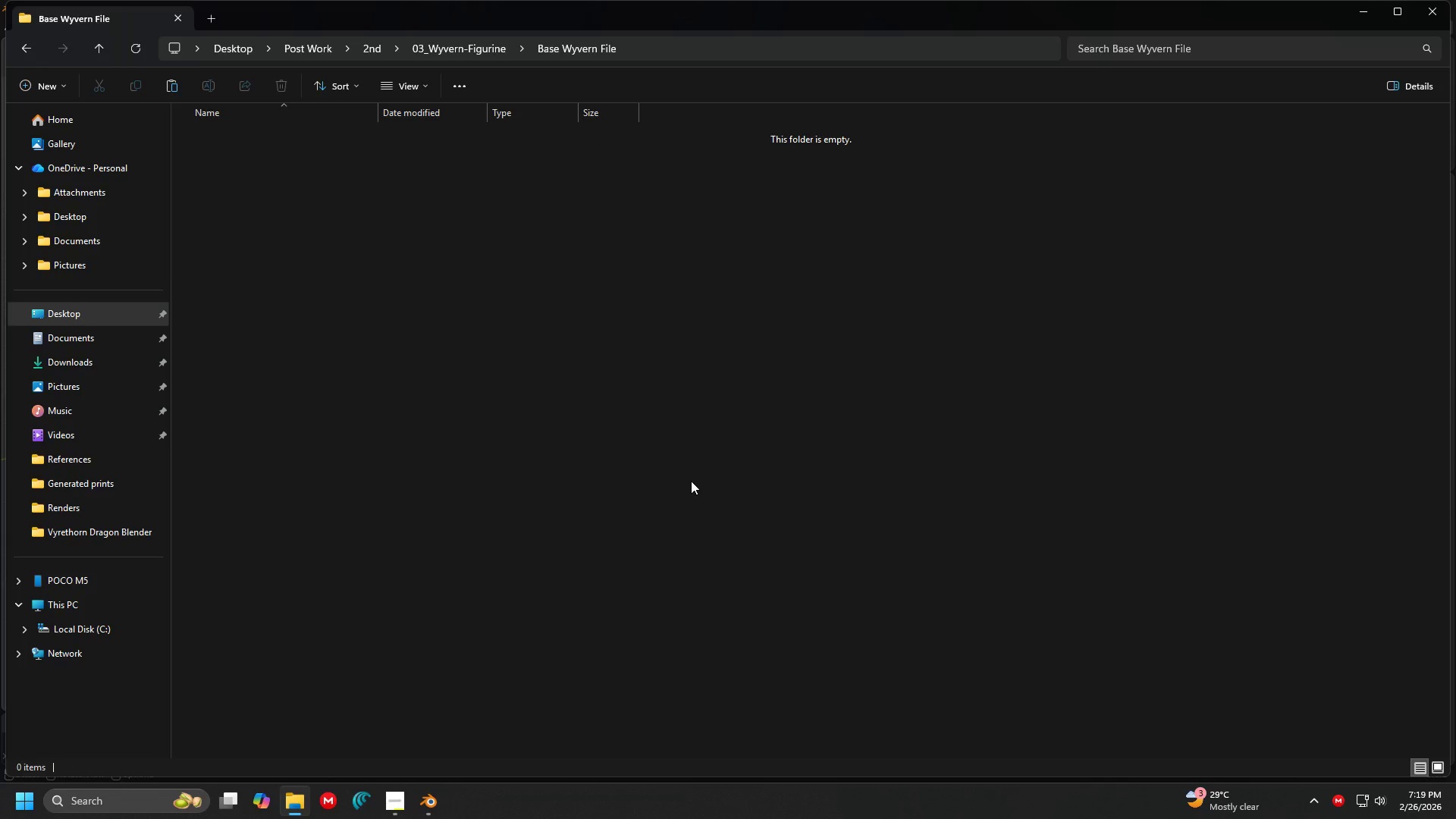 
left_click_drag(start_coordinate=[691, 481], to_coordinate=[693, 466])
 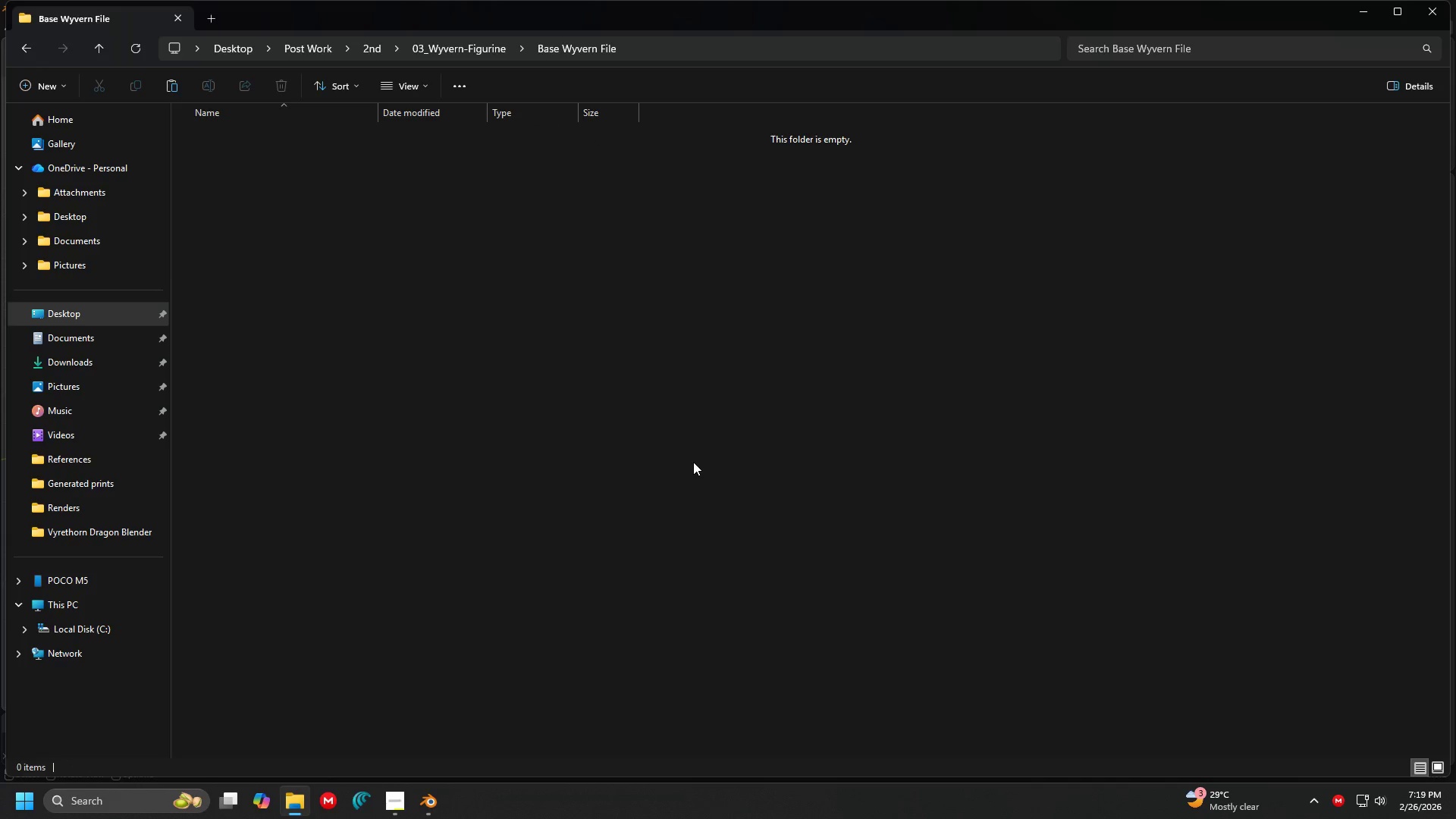 
key(Control+ControlLeft)
 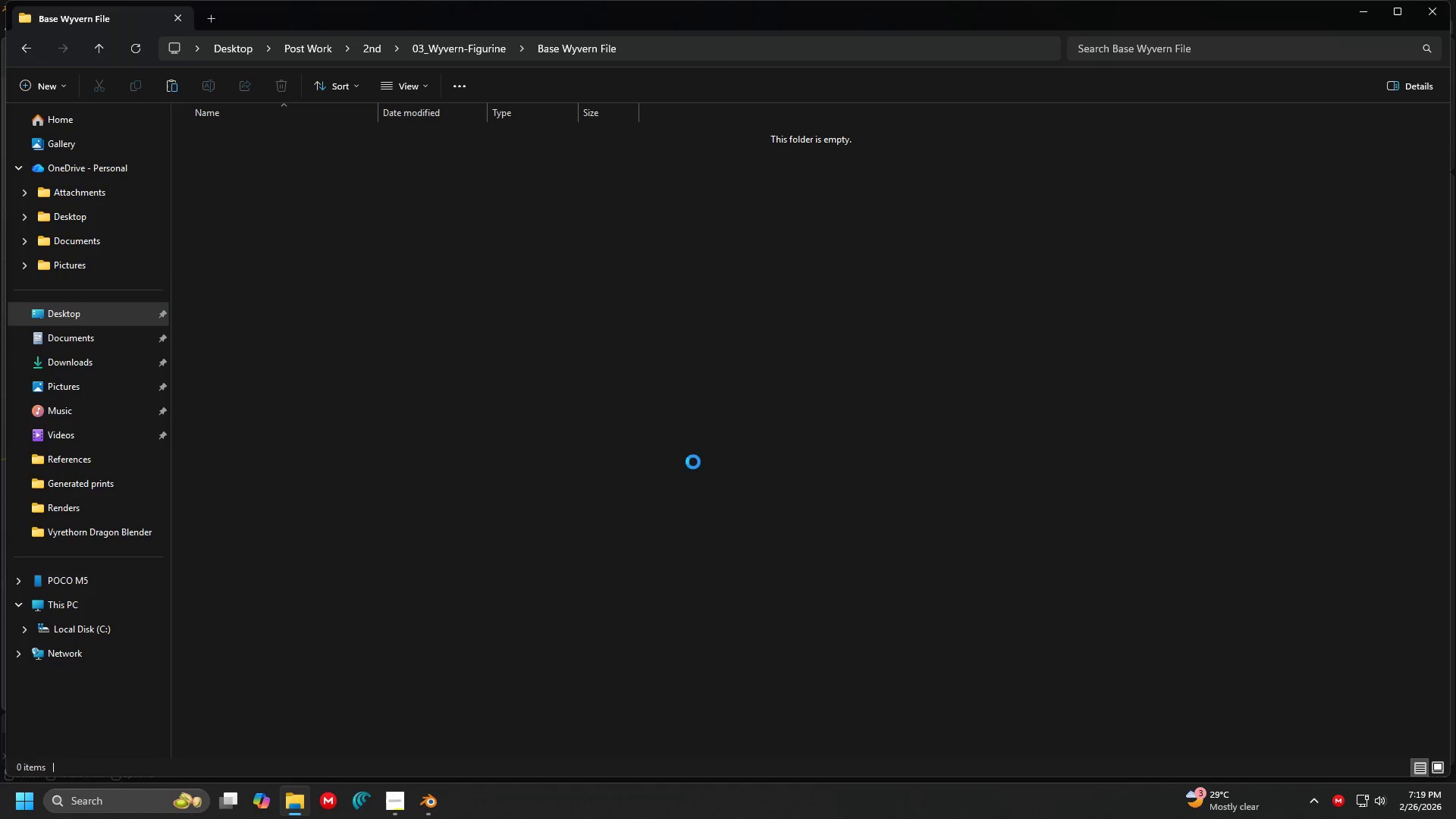 
key(Control+V)
 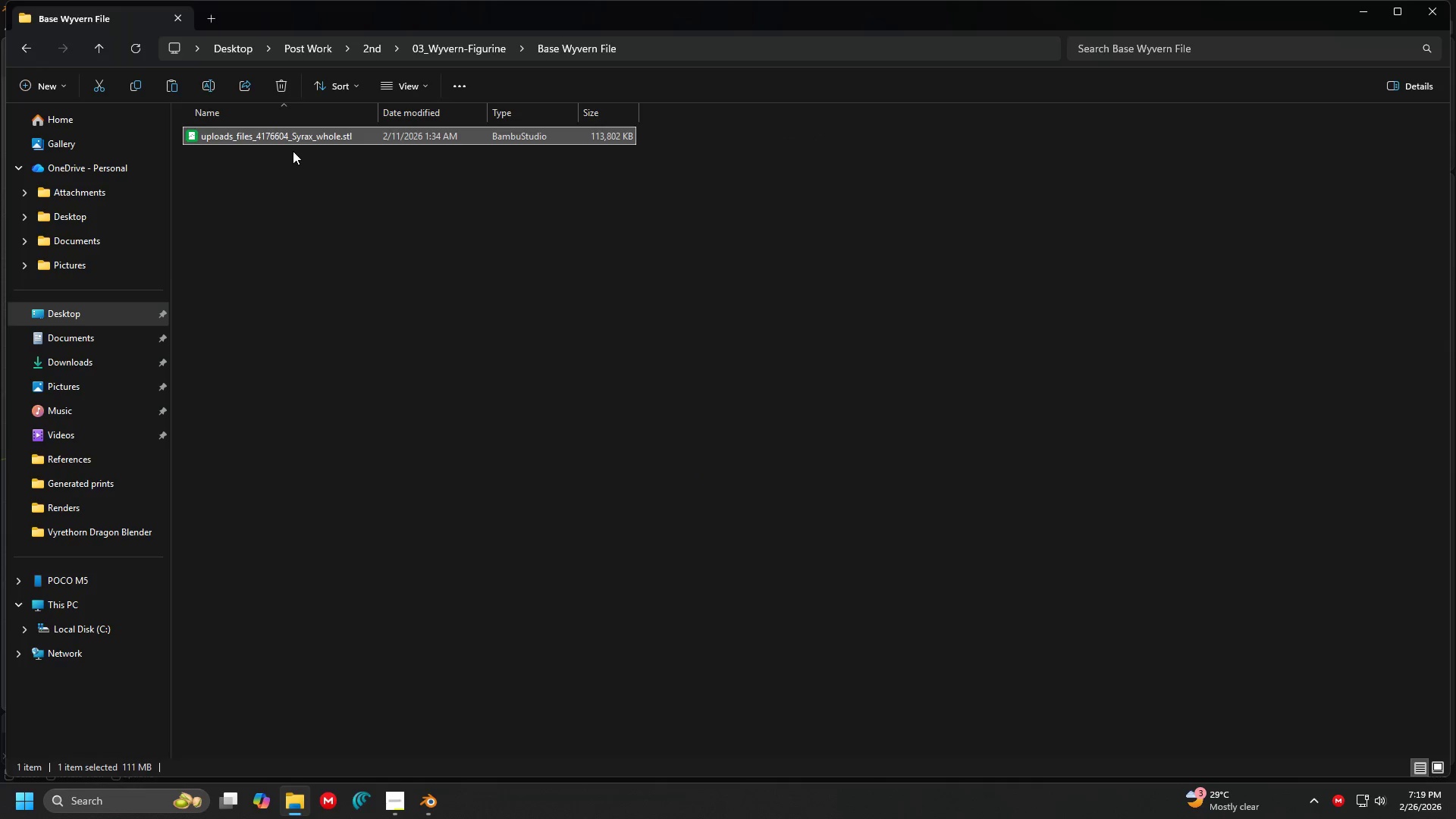 
left_click([288, 140])
 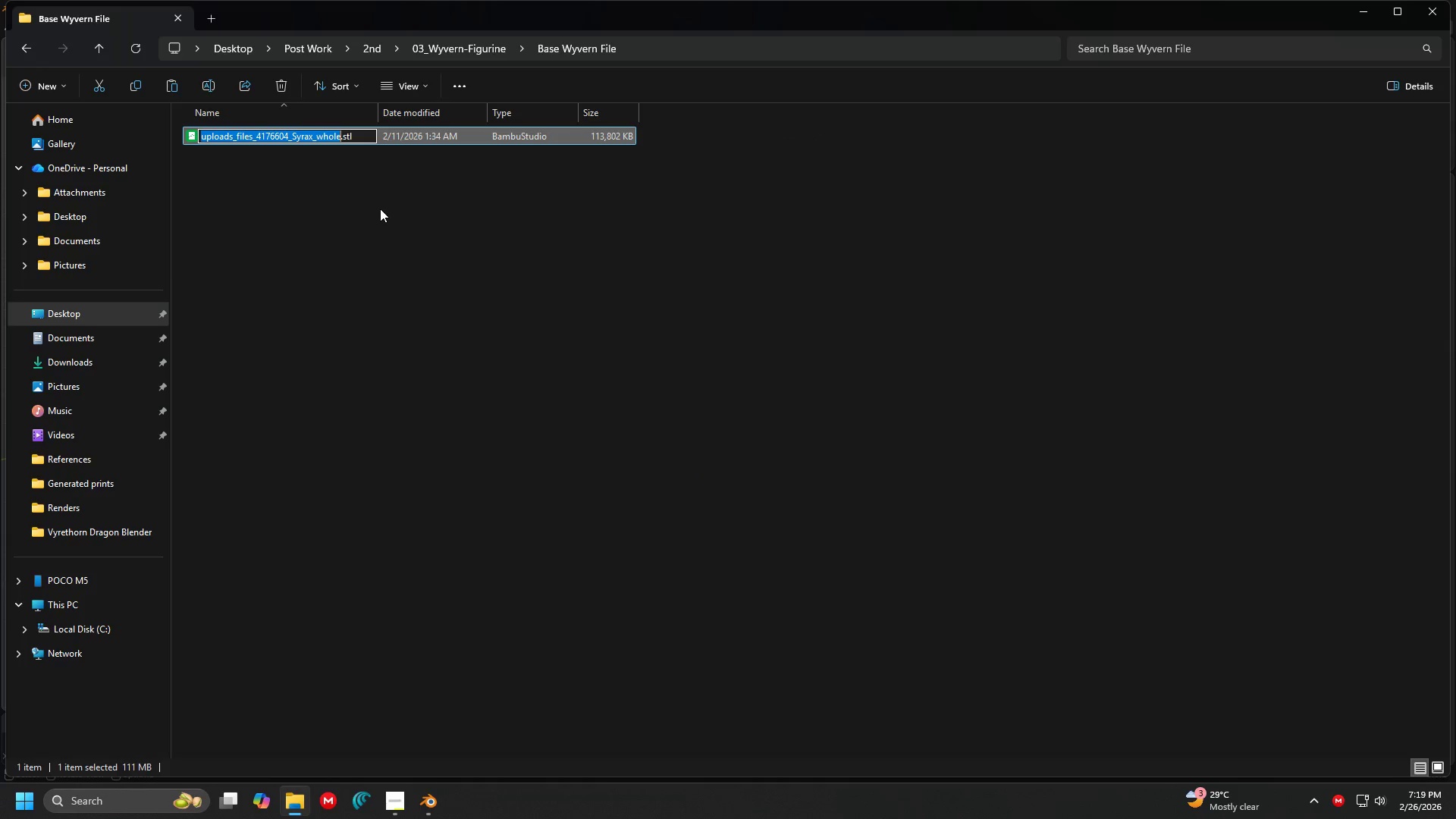 
type(Base Wyvern FG)
key(Backspace)
key(Backspace)
type(3d Di)
key(Backspace)
key(Backspace)
type(File)
 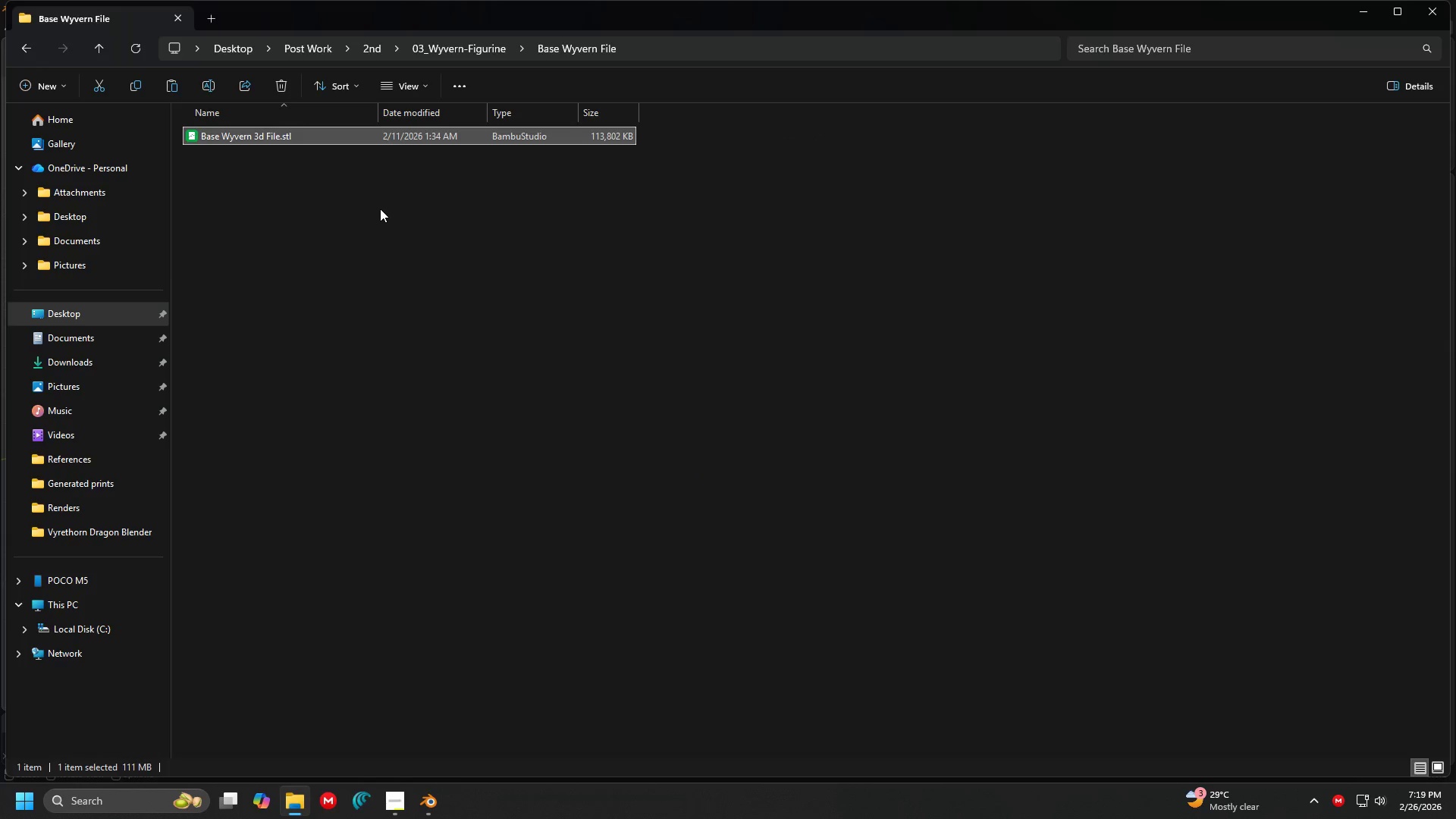 
 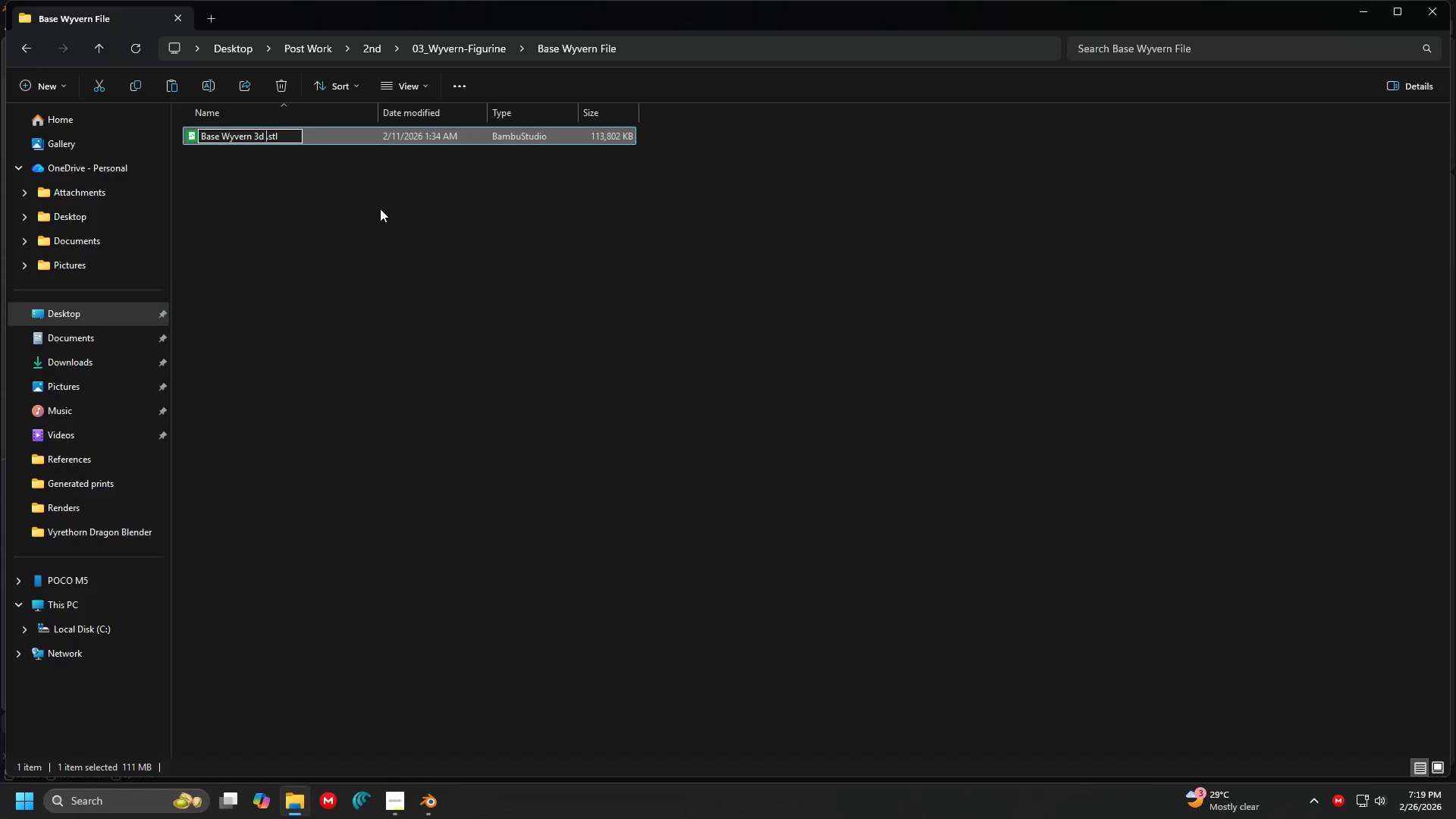 
key(Enter)
 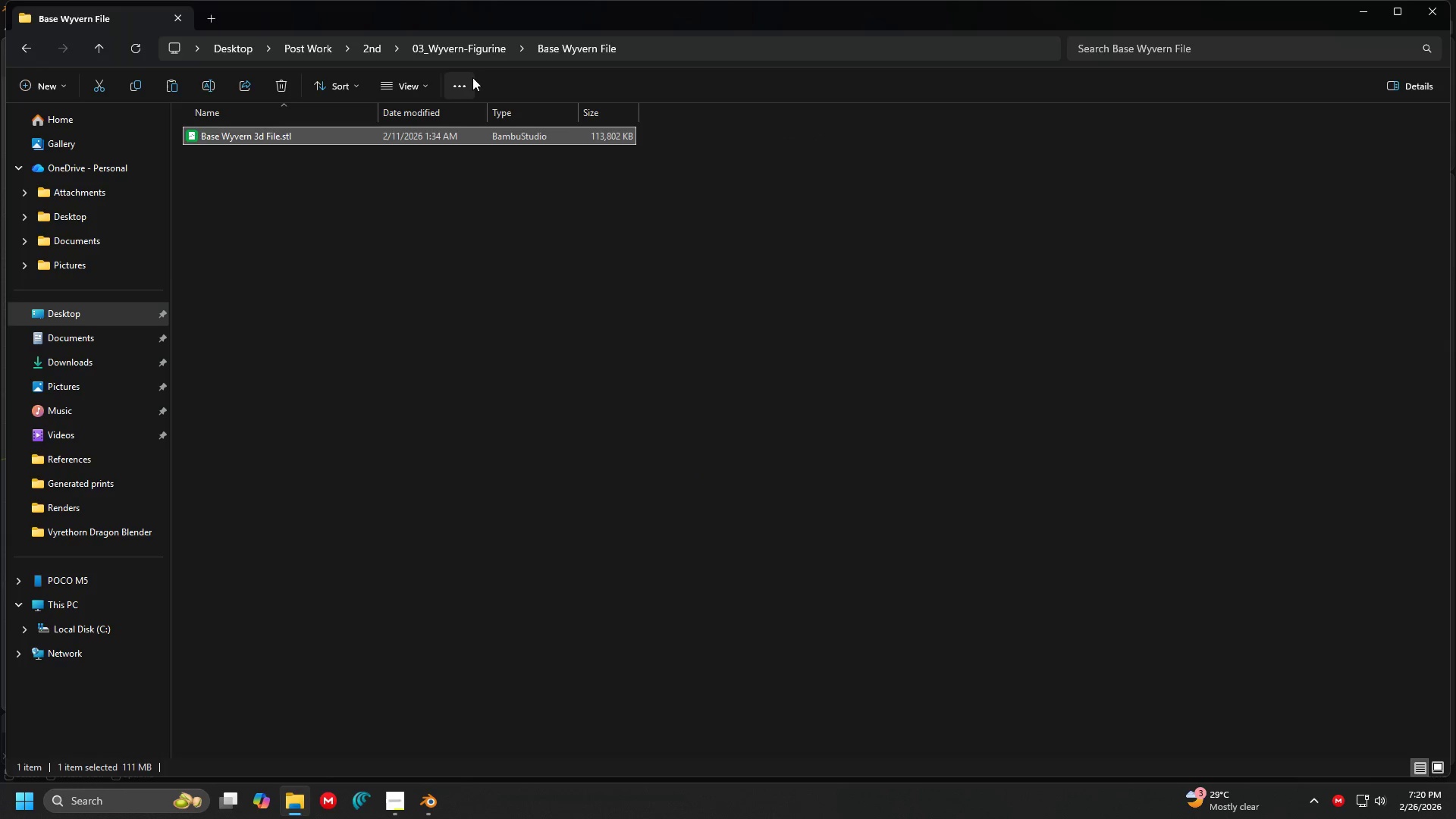 
left_click([460, 54])
 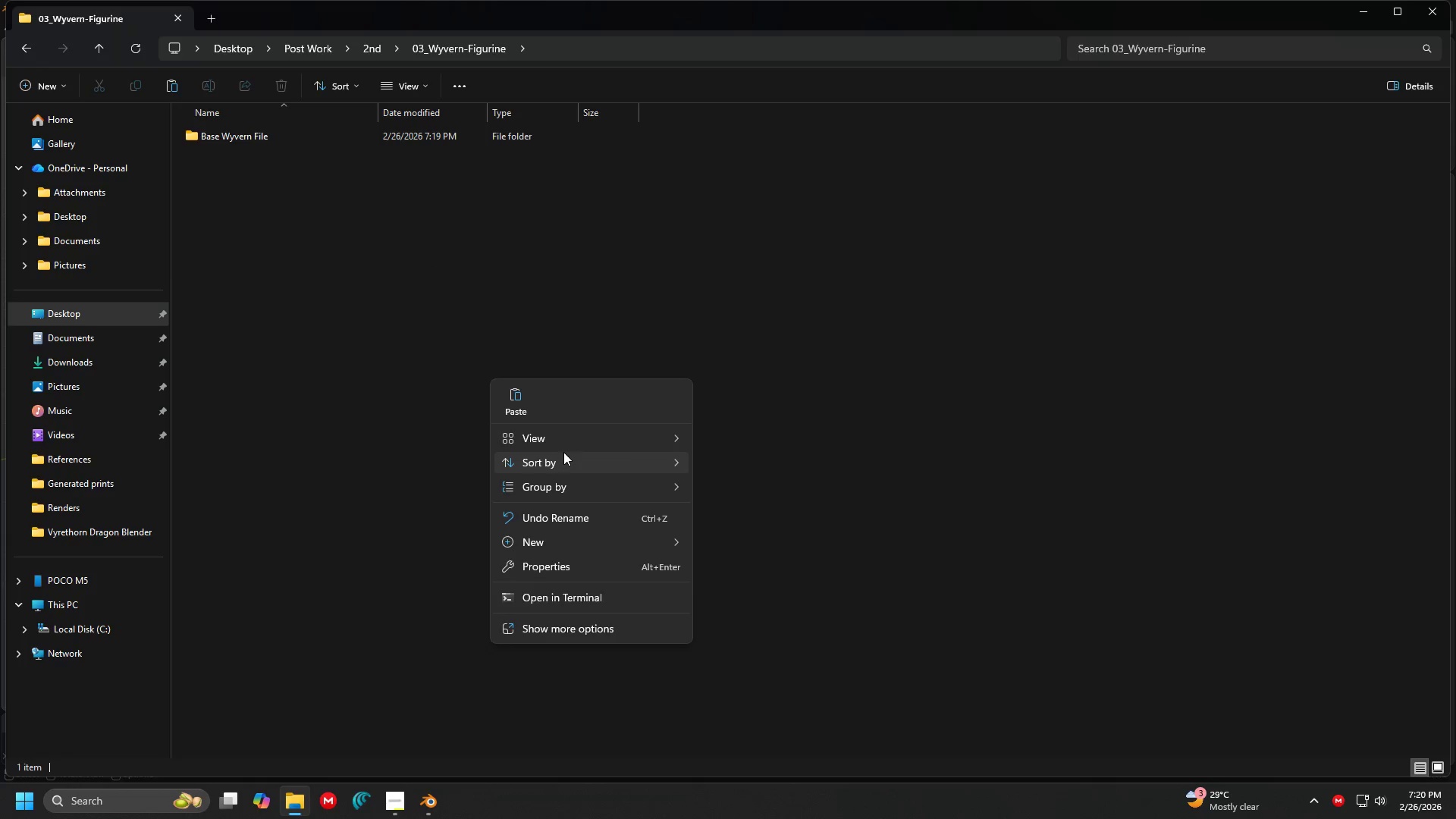 
left_click([552, 542])
 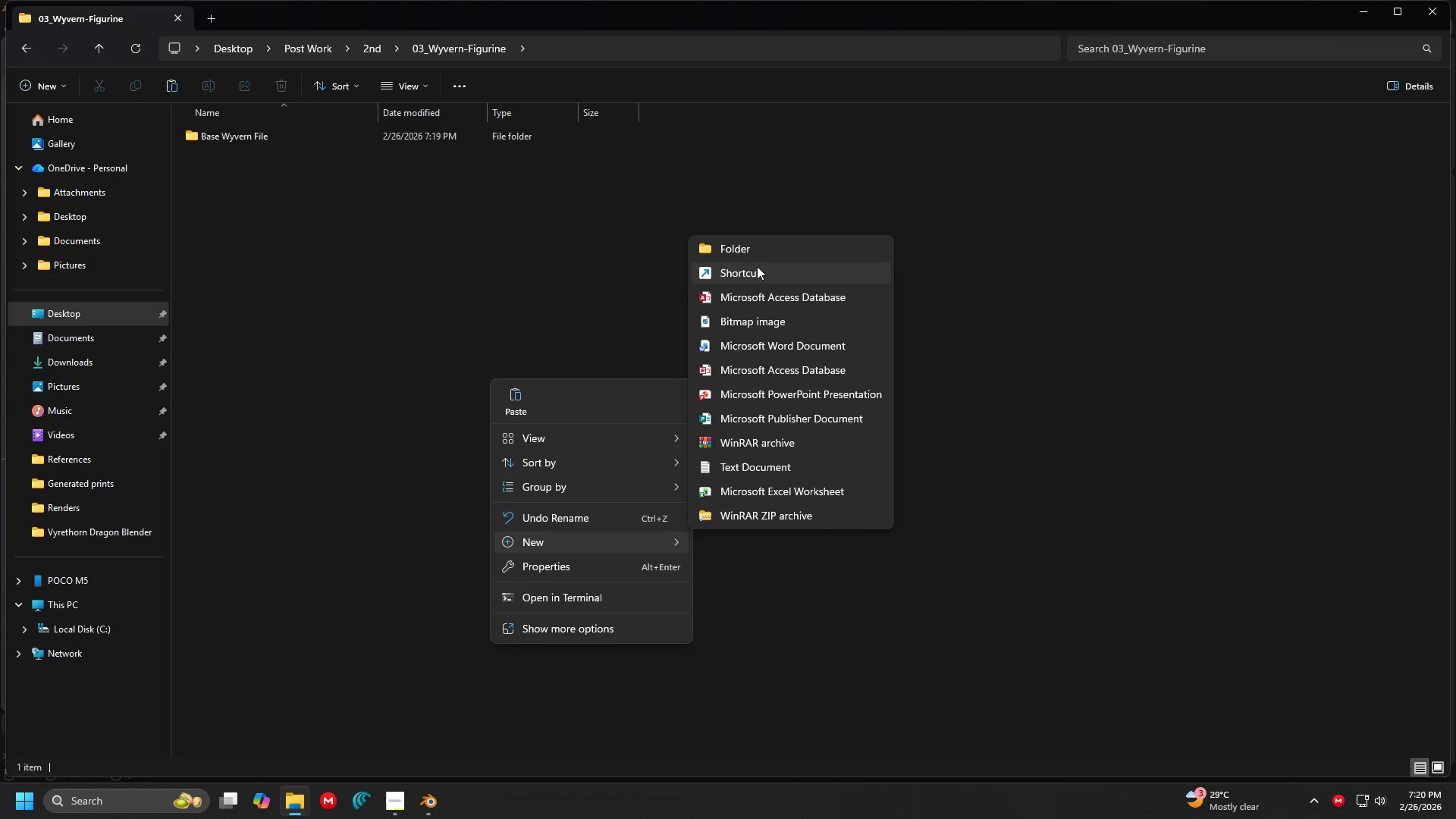 
left_click([758, 246])
 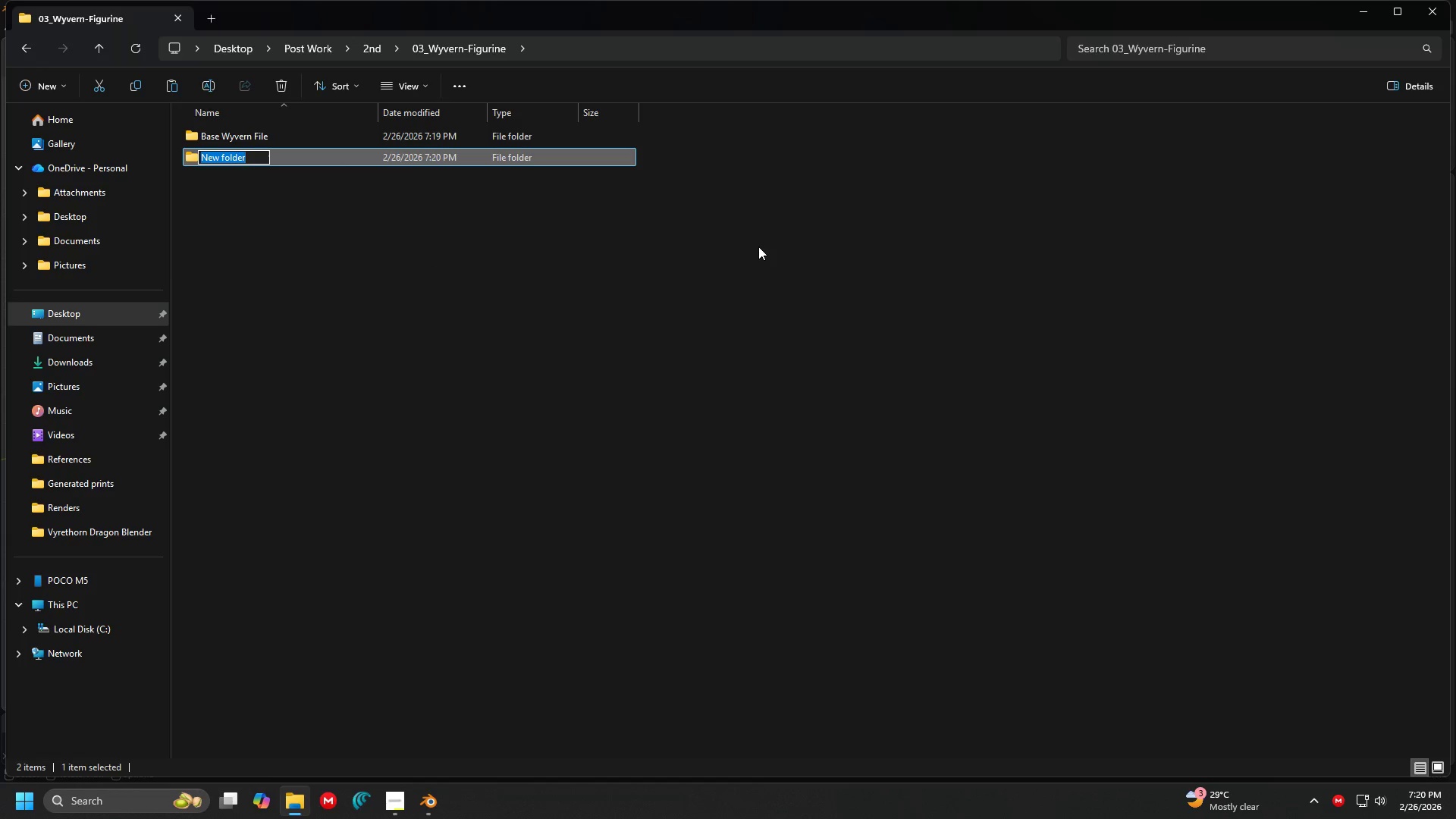 
type(Blend File)
 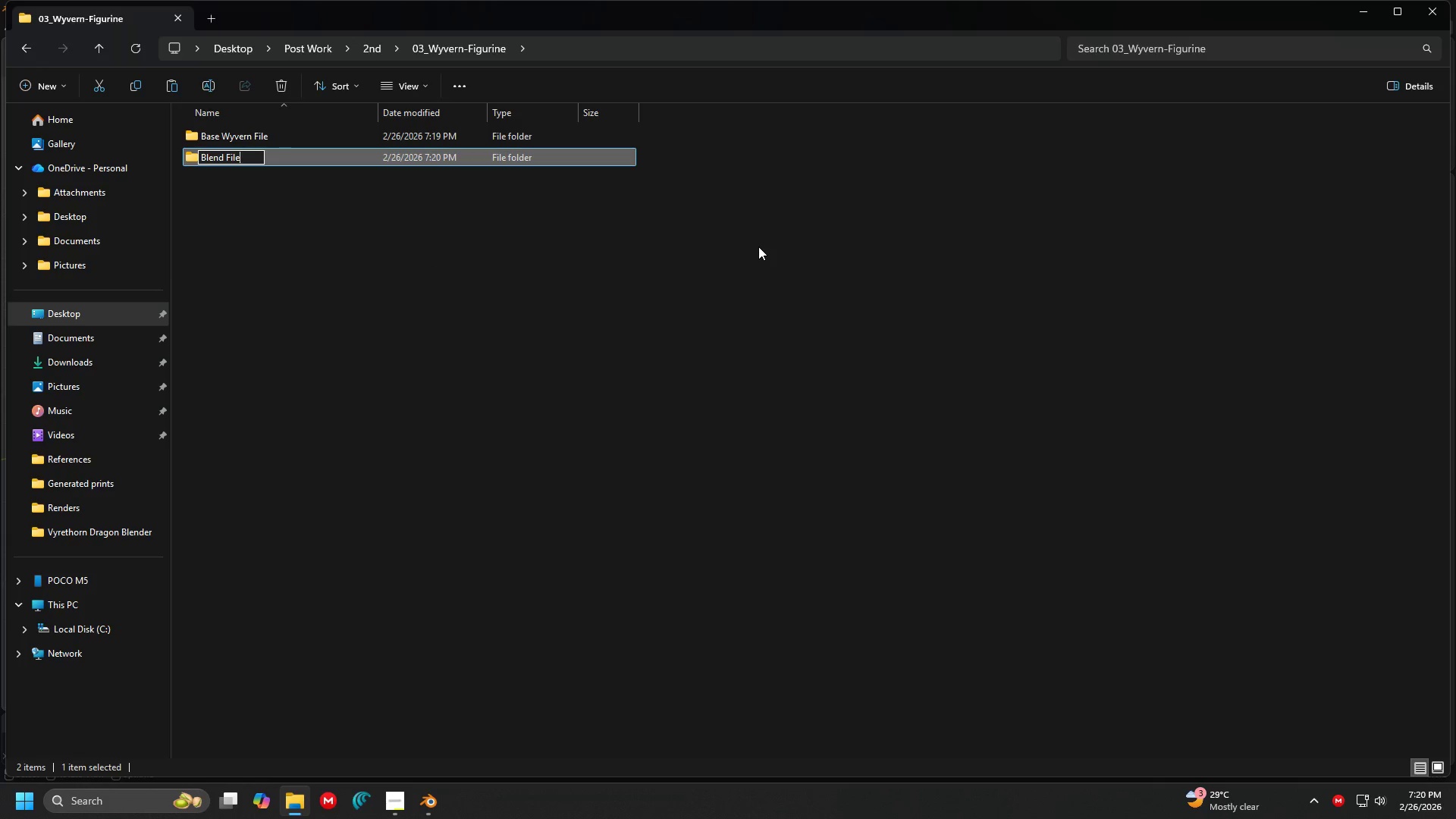 
key(Enter)
 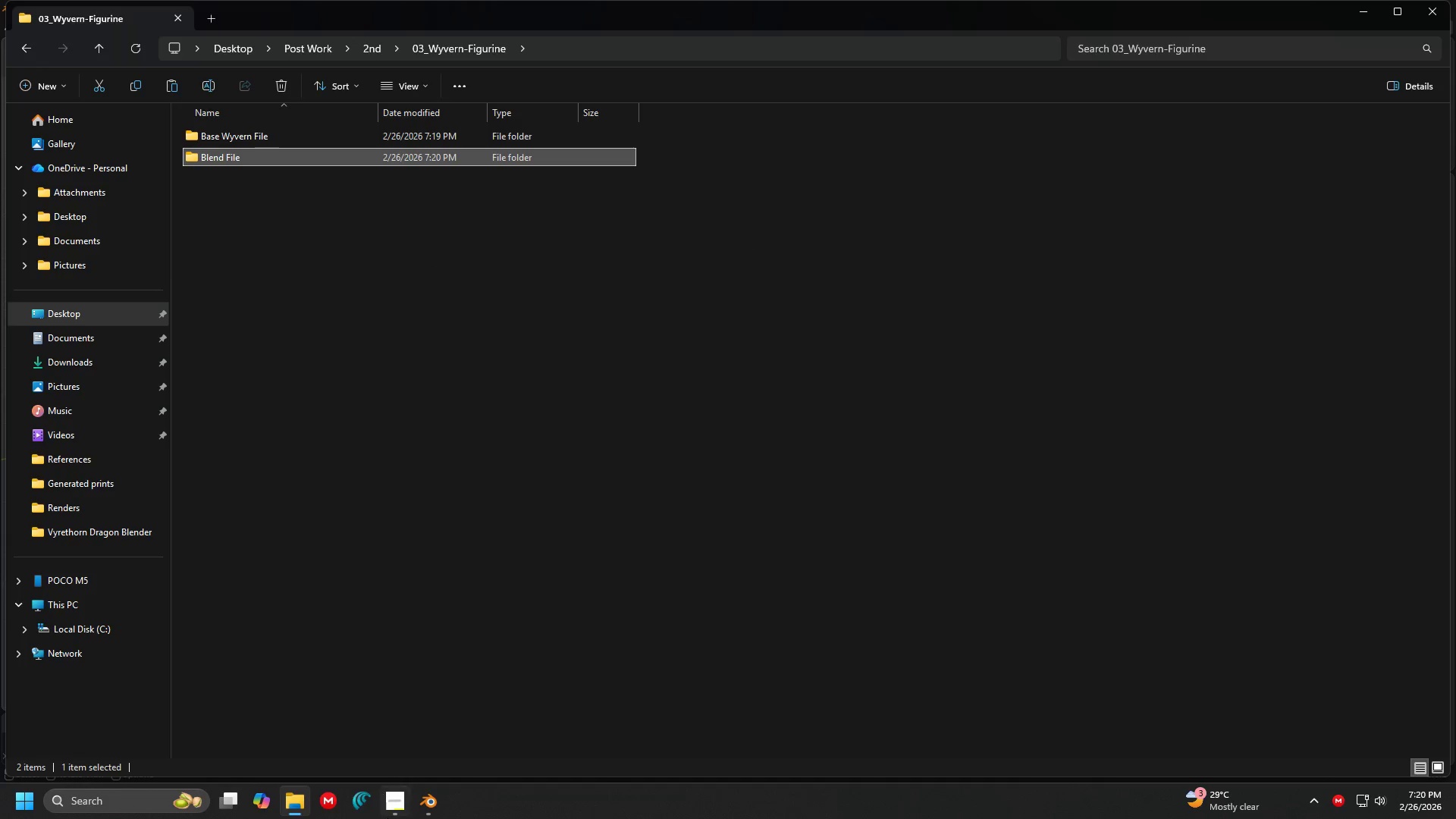 
left_click([417, 812])
 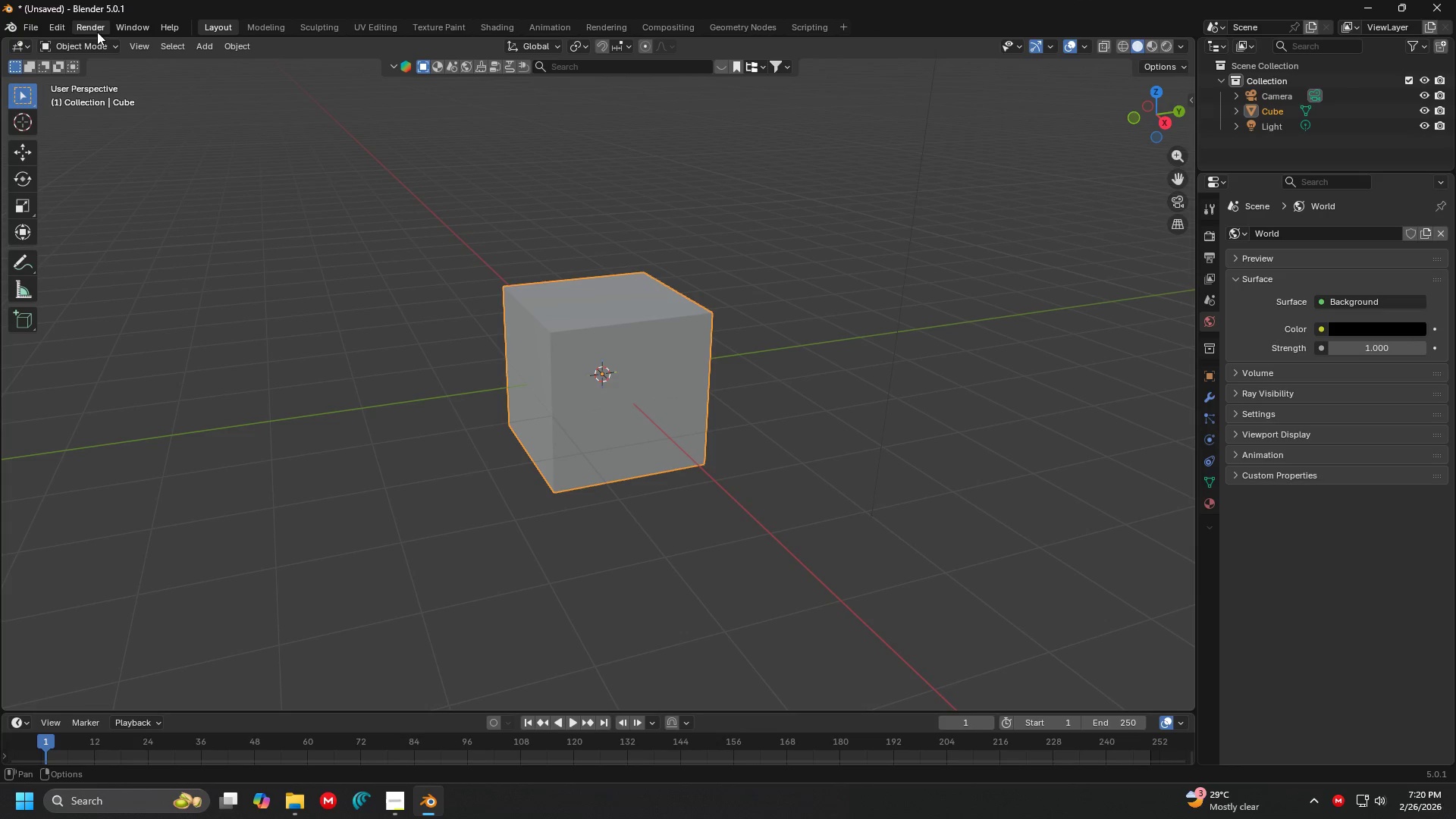 
left_click([35, 33])
 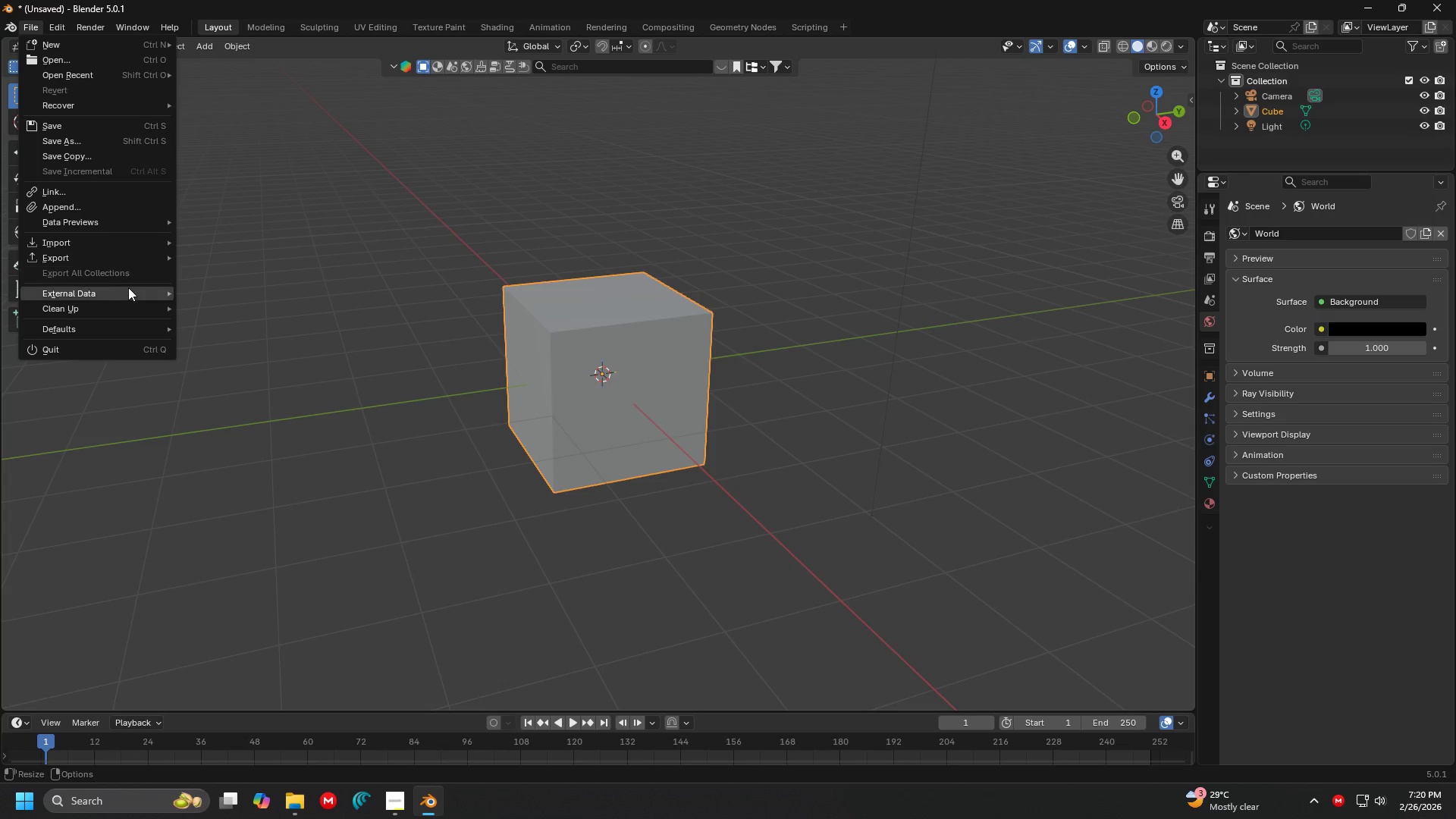 
left_click([122, 246])
 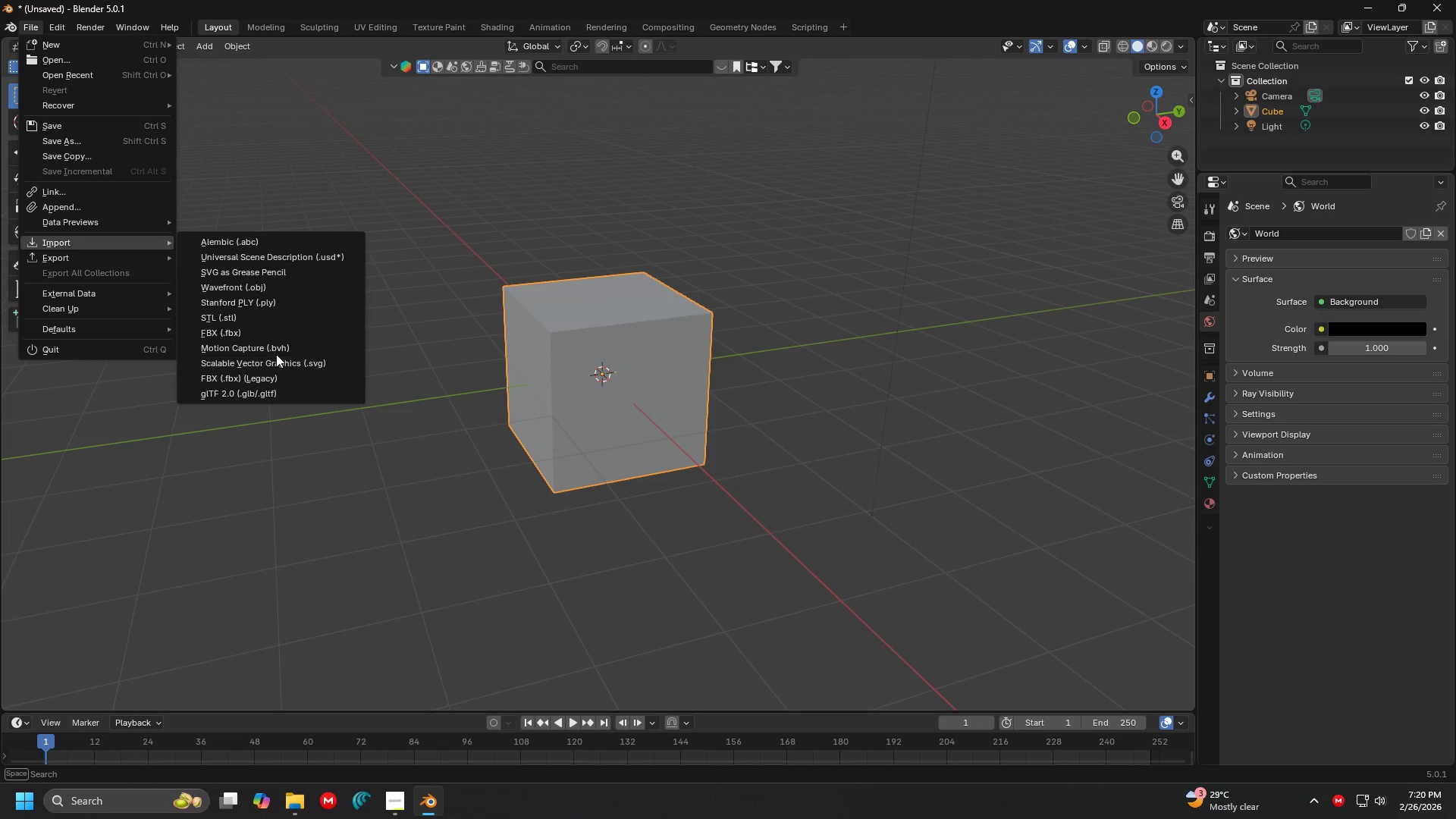 
left_click([267, 320])
 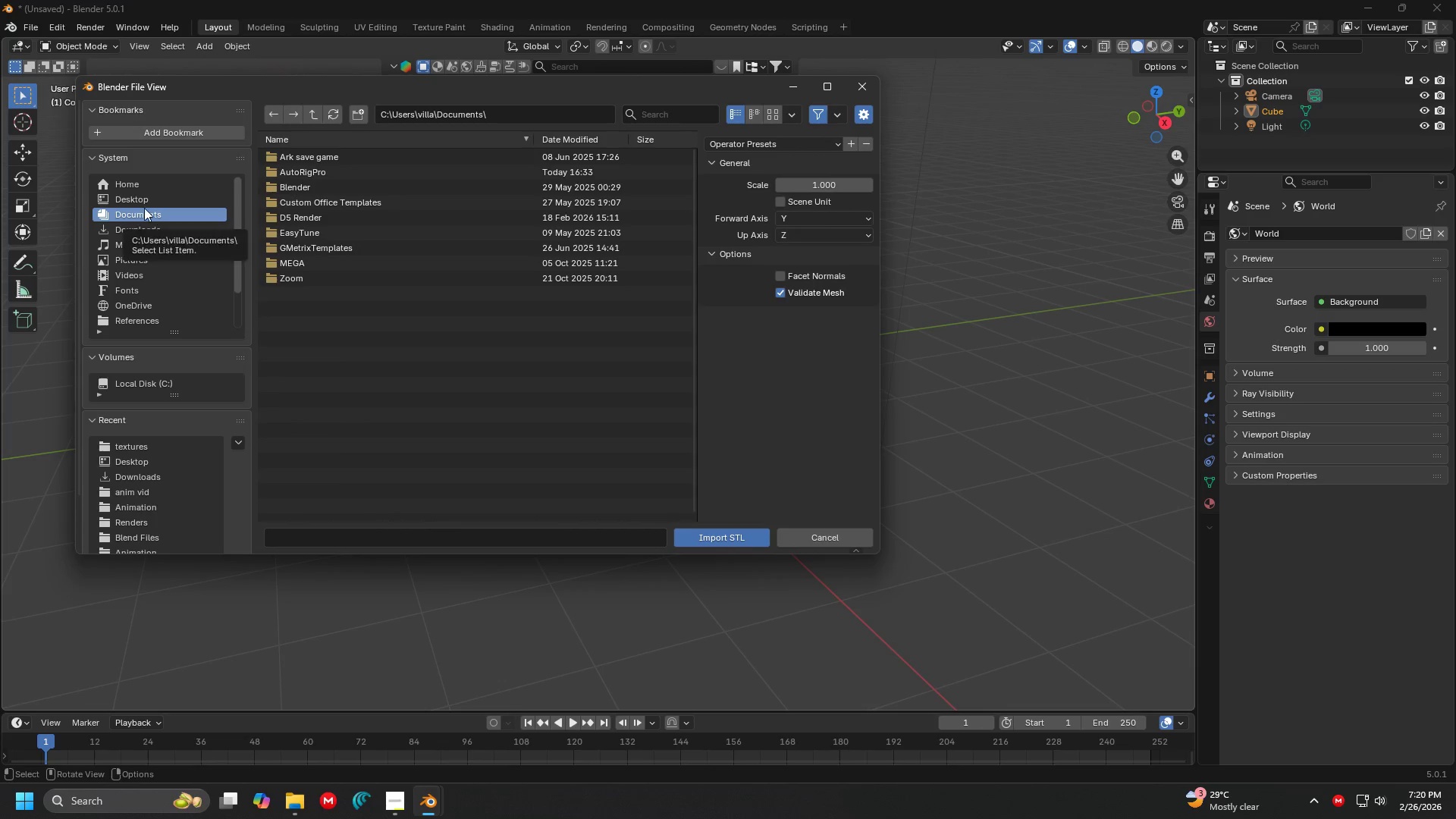 
double_click([147, 202])
 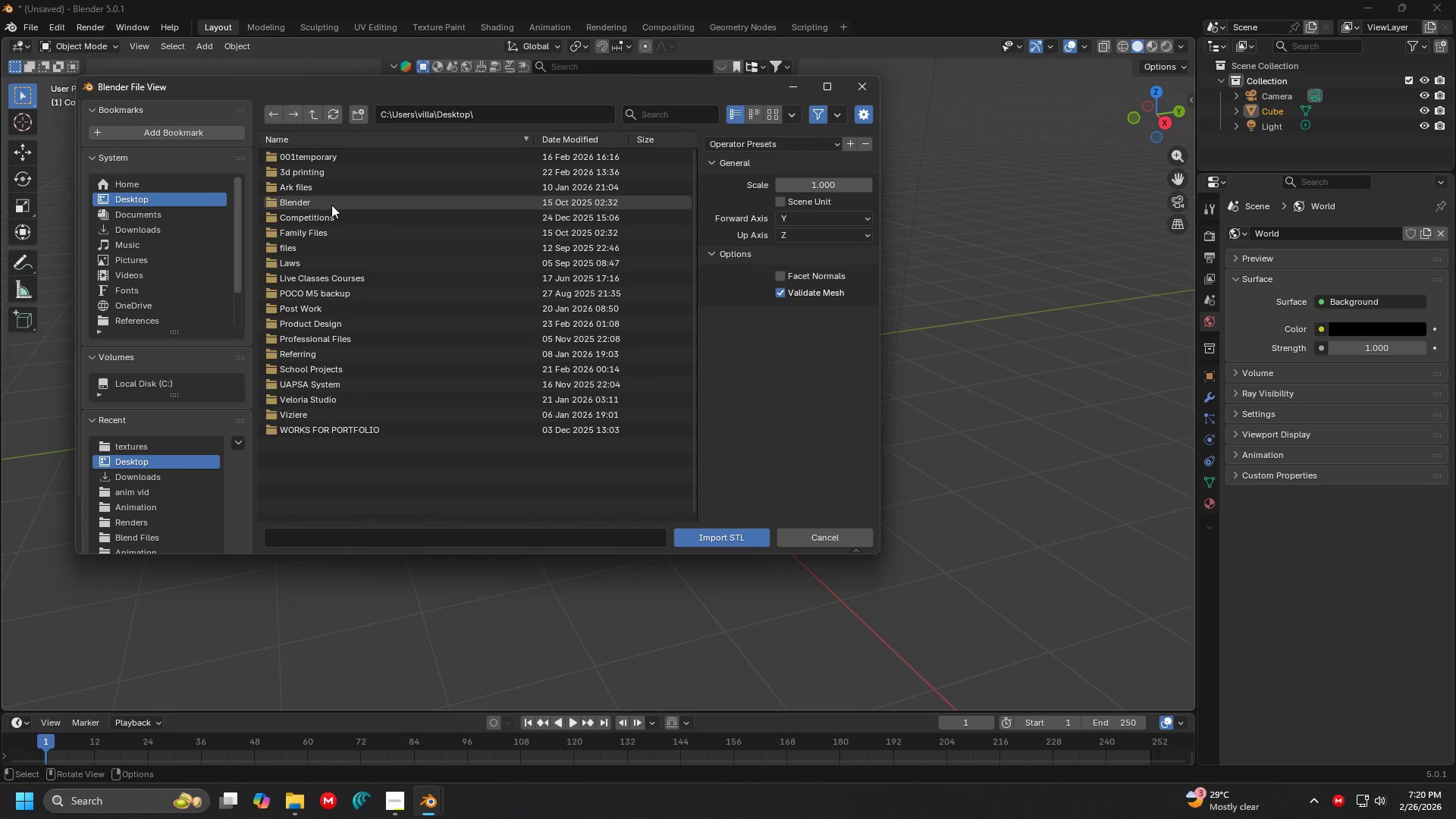 
left_click([331, 205])
 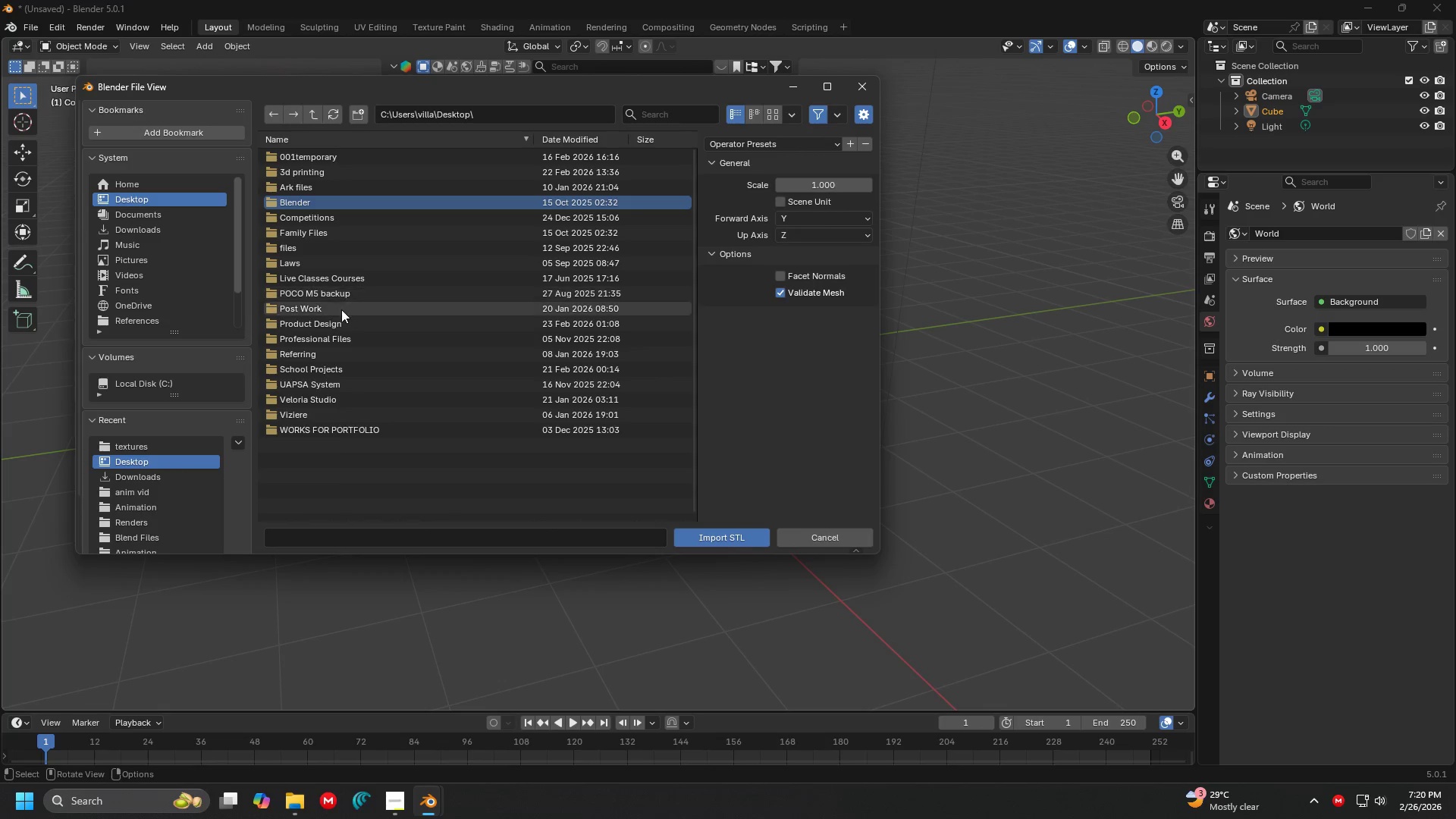 
double_click([341, 309])
 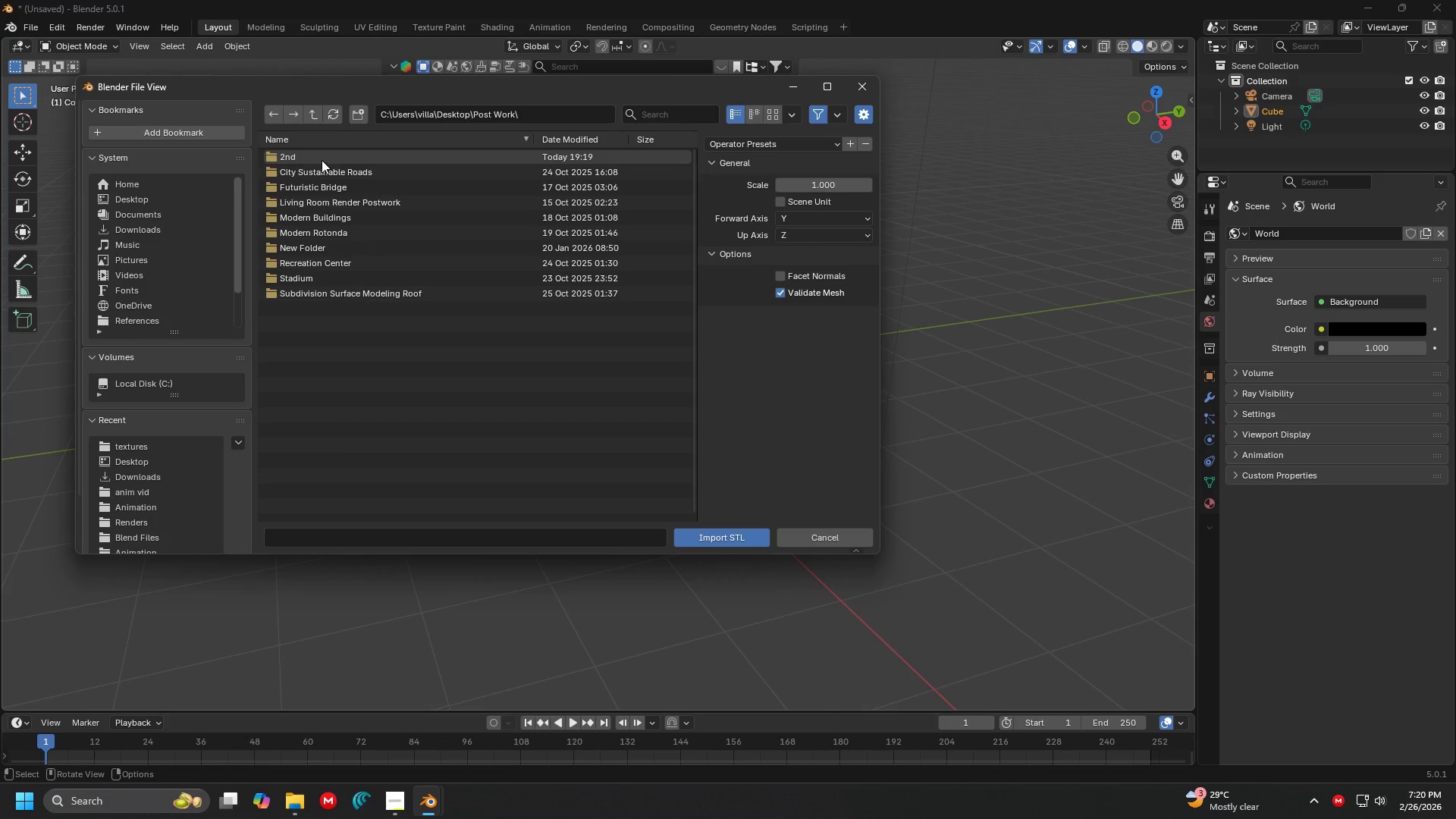 
double_click([320, 159])
 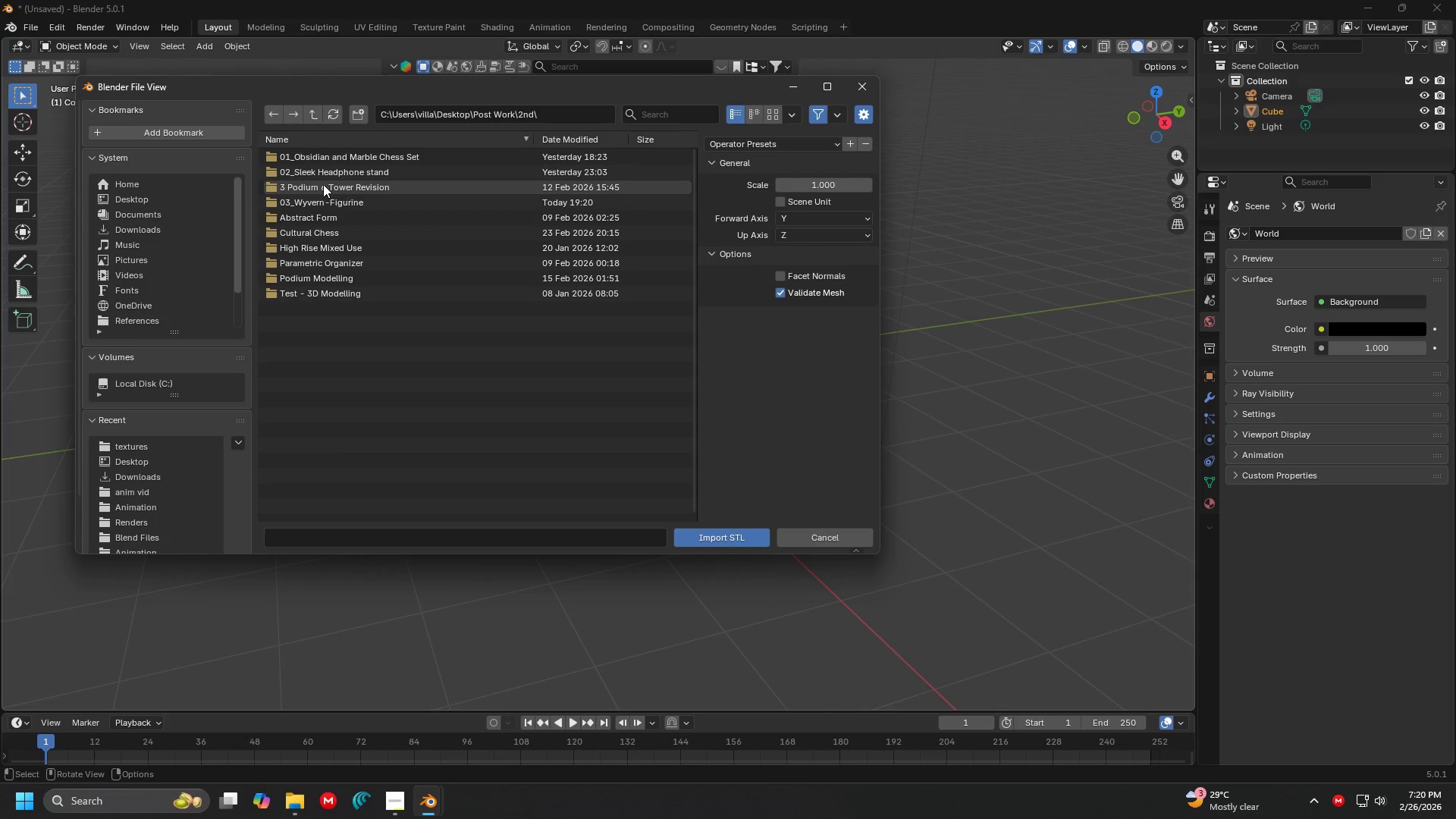 
left_click([323, 184])
 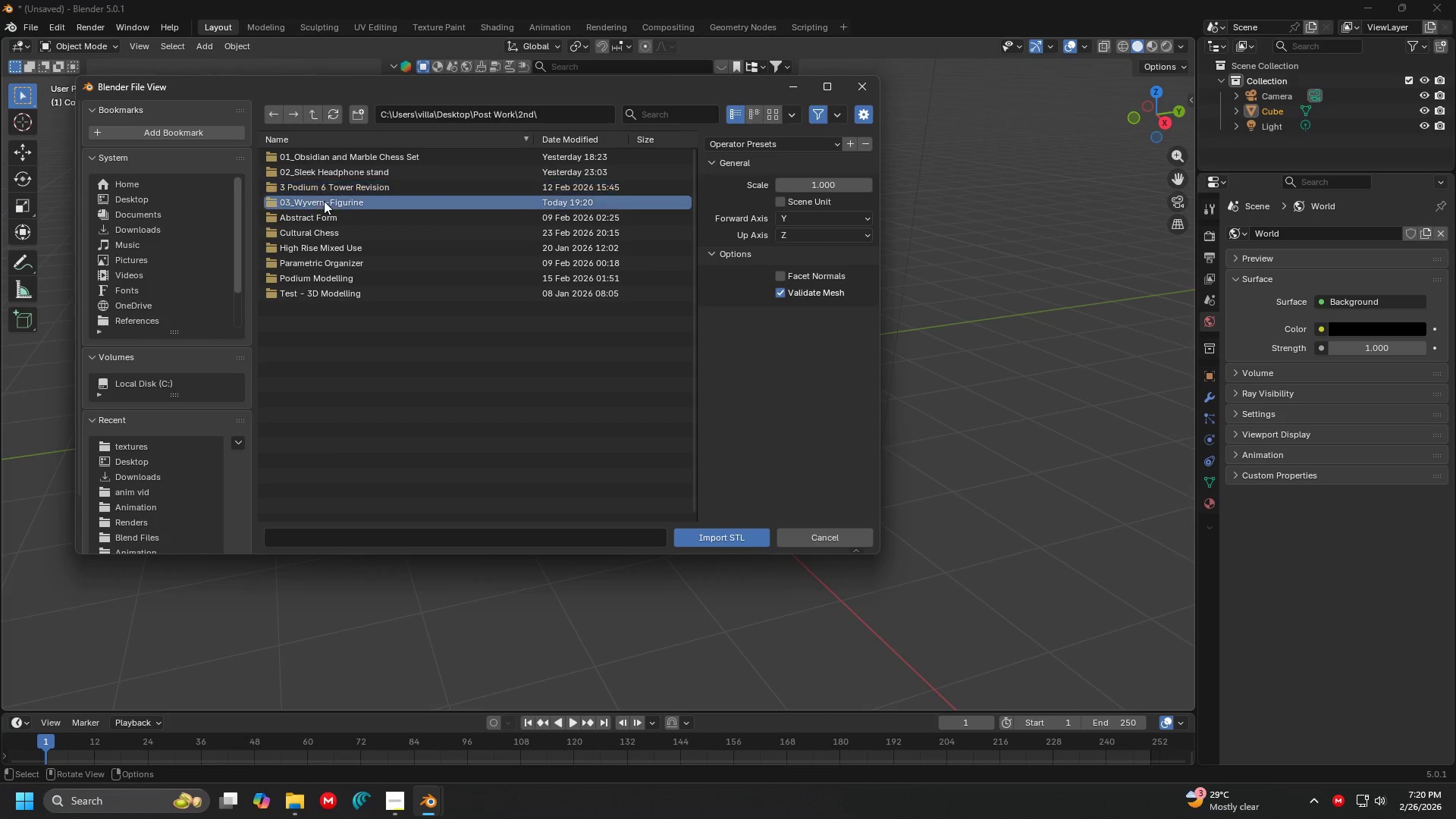 
double_click([324, 201])
 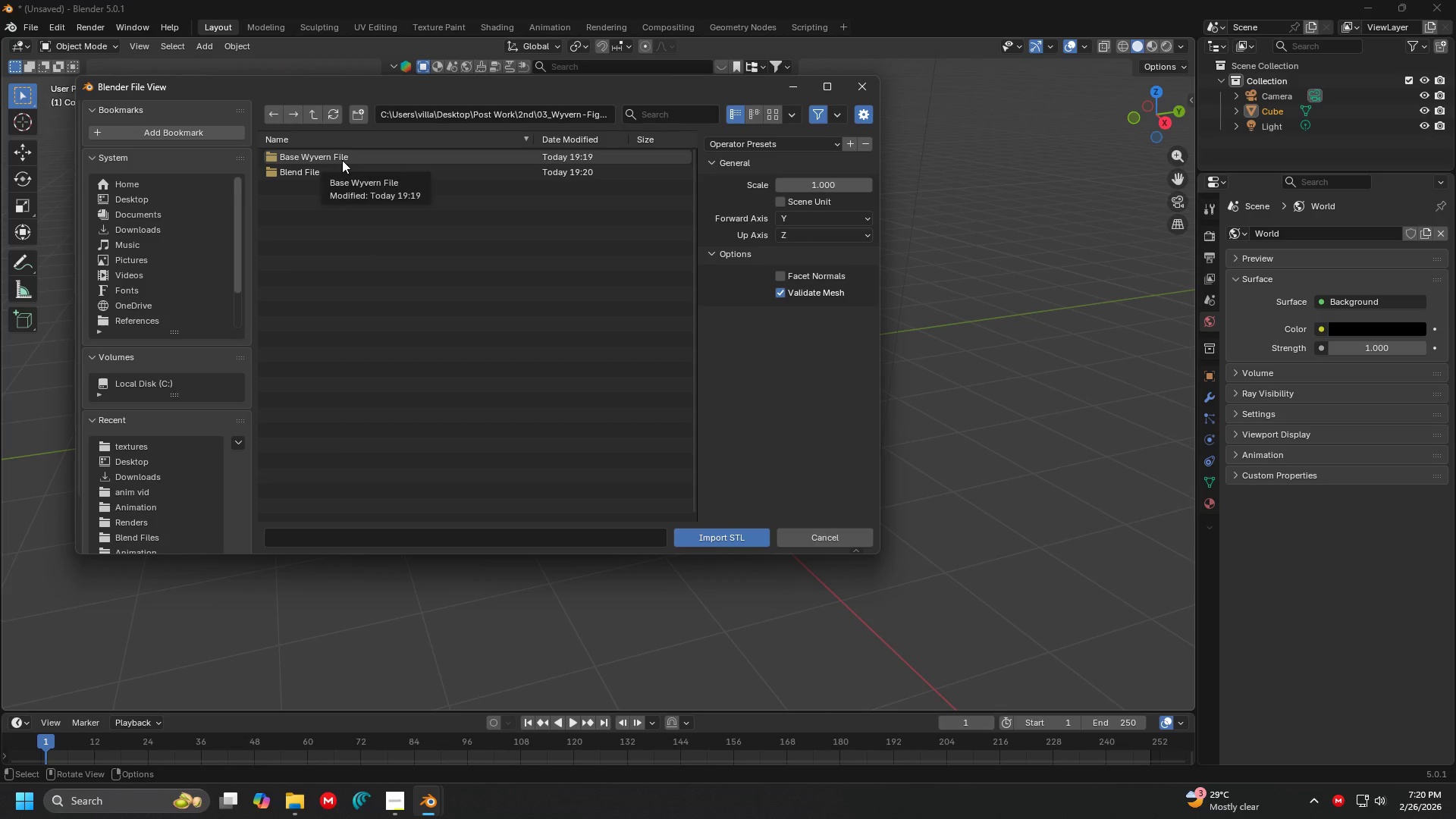 
double_click([342, 160])
 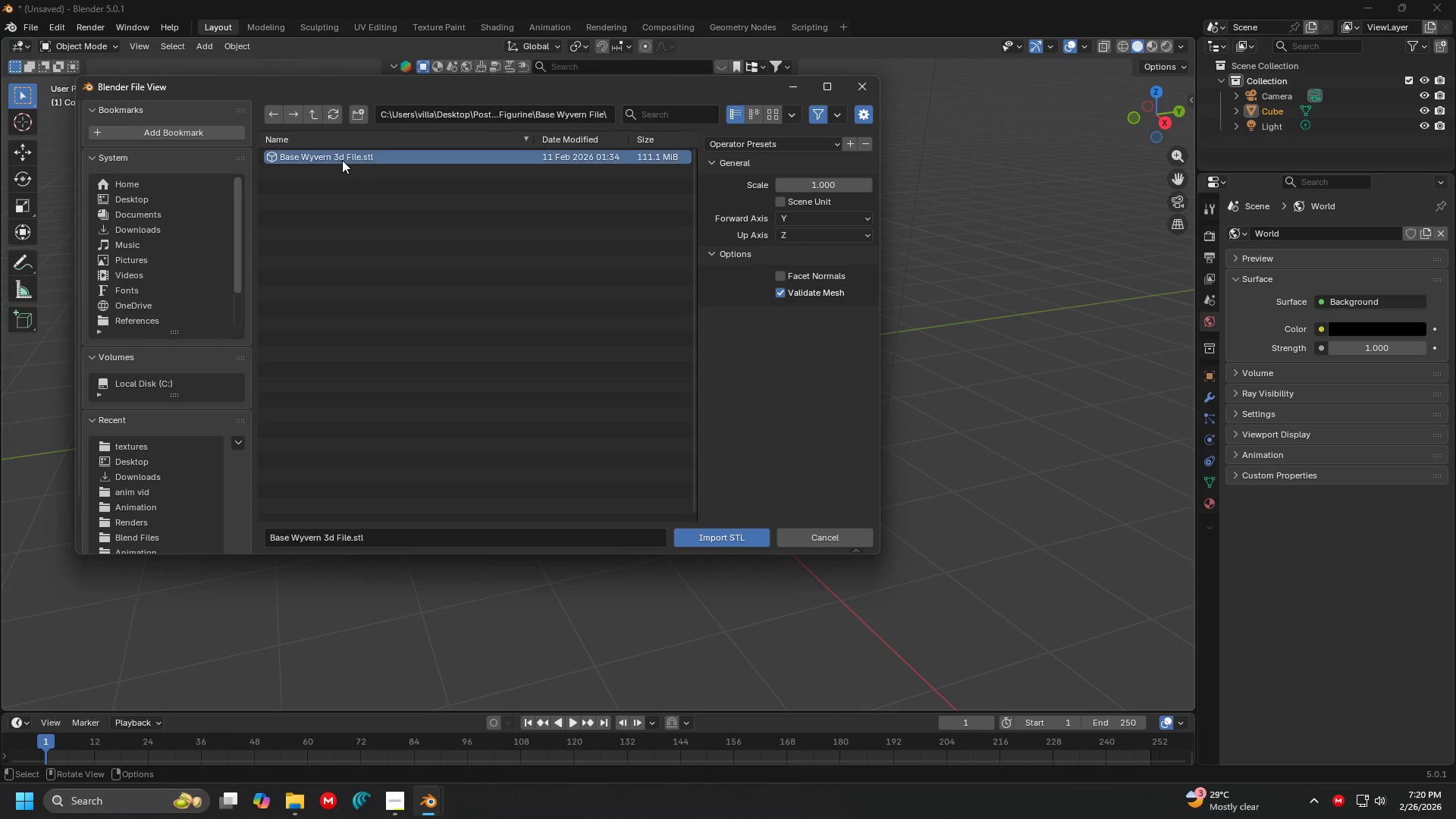 
triple_click([342, 160])
 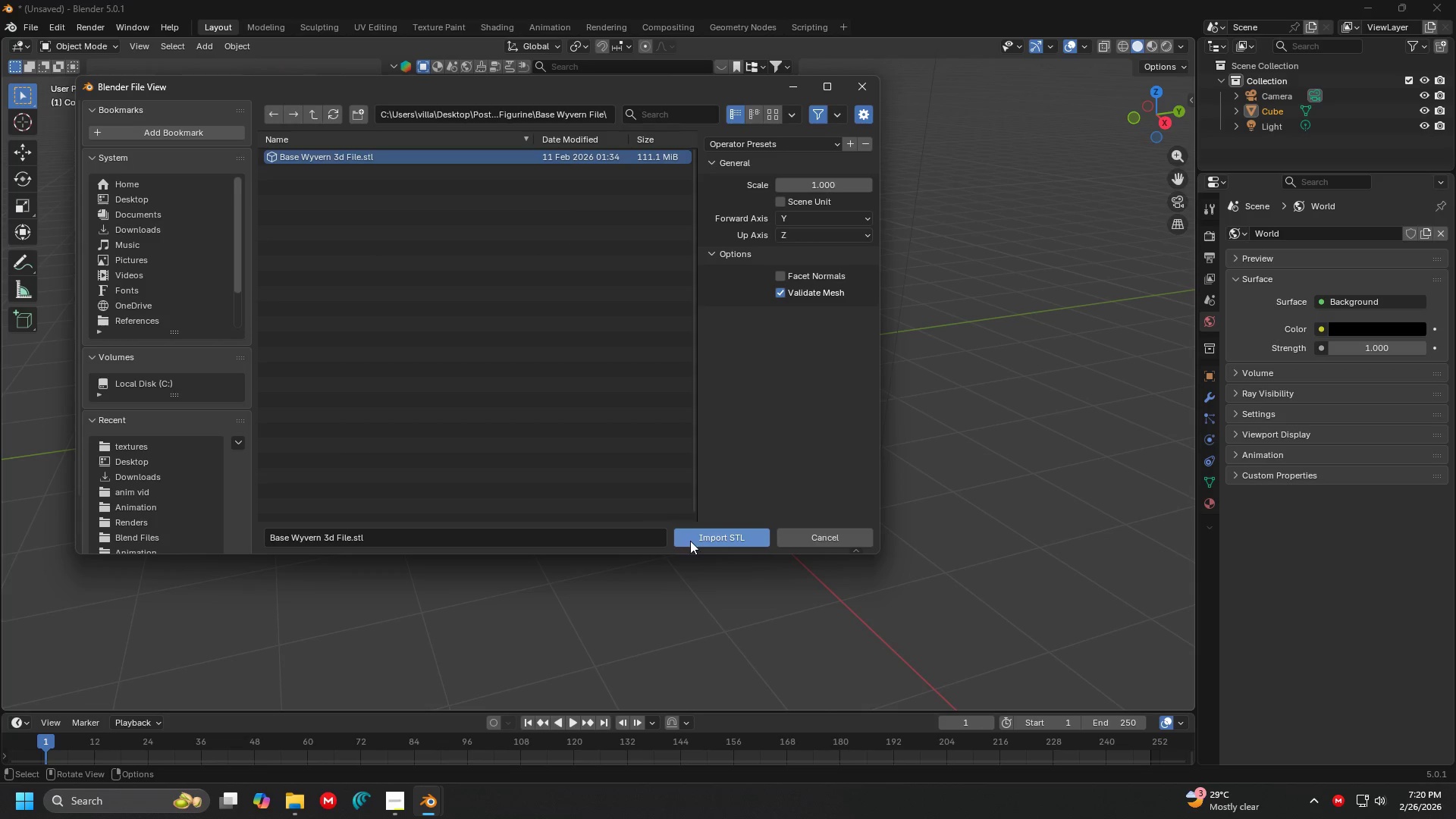 
left_click([711, 535])
 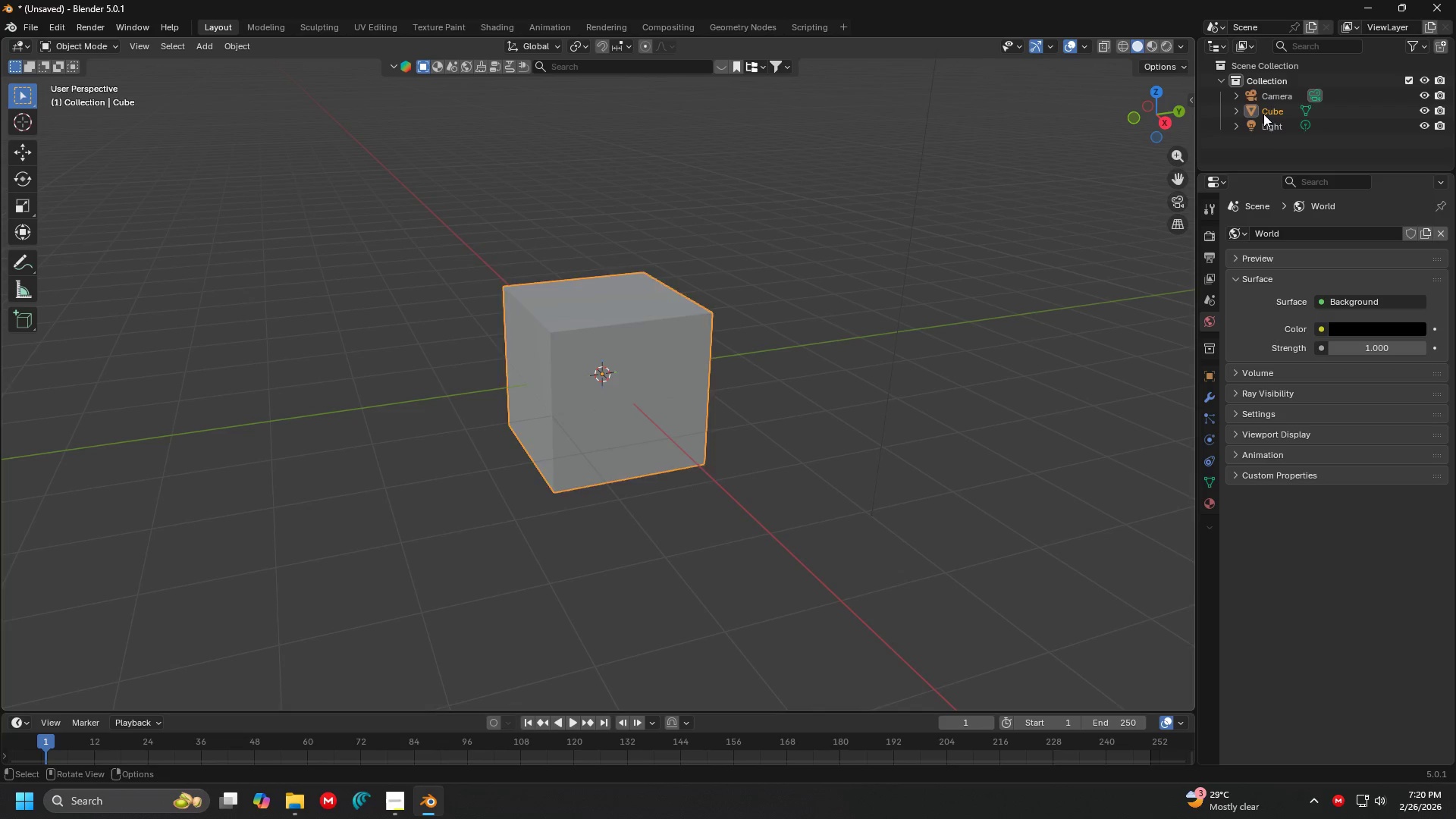 
scroll: coordinate [533, 334], scroll_direction: down, amount: 19.0
 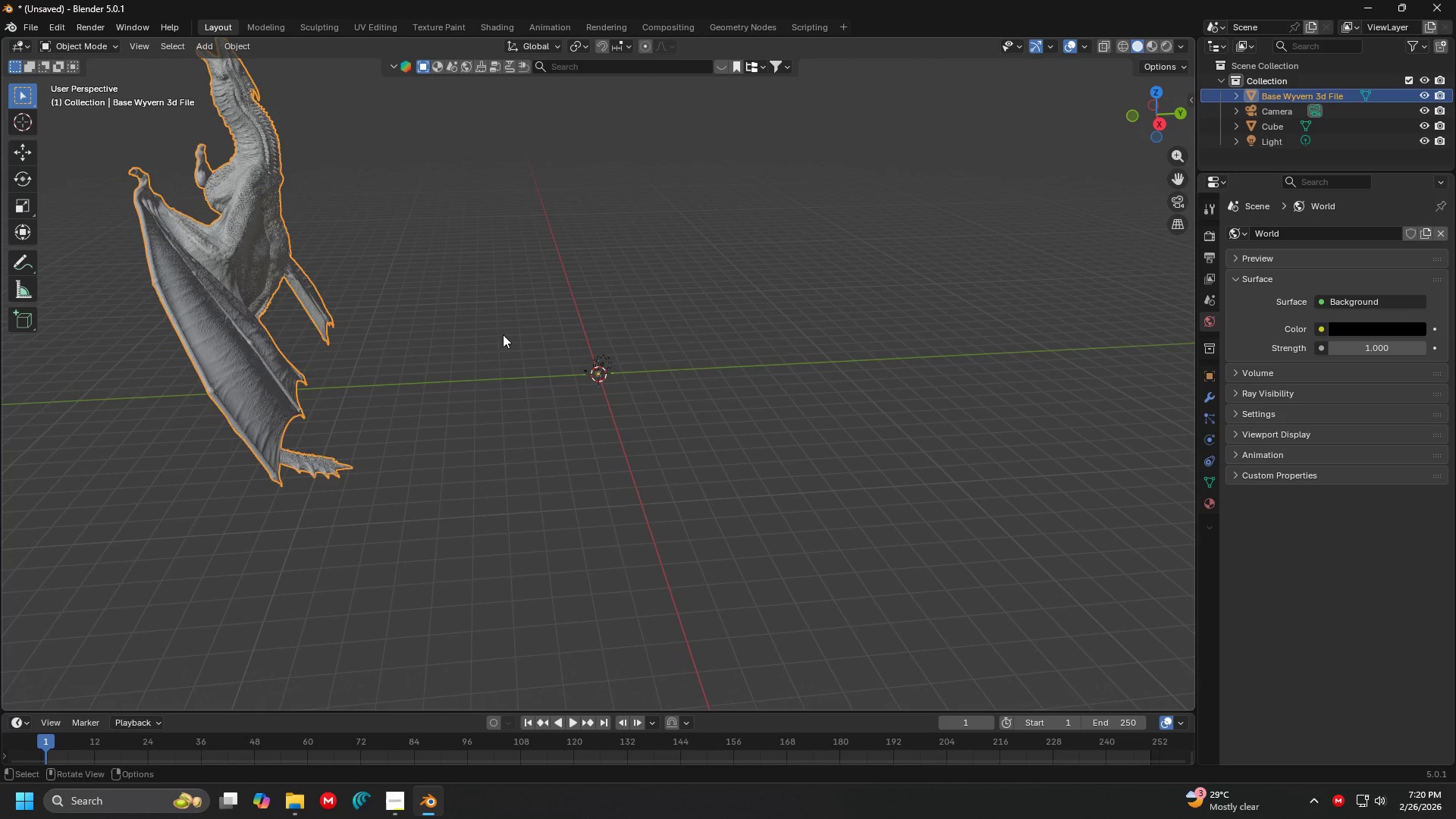 
type(rx90)
 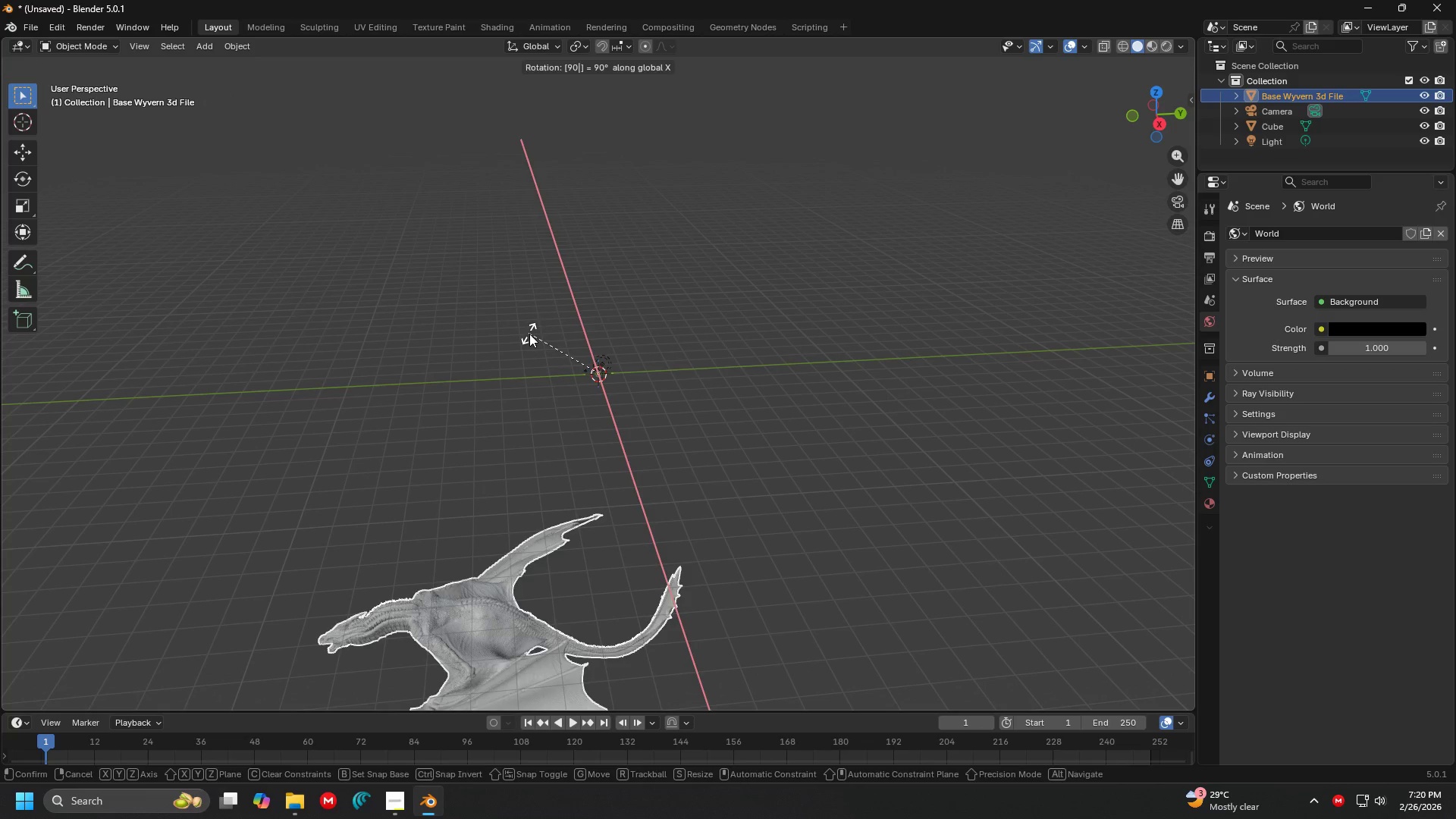 
key(Enter)
 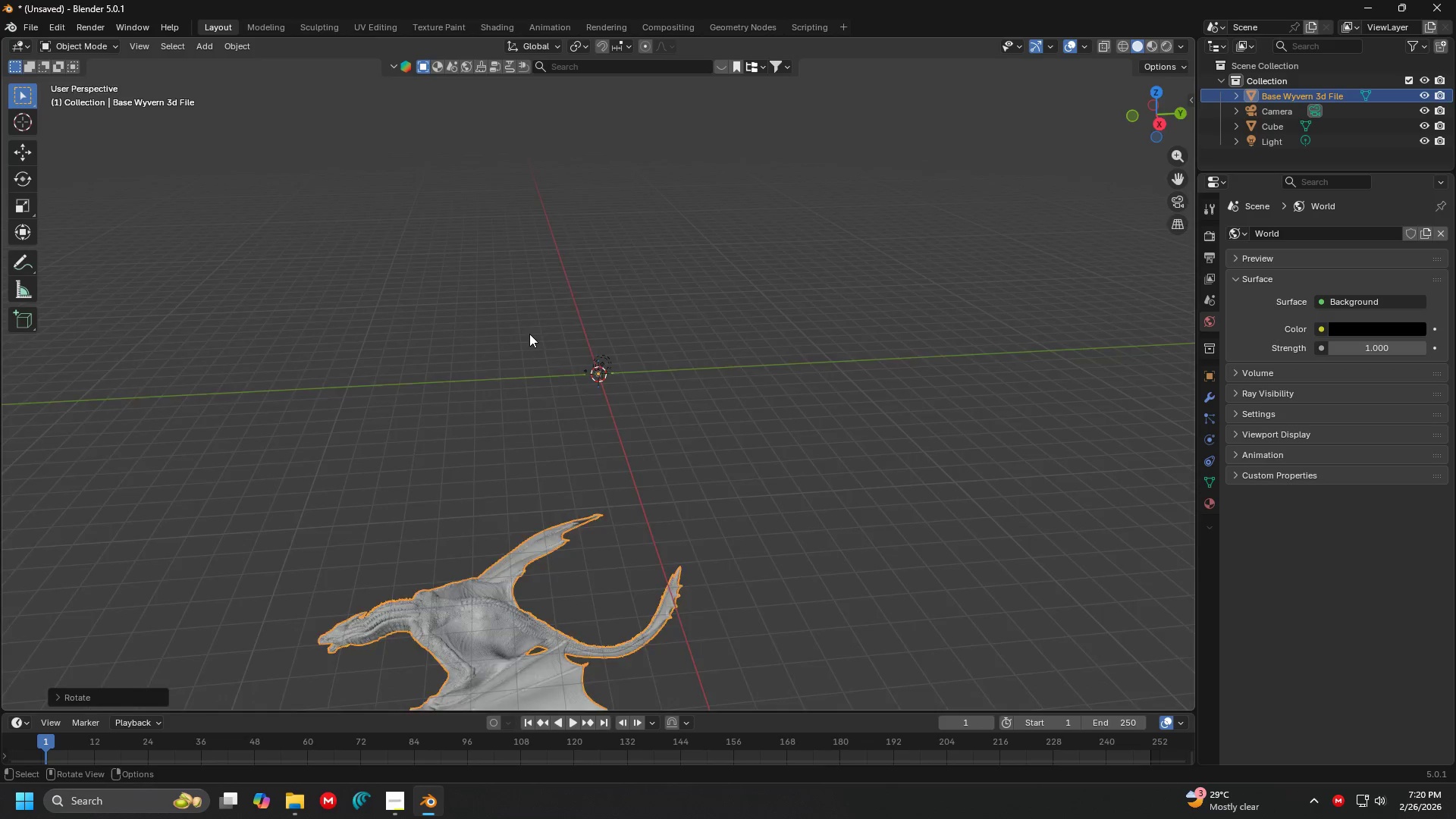 
key(1)
 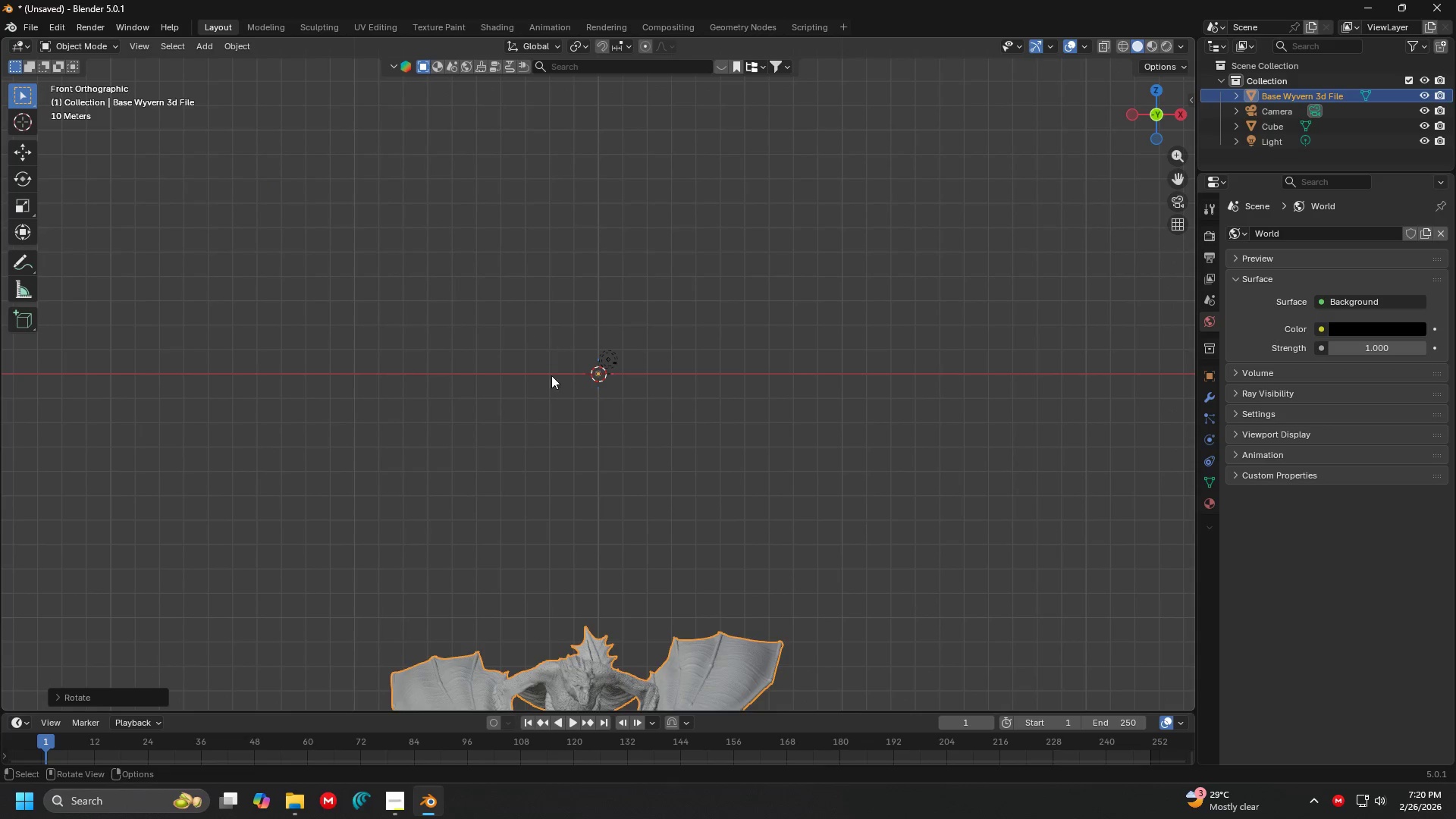 
key(G)
 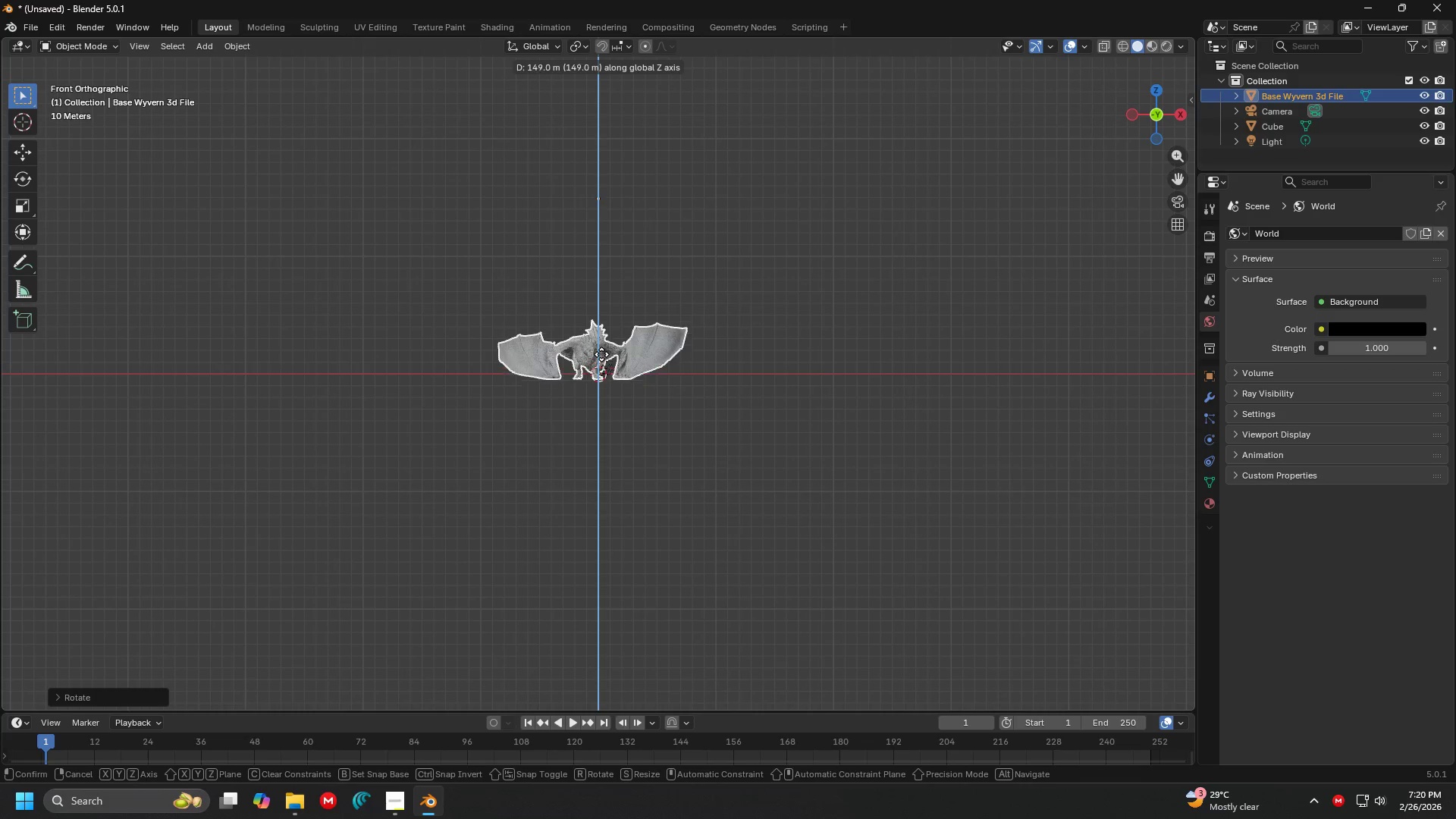 
scroll: coordinate [579, 452], scroll_direction: down, amount: 4.0
 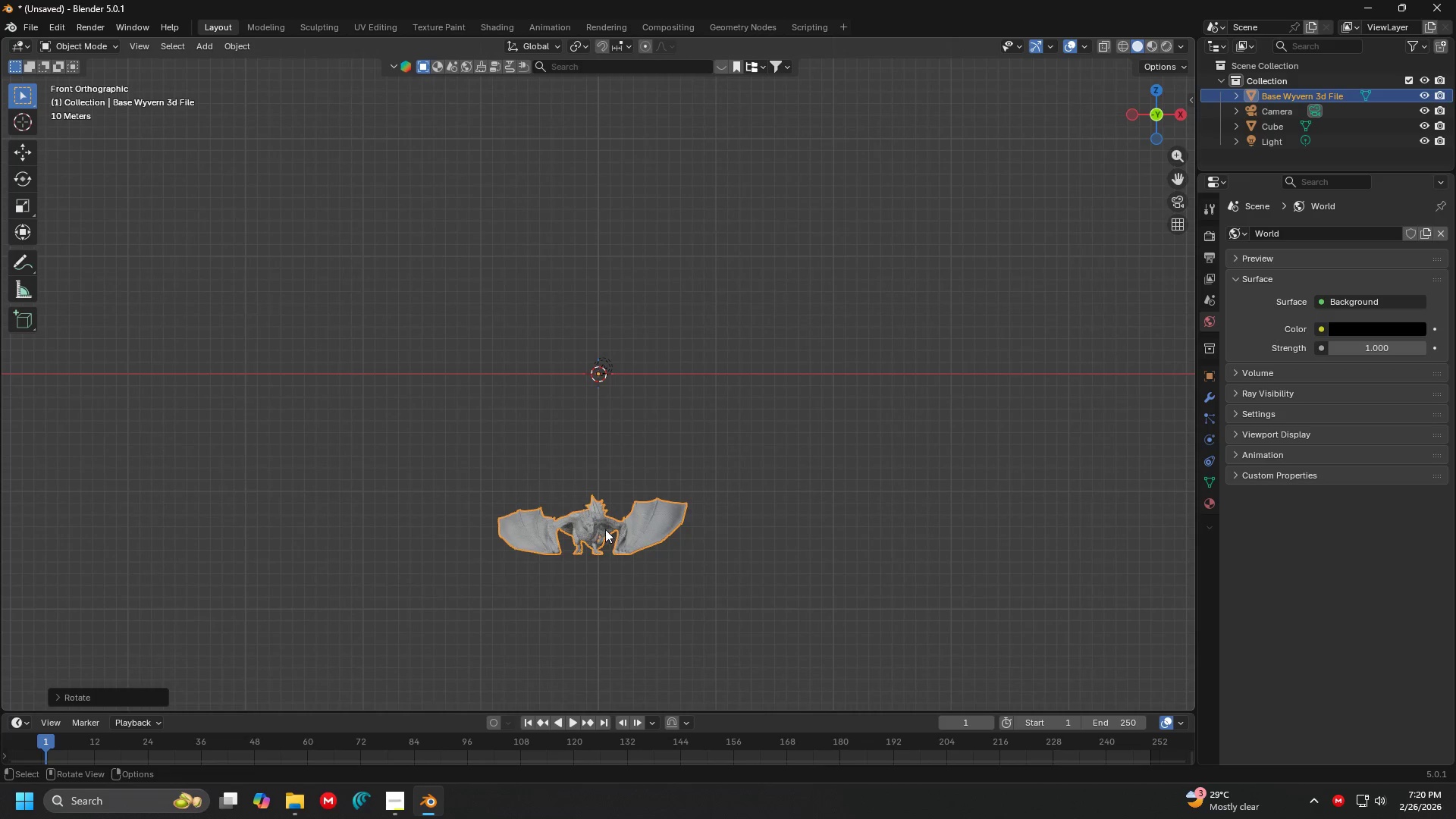 
left_click([600, 333])
 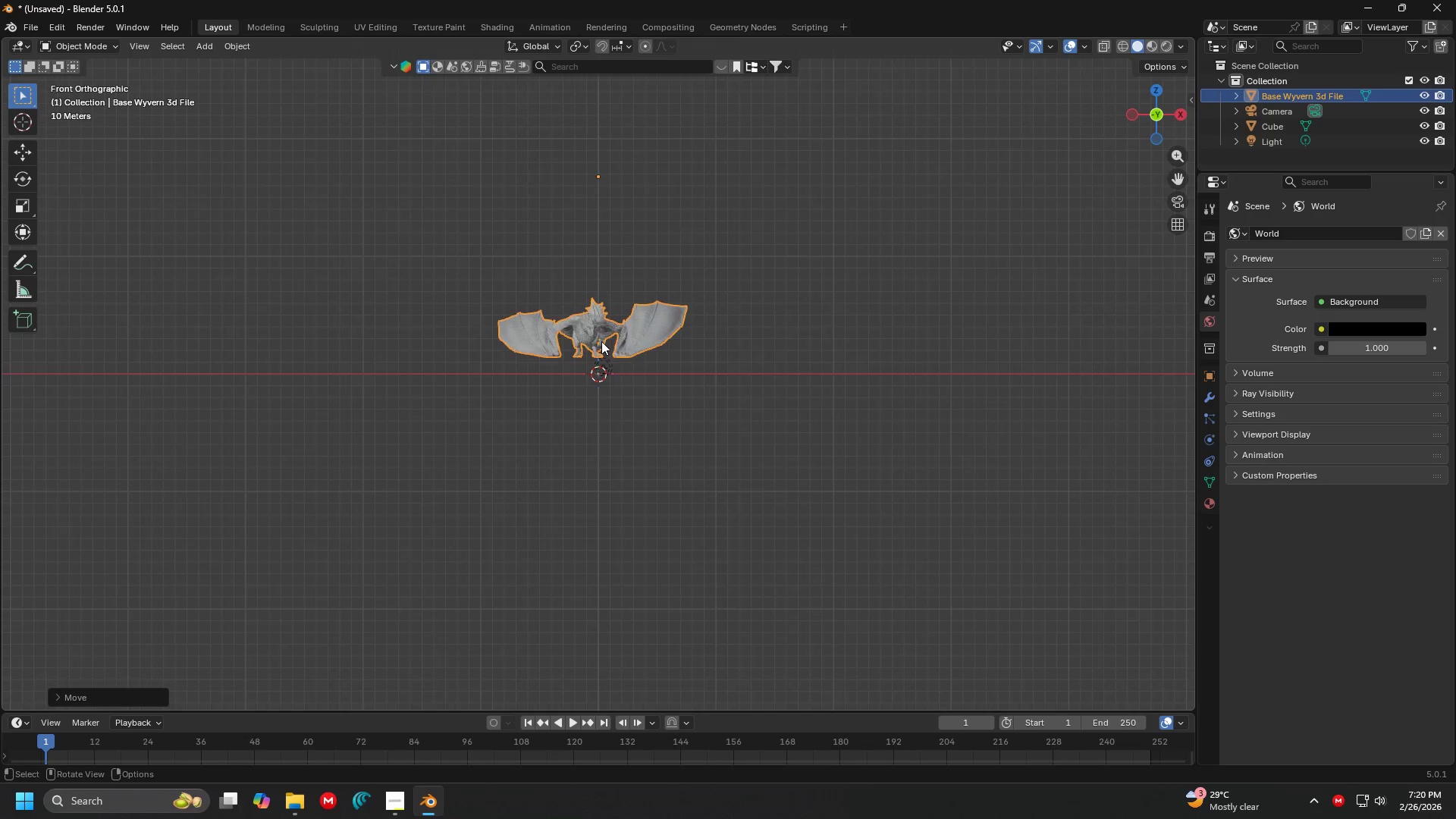 
key(Shift+ShiftLeft)
 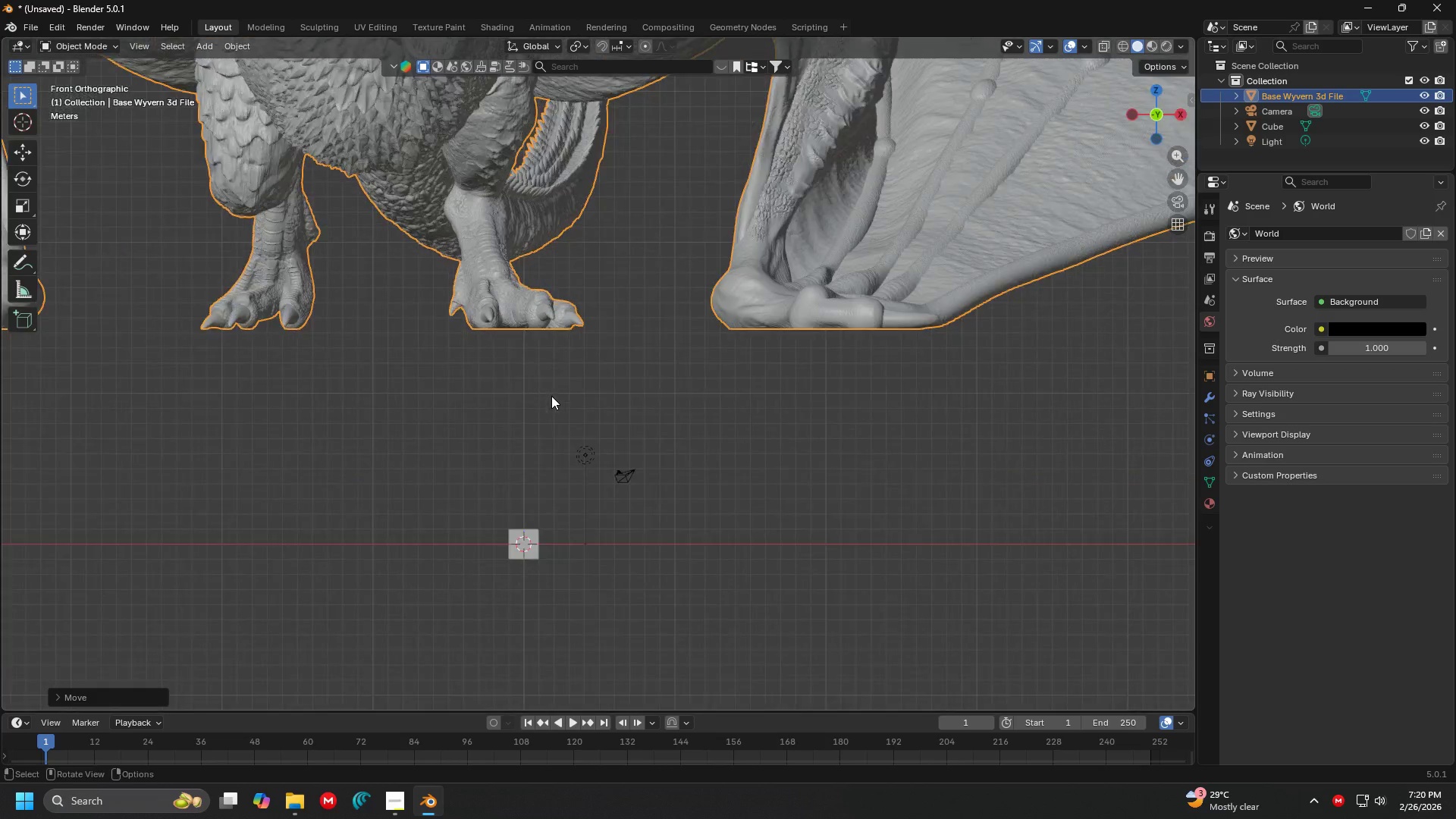 
key(G)
 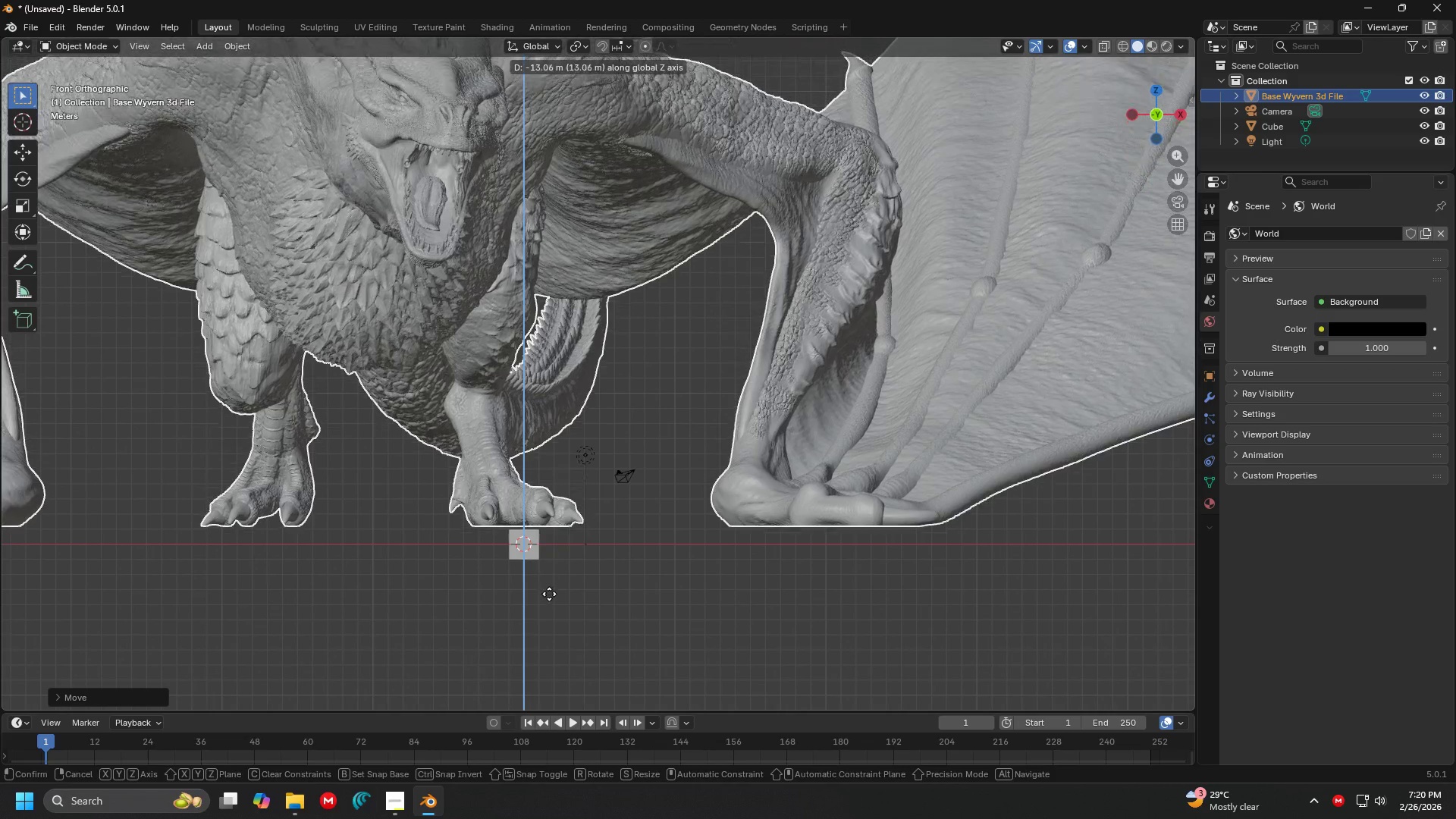 
scroll: coordinate [551, 396], scroll_direction: up, amount: 15.0
 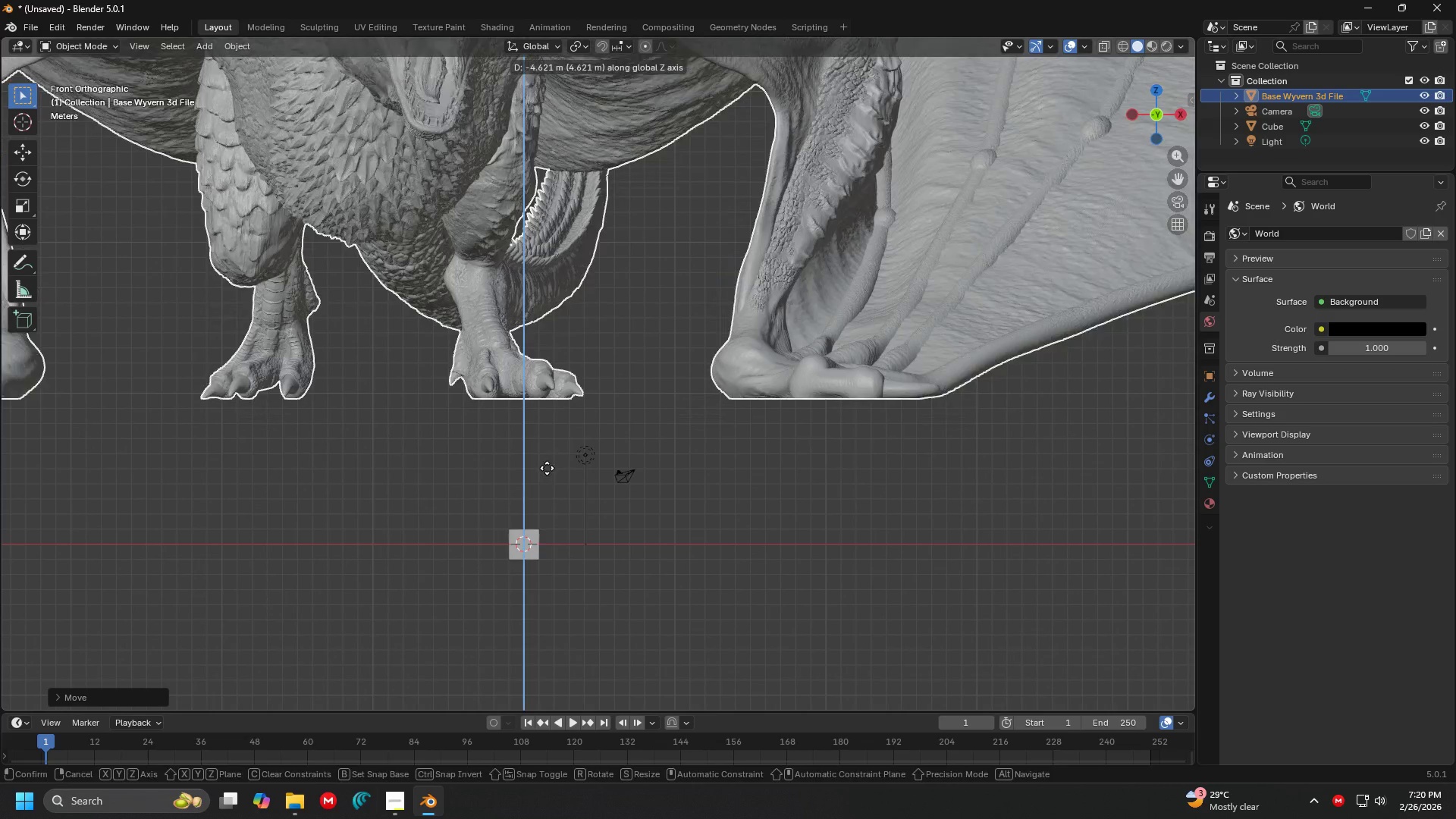 
key(Shift+ShiftLeft)
 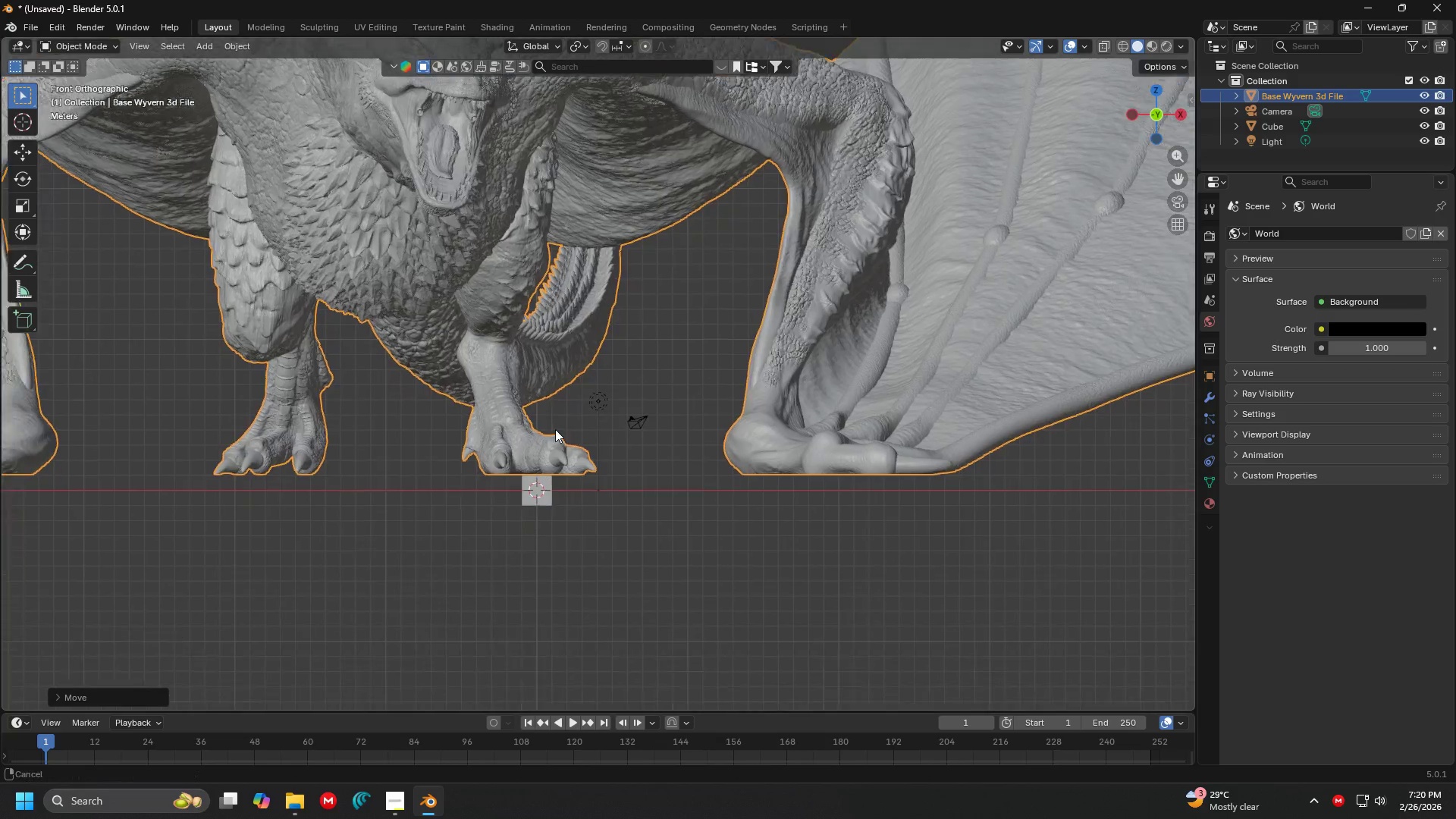 
scroll: coordinate [569, 383], scroll_direction: up, amount: 5.0
 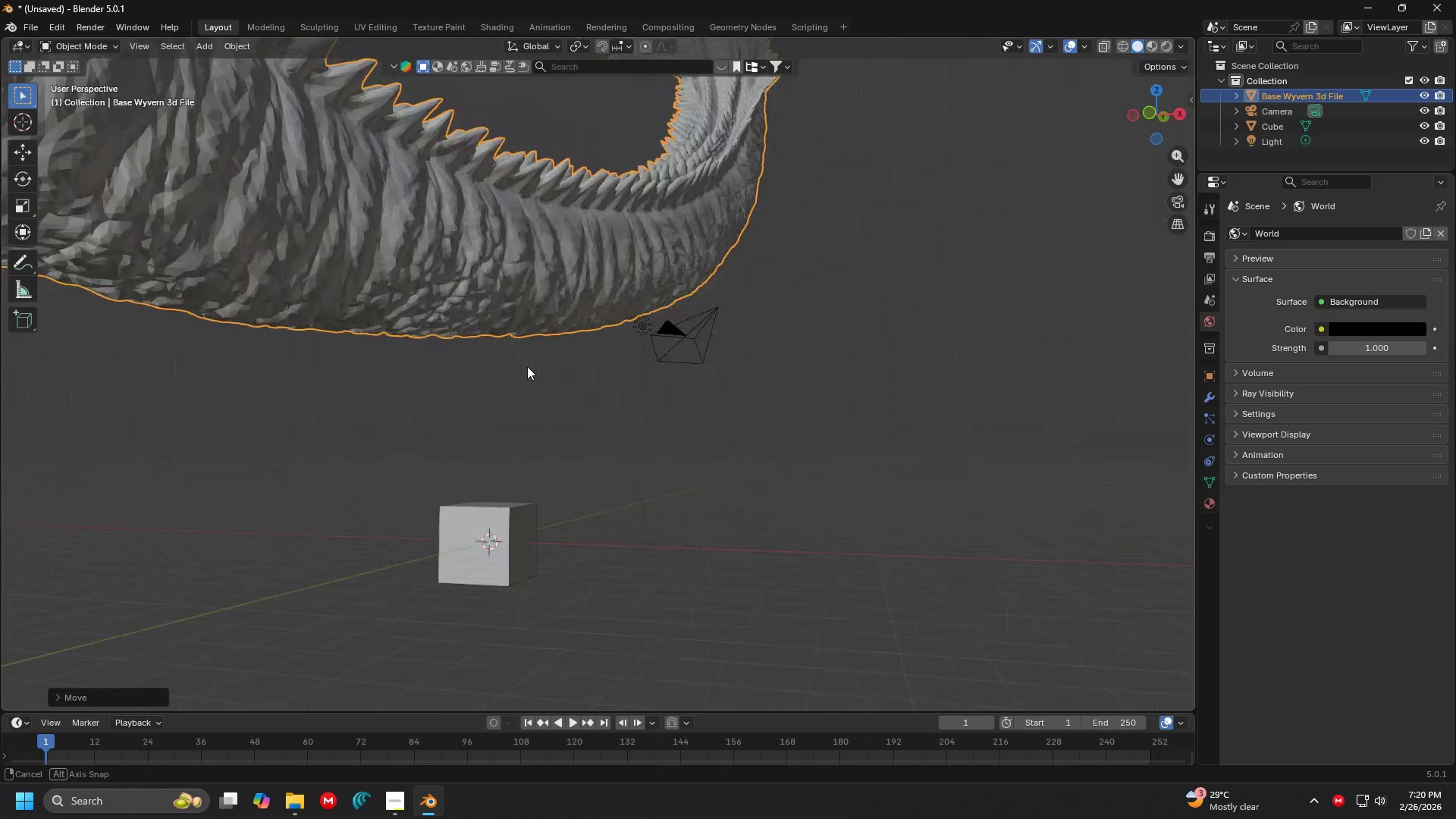 
key(Shift+ShiftLeft)
 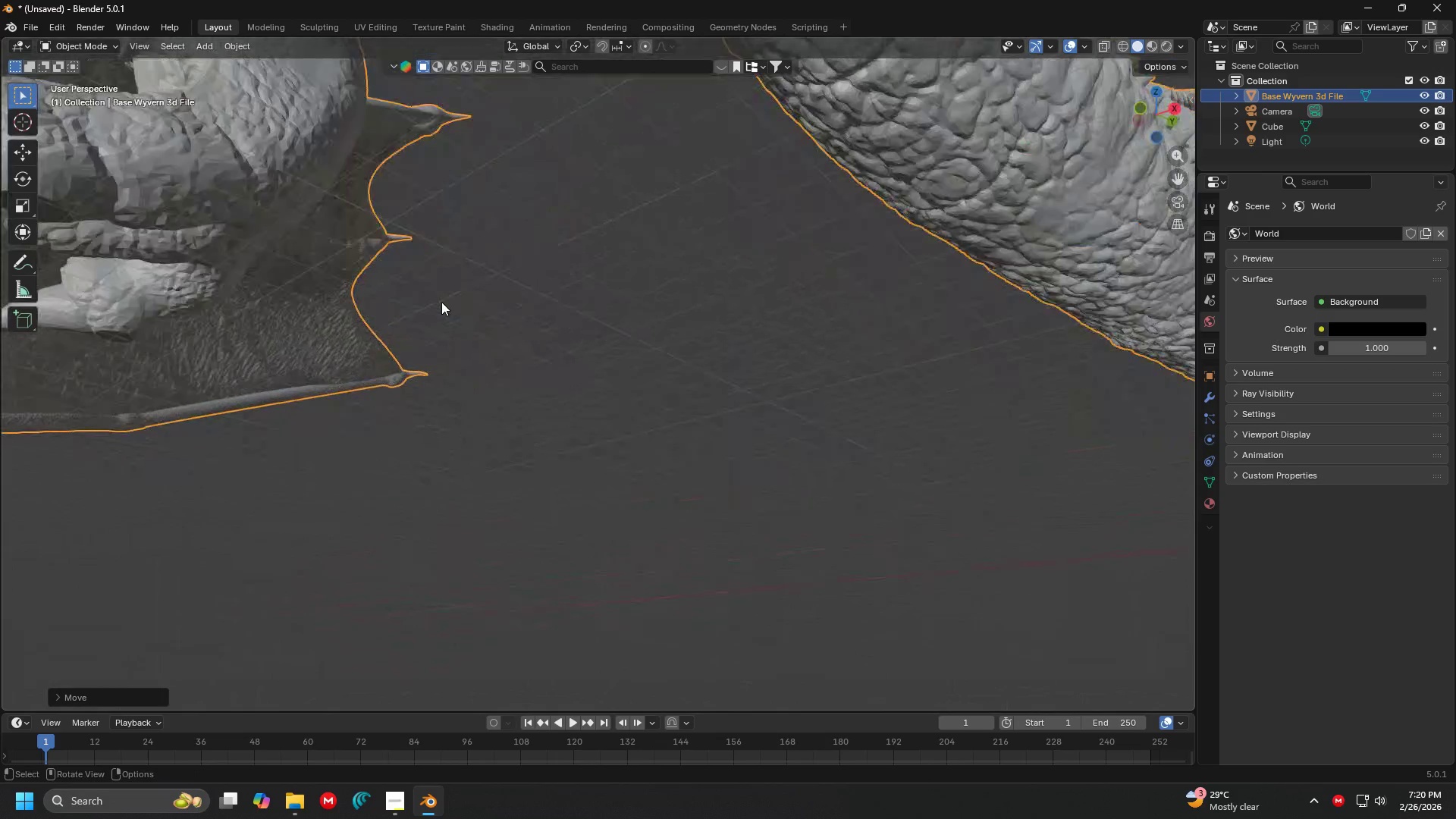 
key(Shift+ShiftLeft)
 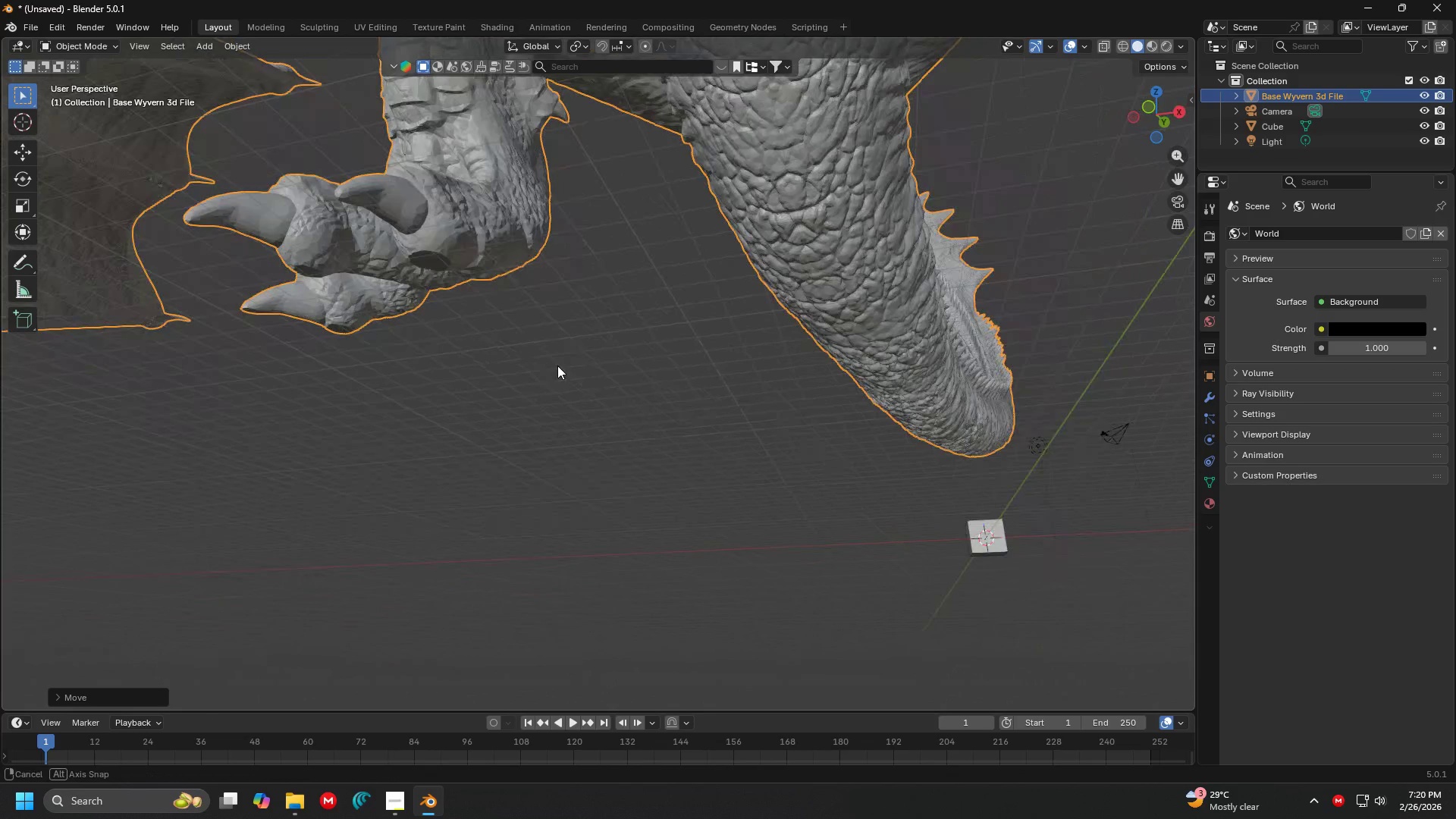 
scroll: coordinate [325, 312], scroll_direction: none, amount: 0.0
 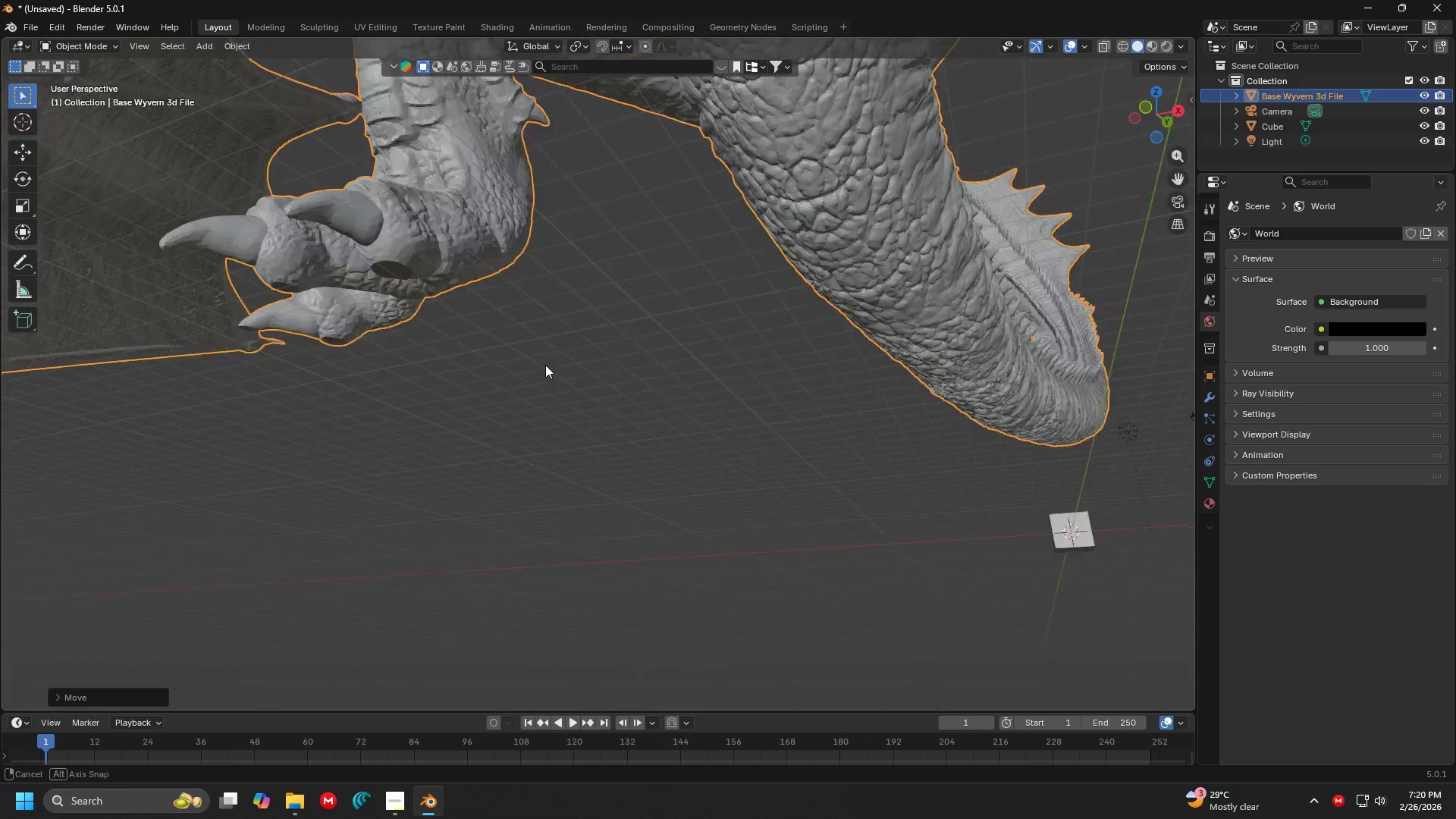 
scroll: coordinate [603, 357], scroll_direction: down, amount: 4.0
 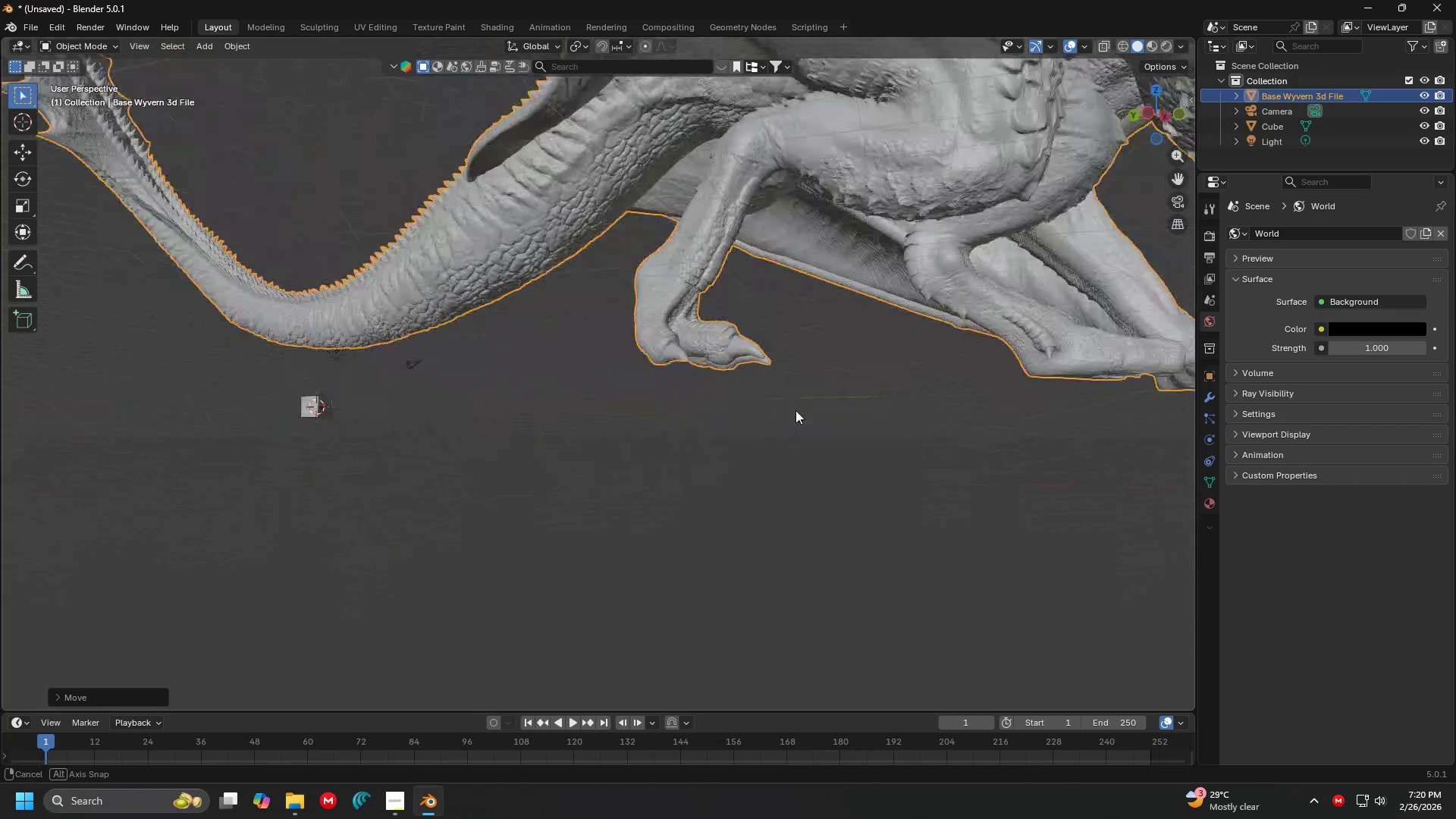 
key(Shift+ShiftLeft)
 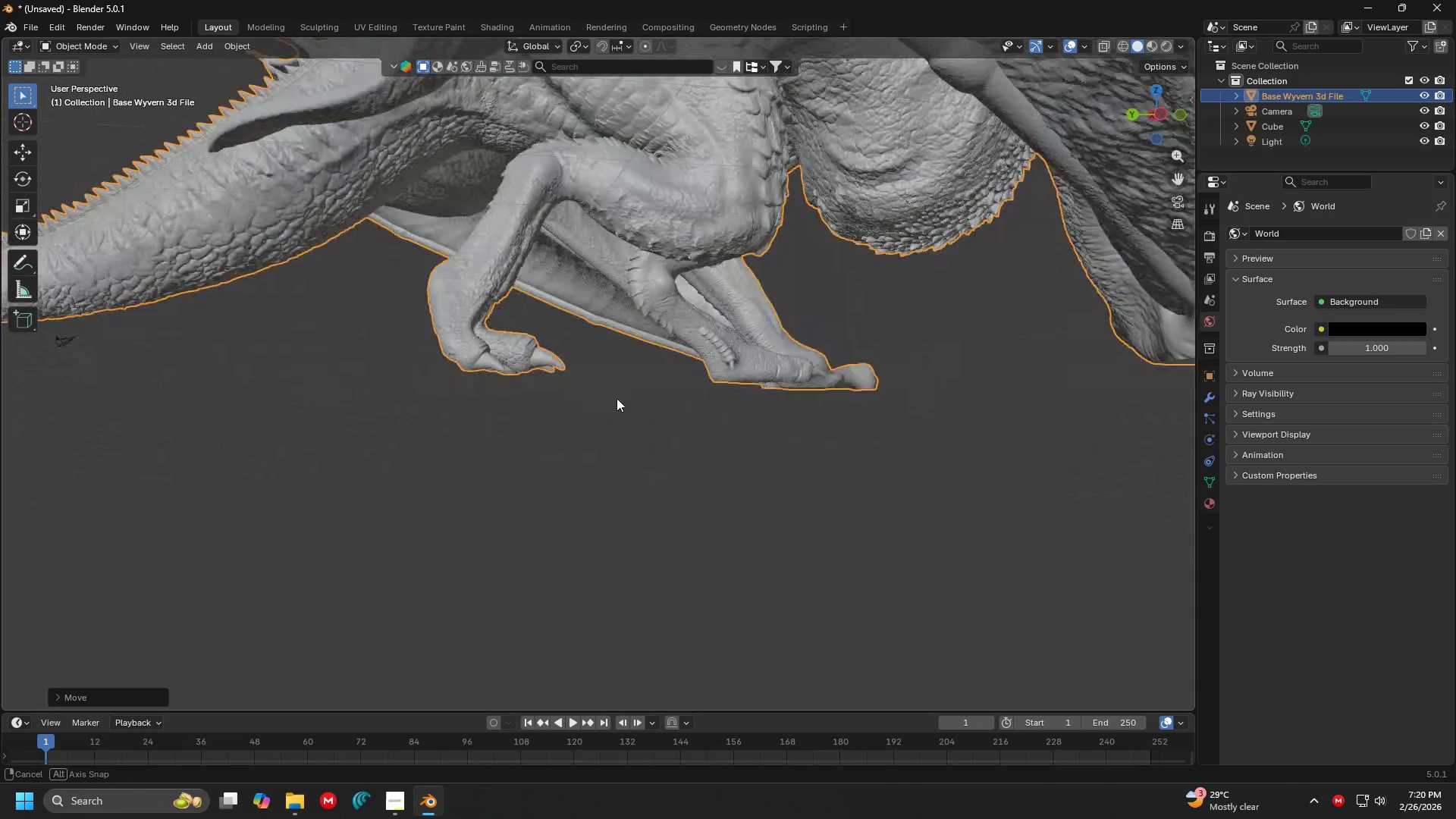 
key(Tab)
 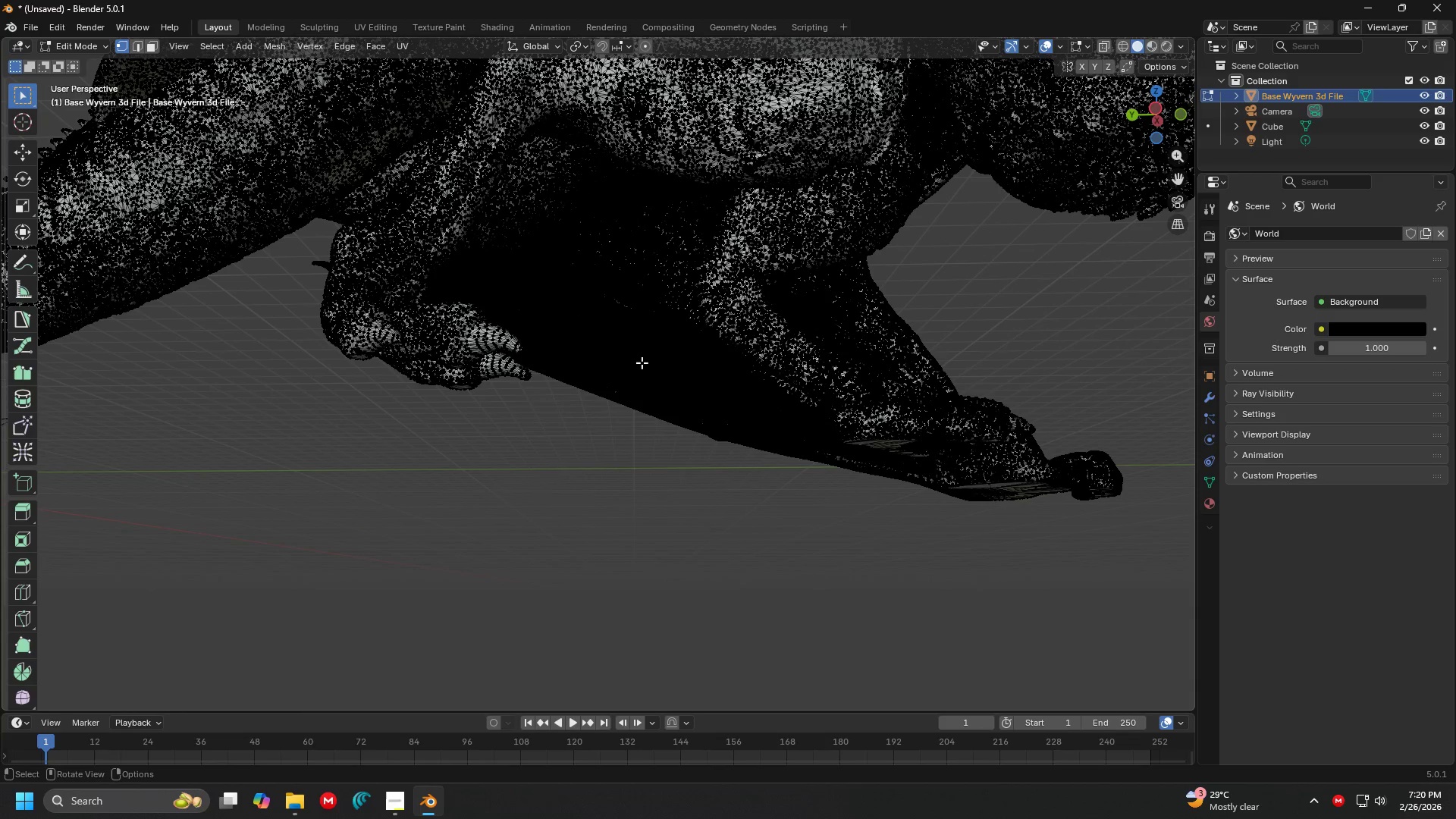 
scroll: coordinate [573, 378], scroll_direction: up, amount: 4.0
 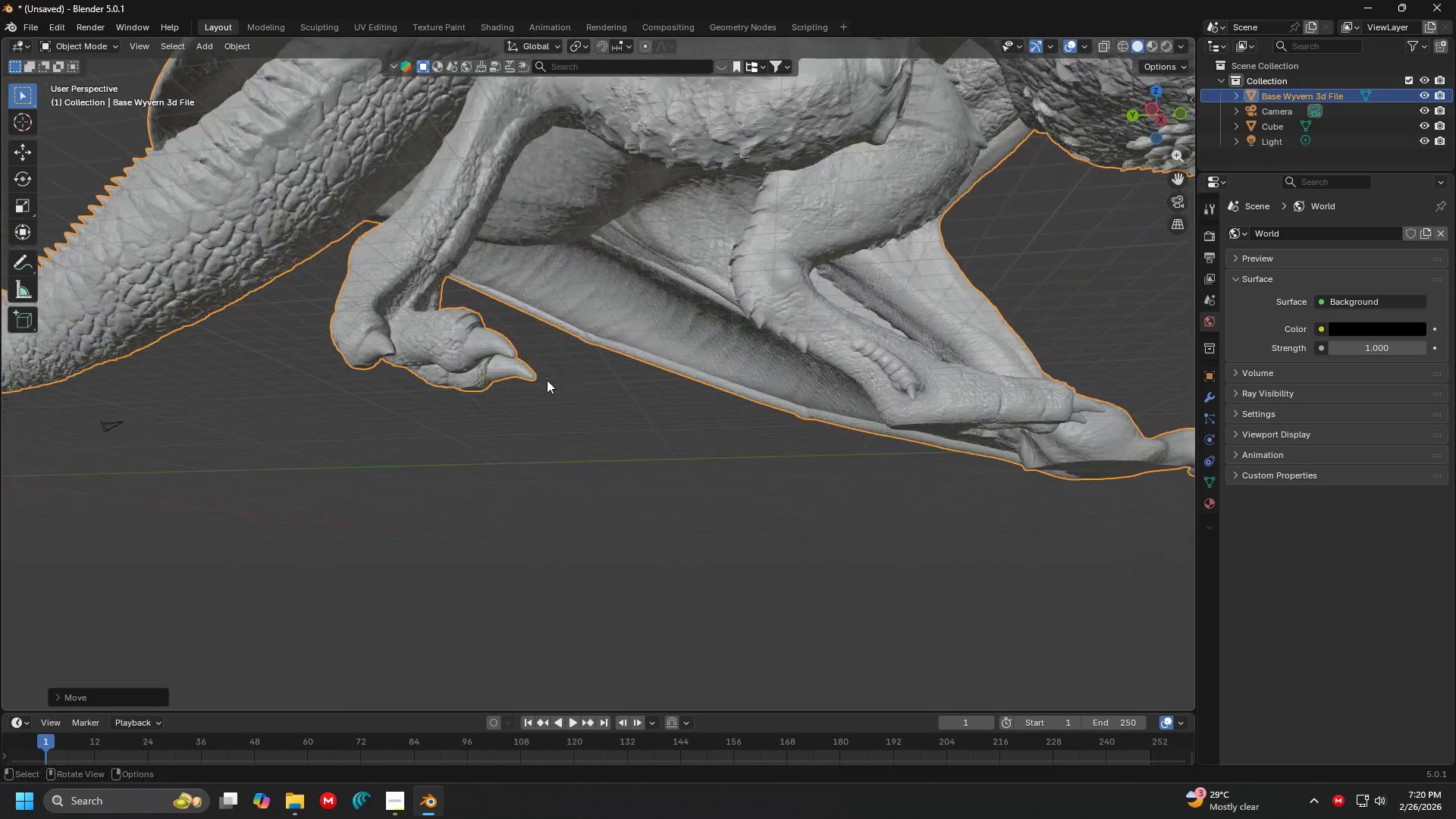 
wait(6.37)
 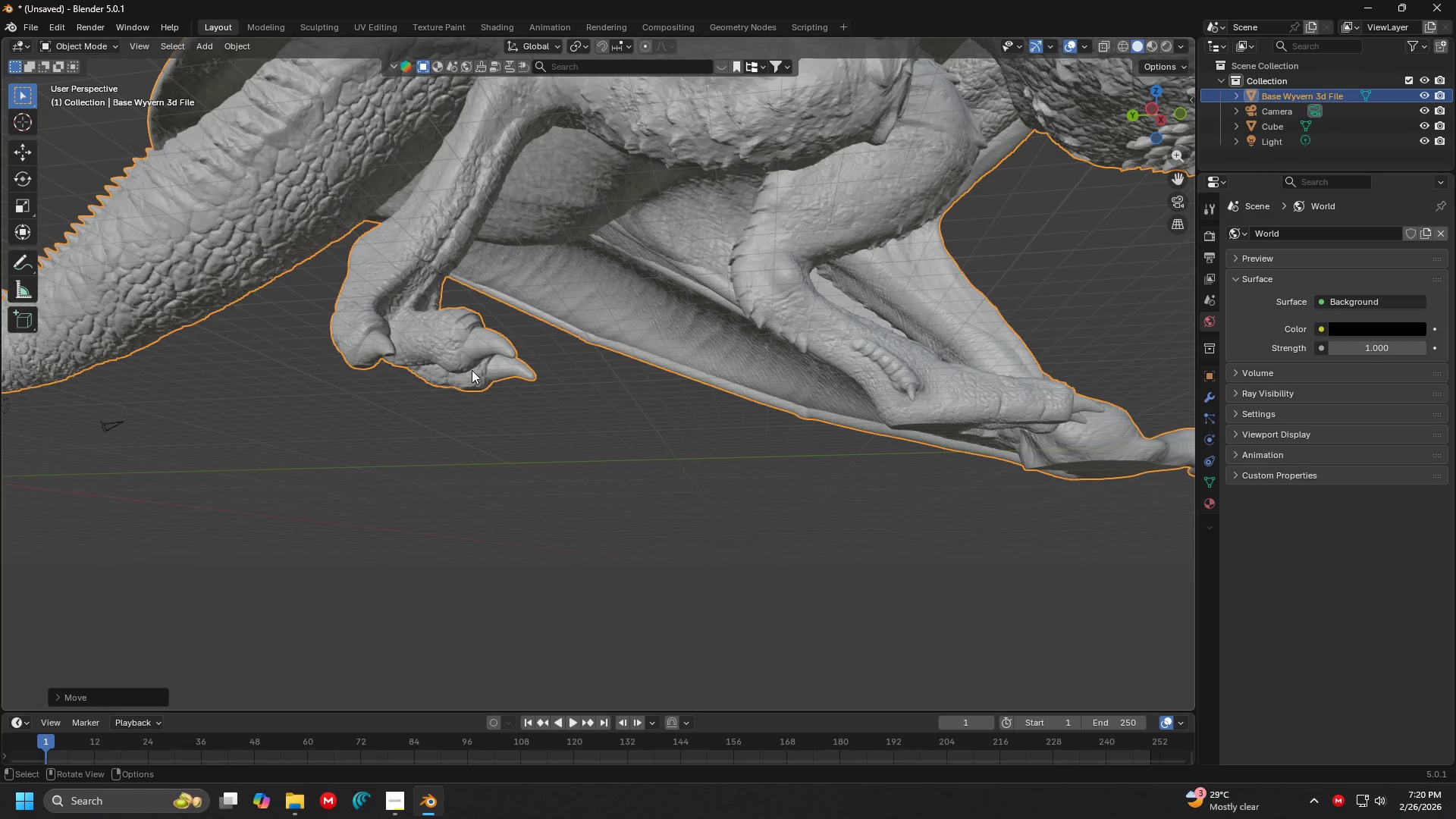 
scroll: coordinate [463, 369], scroll_direction: up, amount: 8.0
 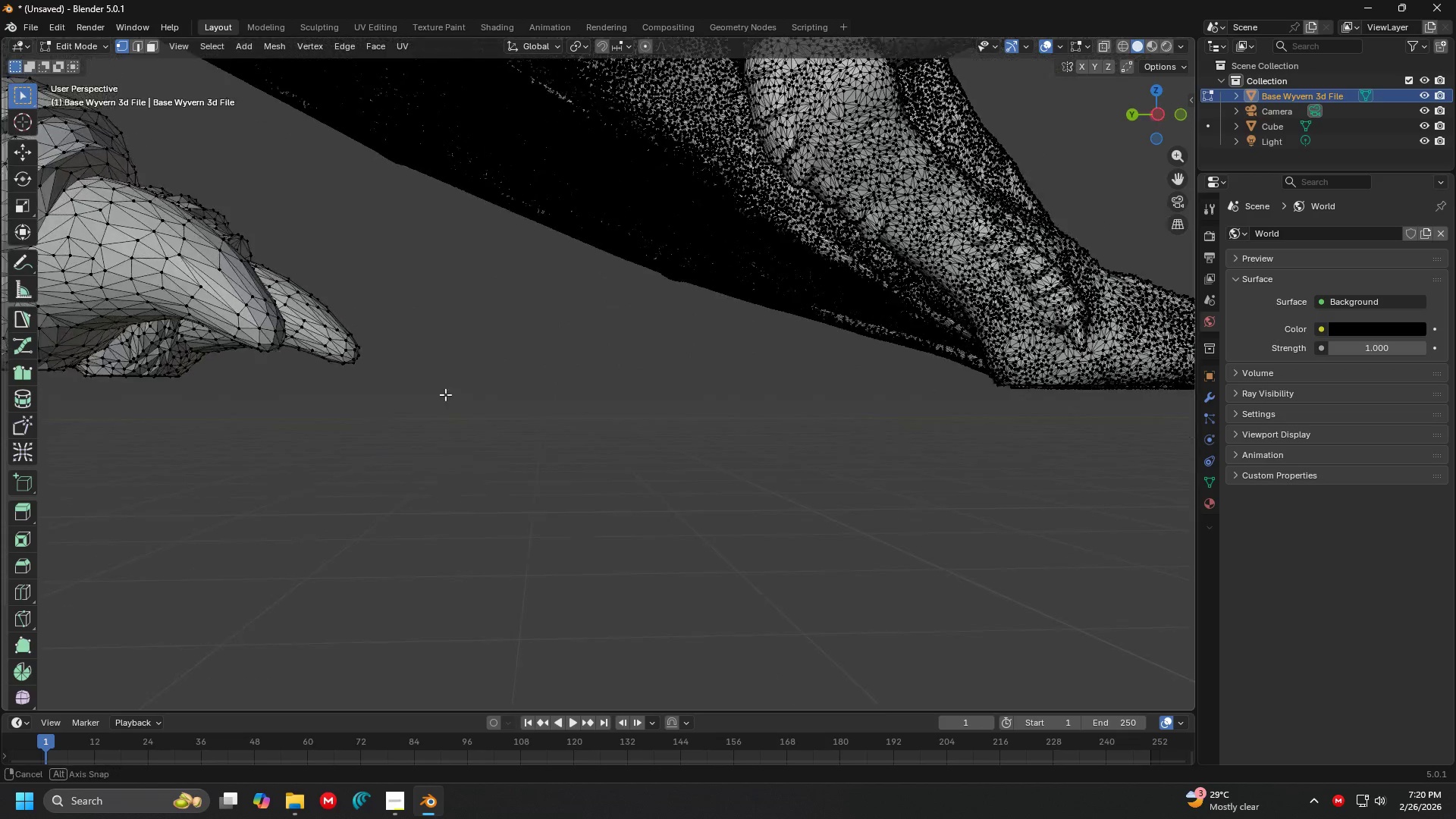 
key(Shift+ShiftLeft)
 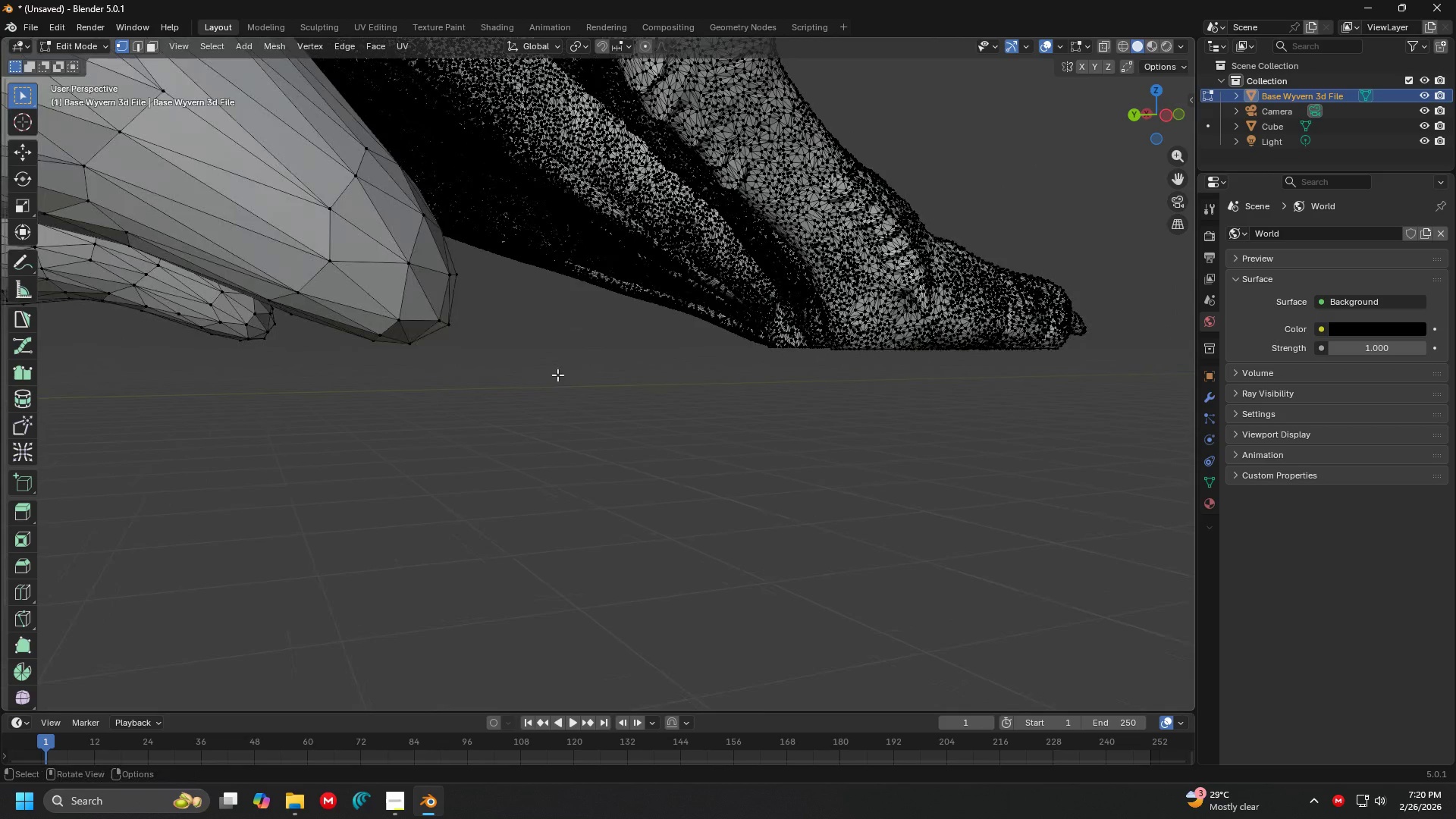 
scroll: coordinate [495, 399], scroll_direction: up, amount: 4.0
 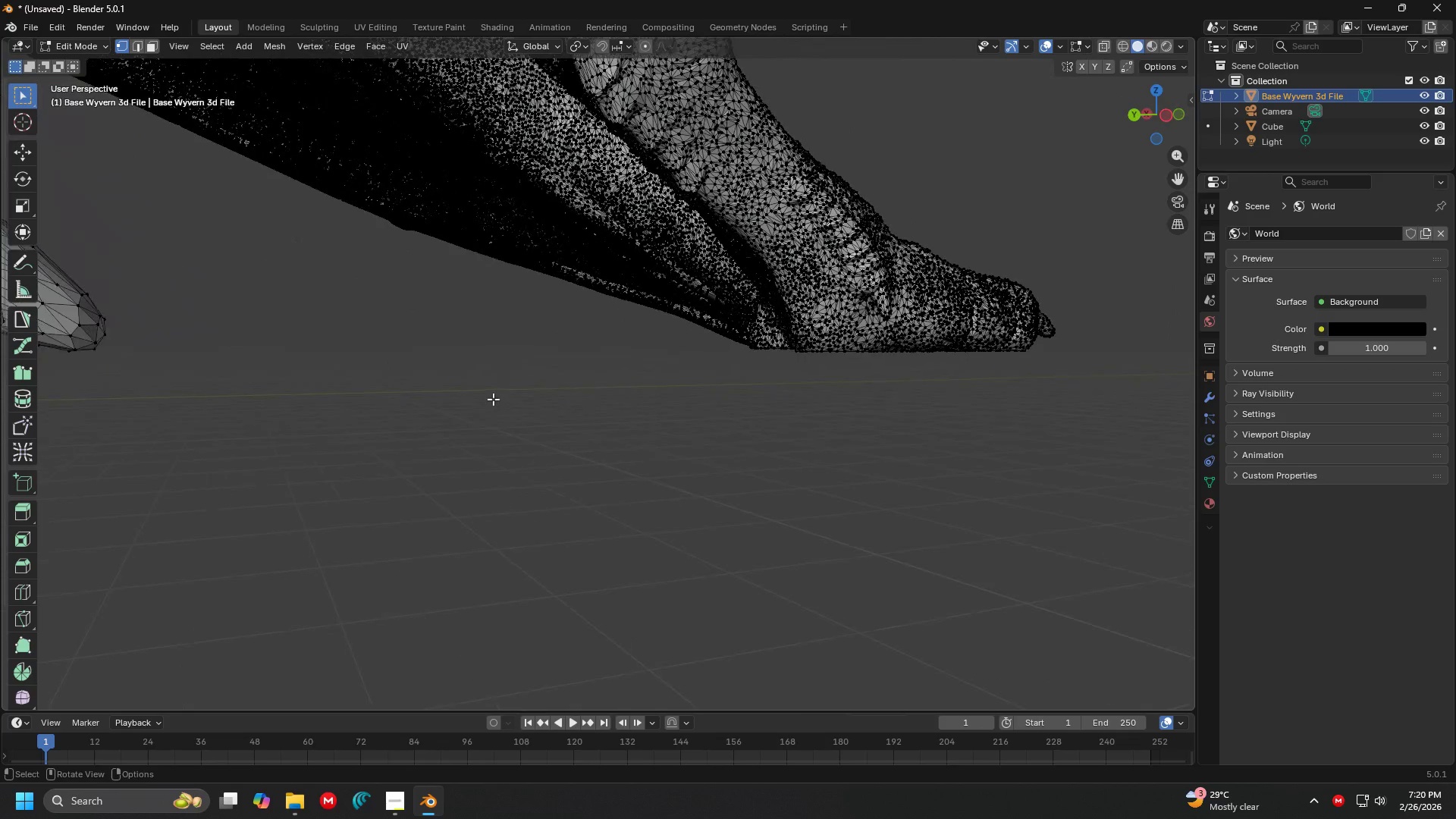 
key(Shift+ShiftLeft)
 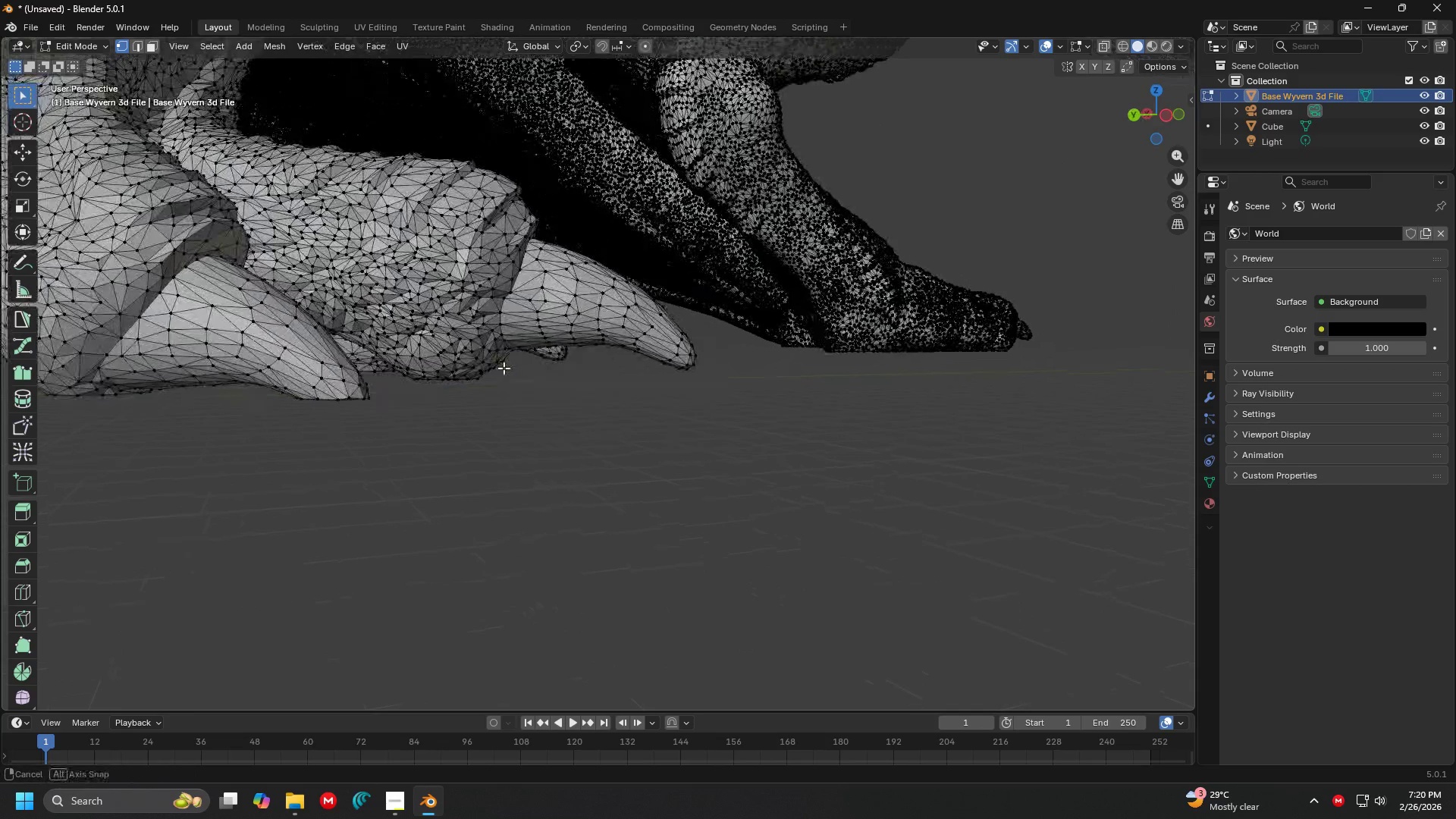 
scroll: coordinate [407, 366], scroll_direction: down, amount: 5.0
 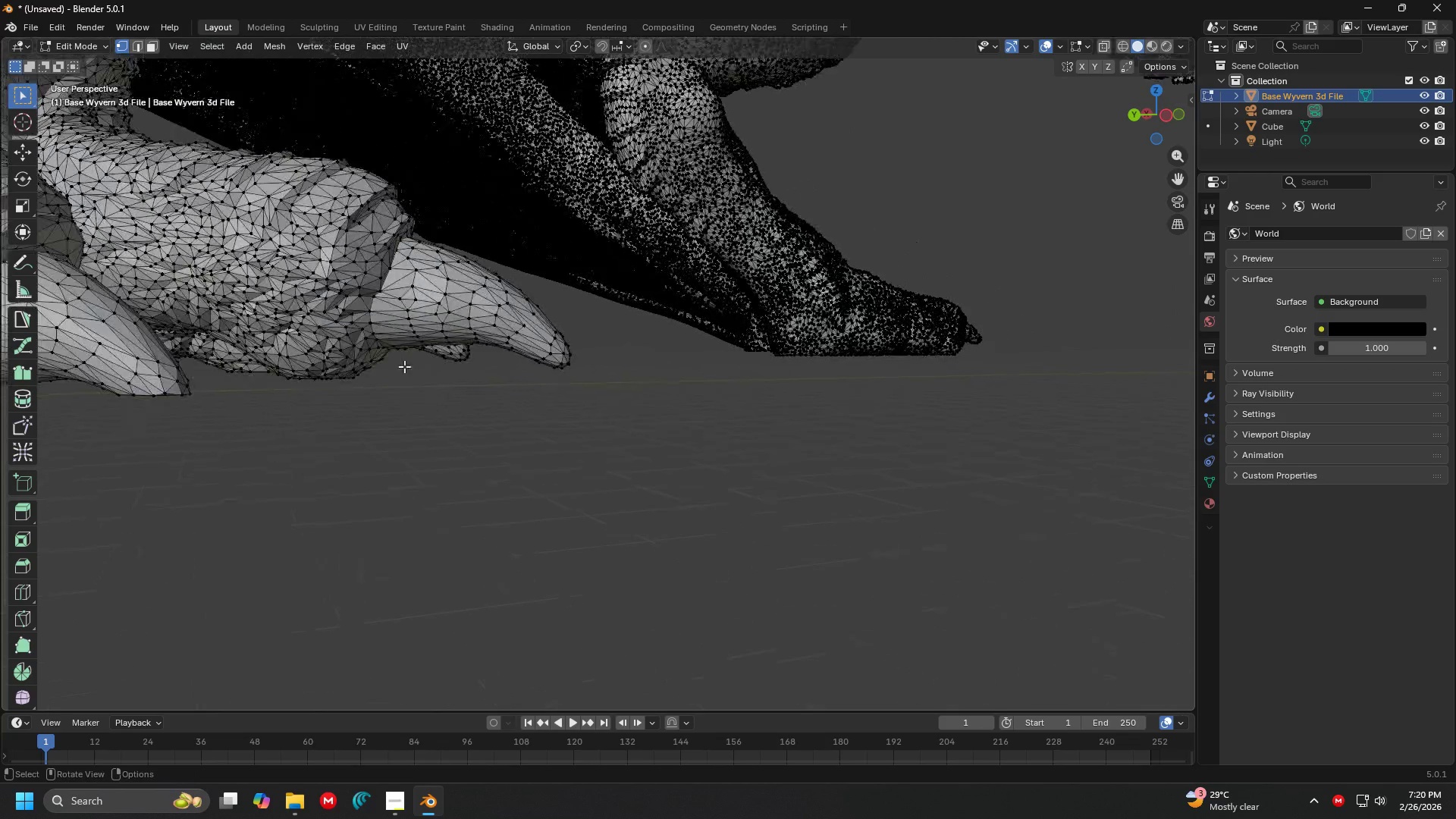 
key(1)
 